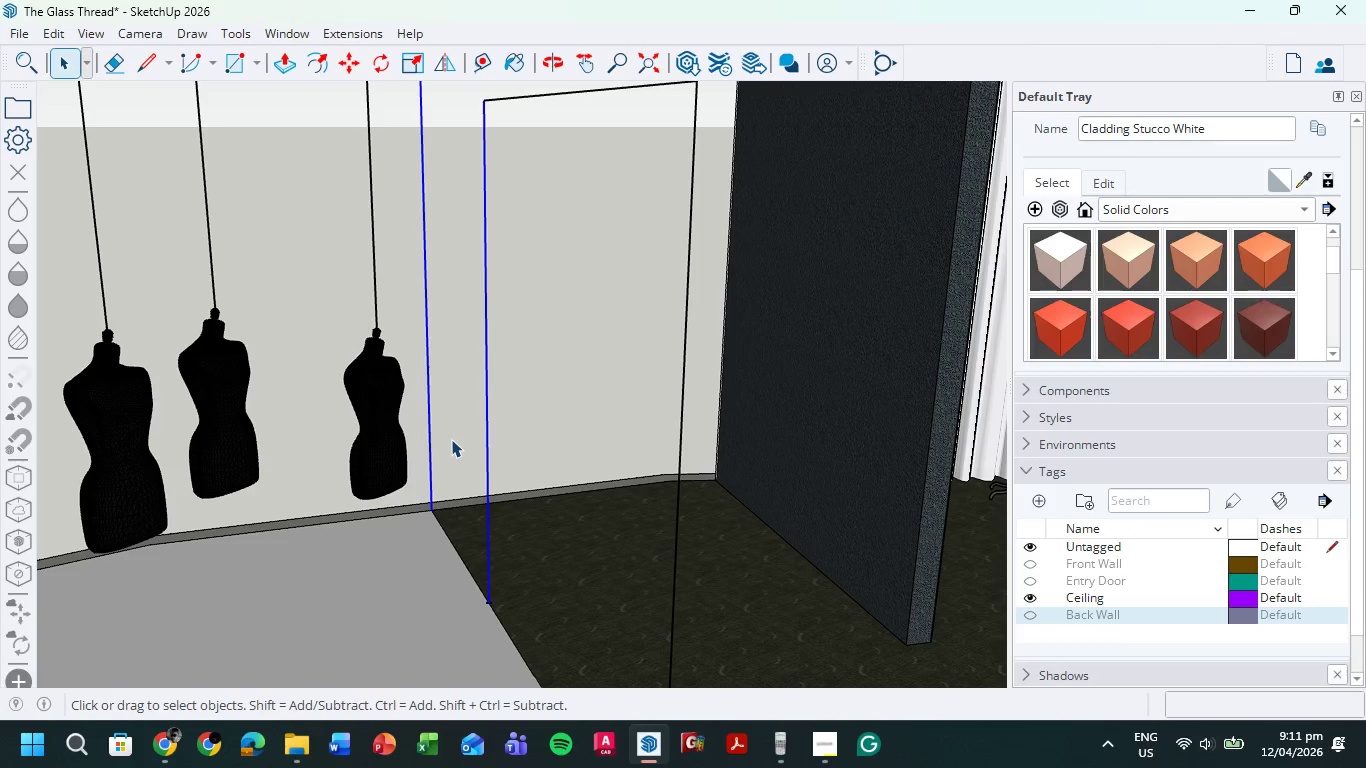 
key(Escape)
 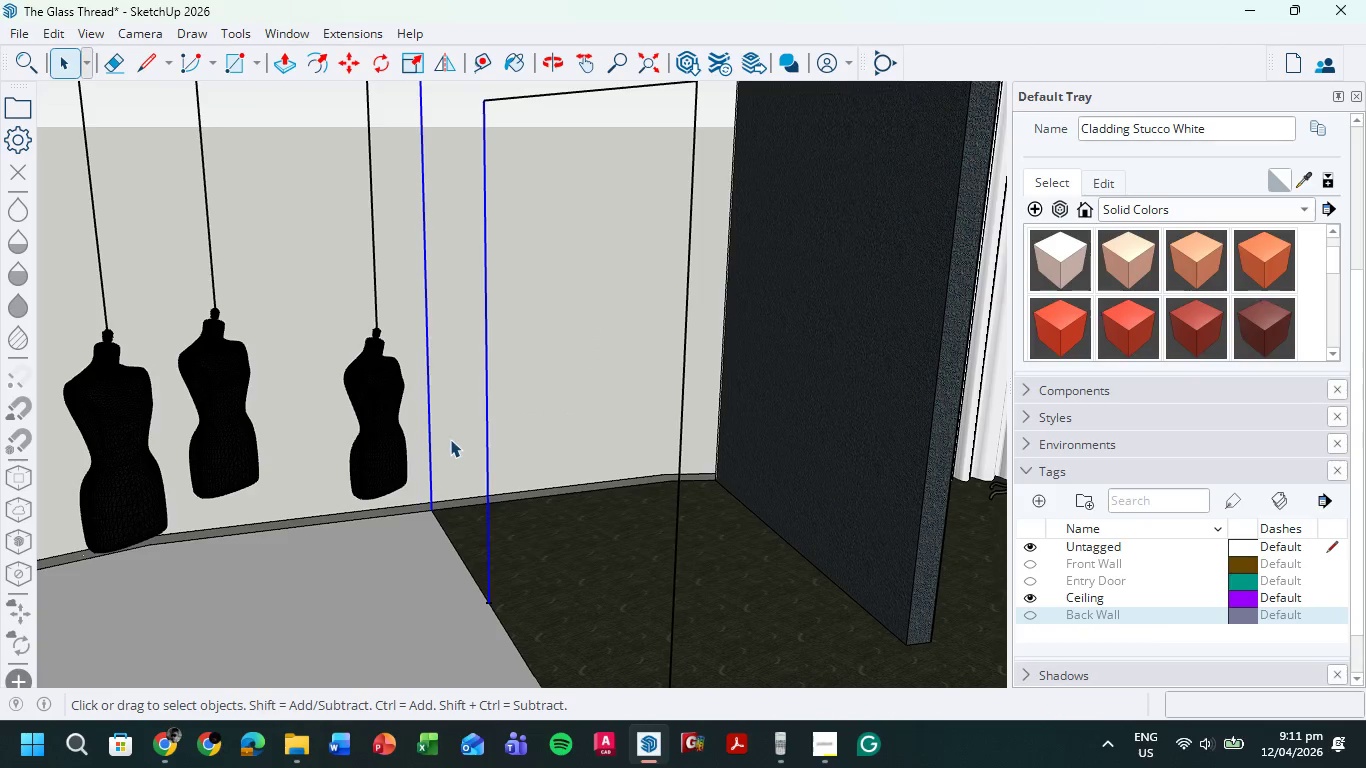 
key(Escape)
 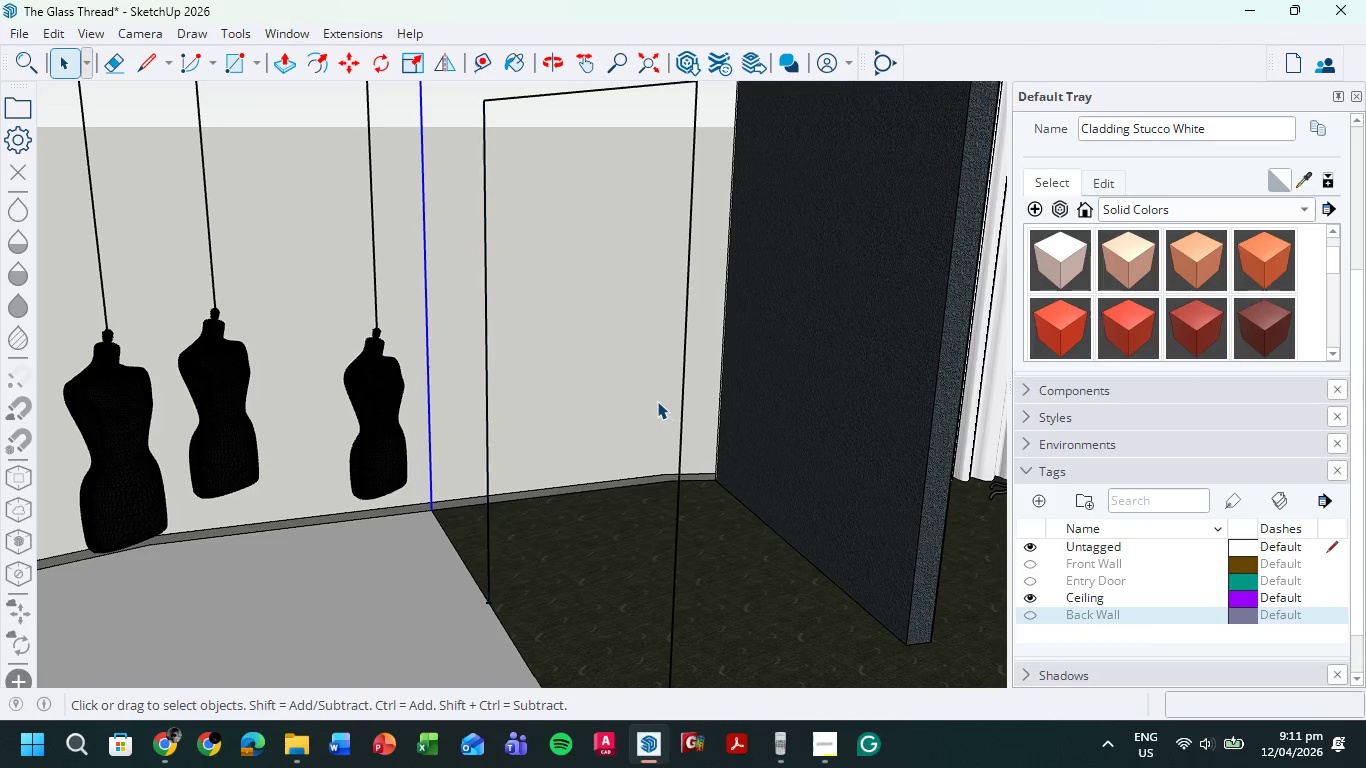 
double_click([657, 401])
 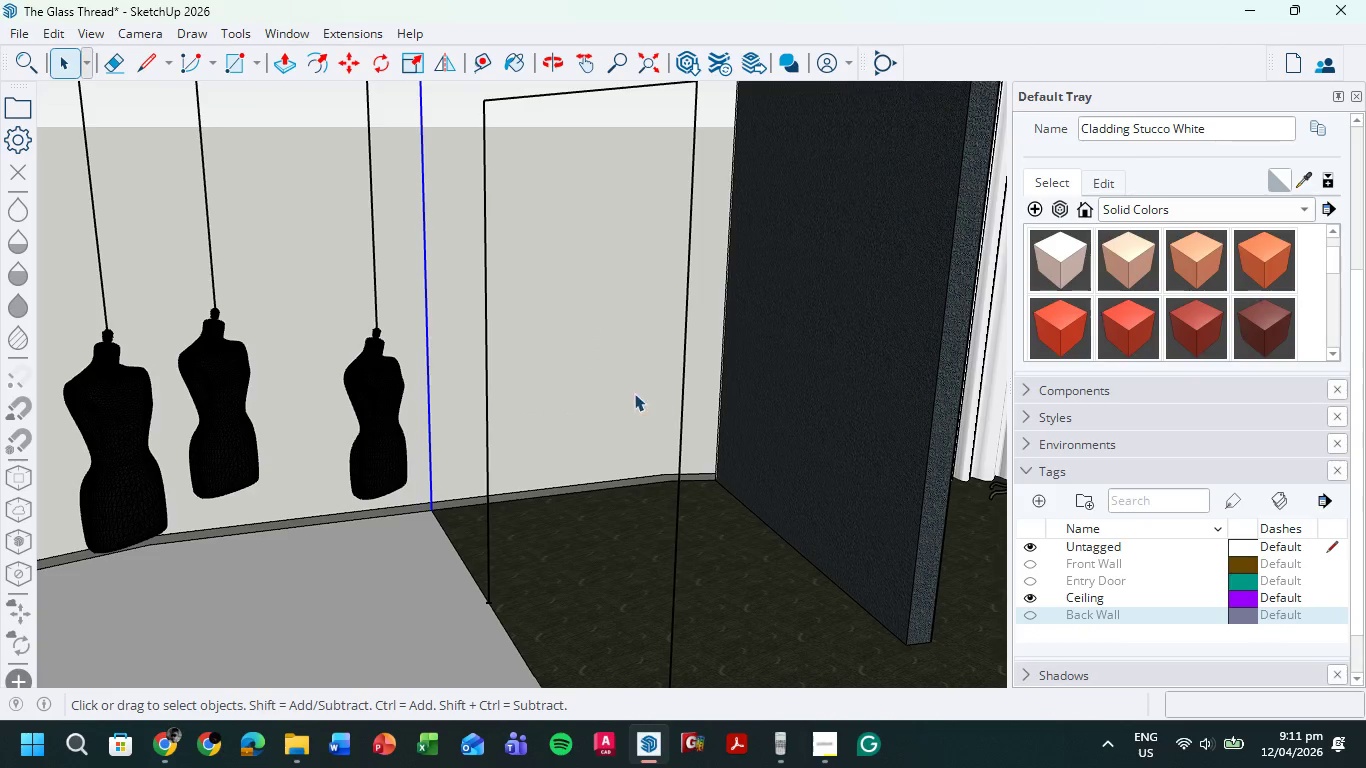 
left_click_drag(start_coordinate=[617, 390], to_coordinate=[587, 395])
 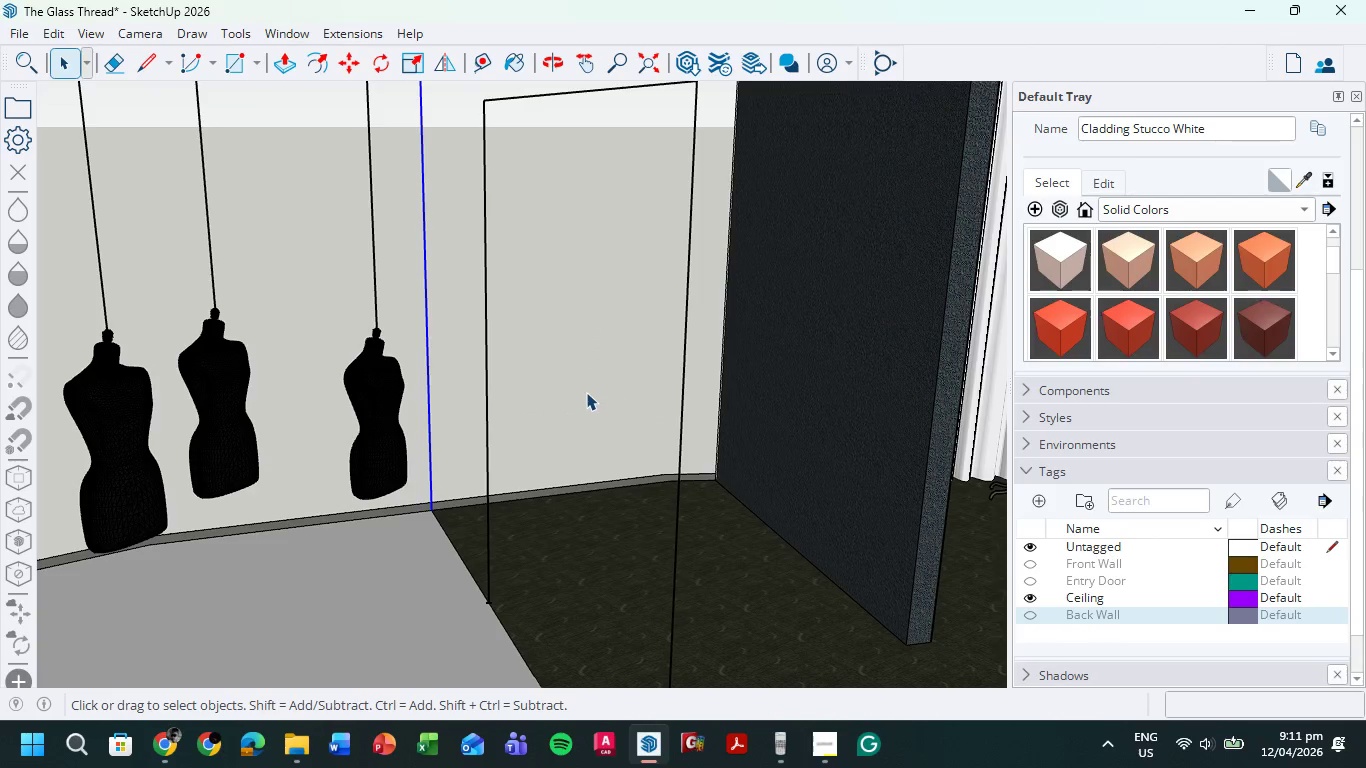 
triple_click([586, 392])
 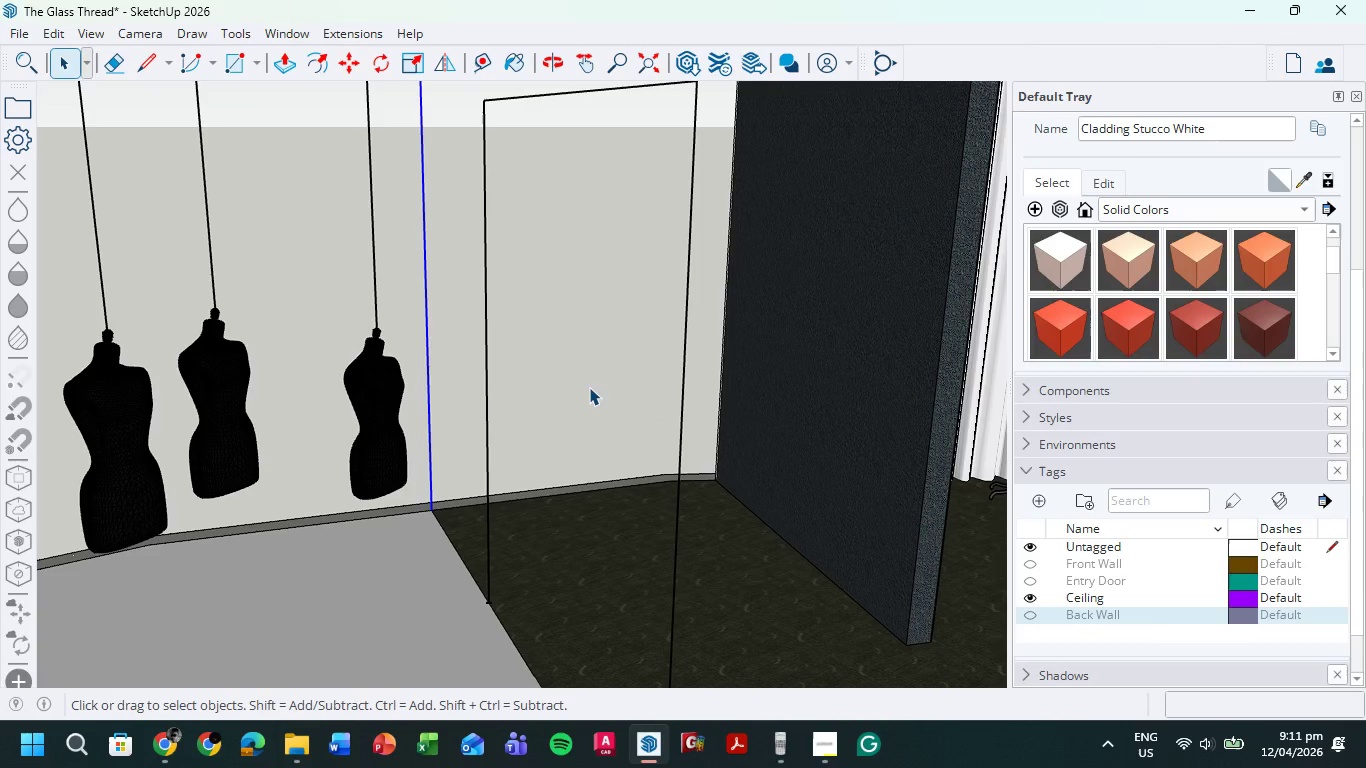 
triple_click([589, 386])
 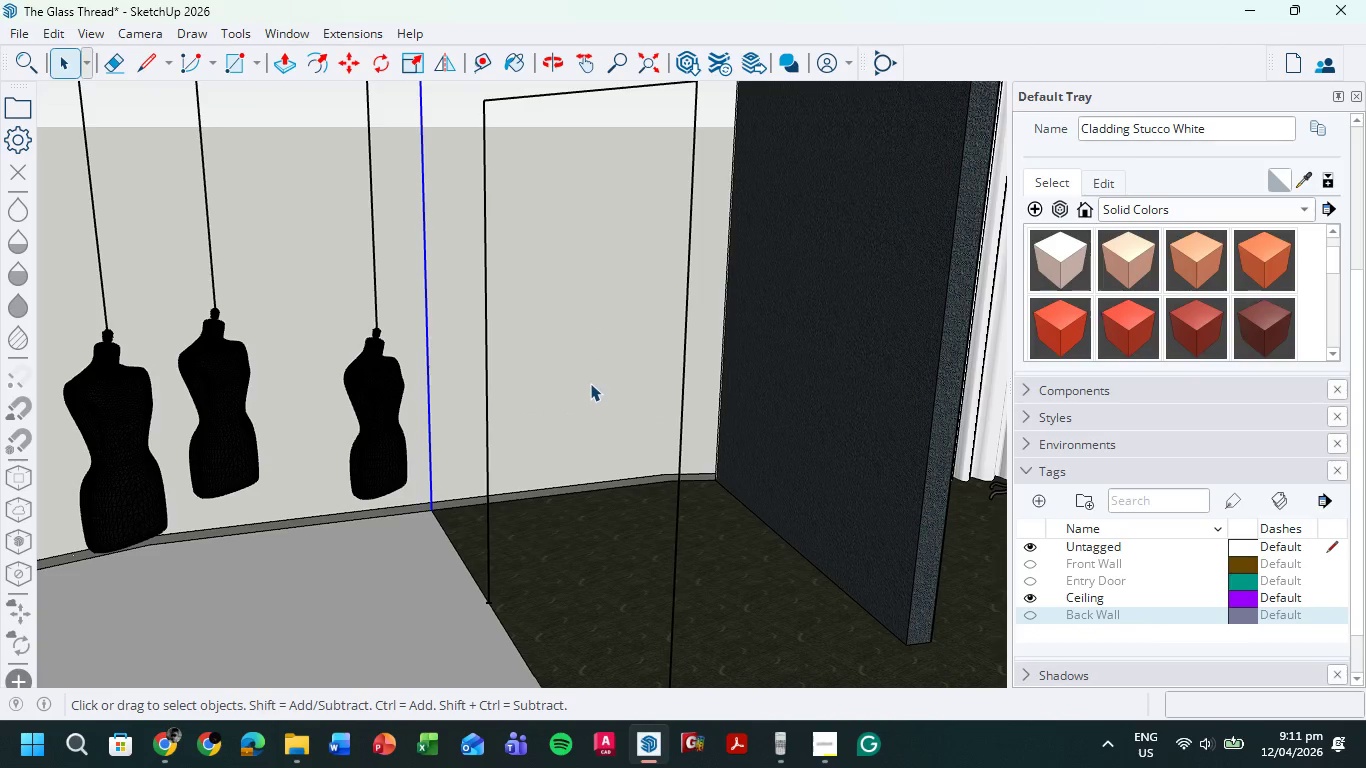 
left_click_drag(start_coordinate=[590, 381], to_coordinate=[585, 376])
 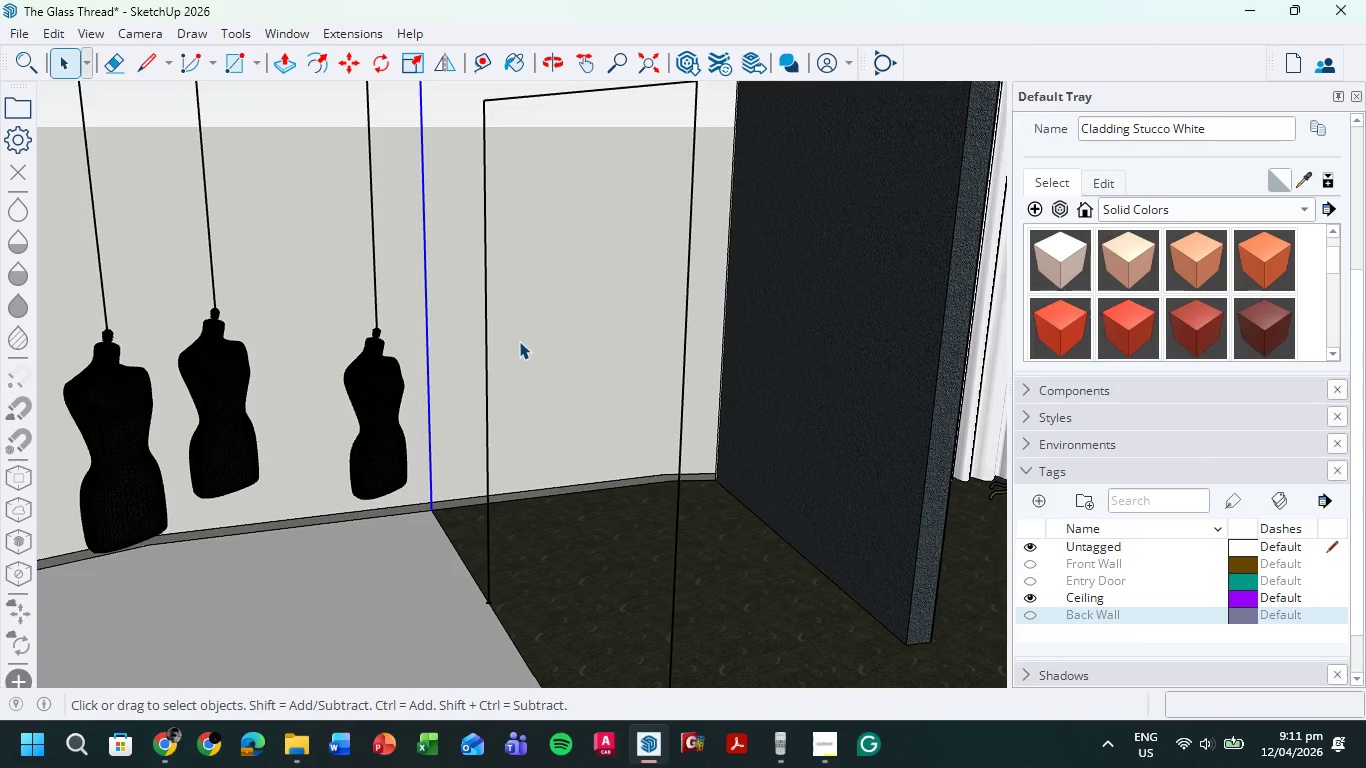 
left_click_drag(start_coordinate=[577, 527], to_coordinate=[574, 538])
 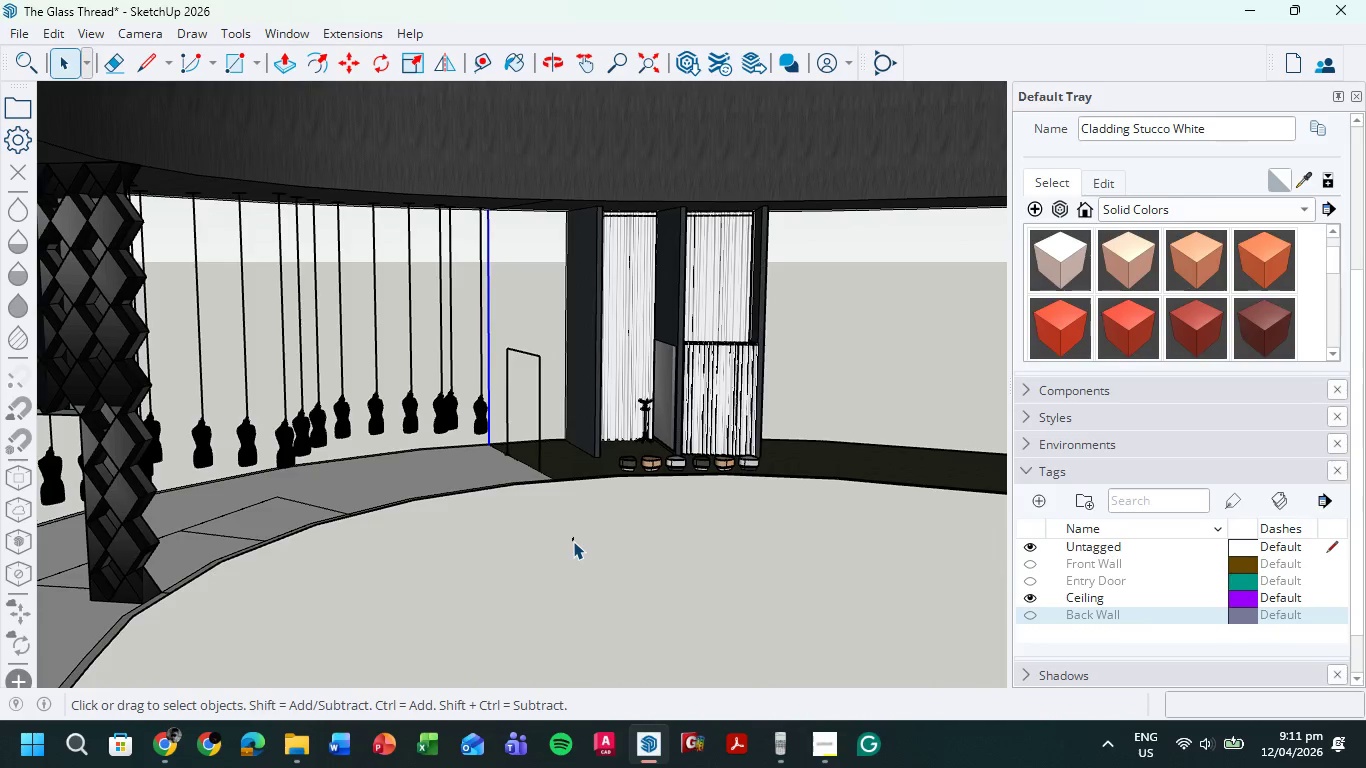 
scroll: coordinate [534, 411], scroll_direction: down, amount: 11.0
 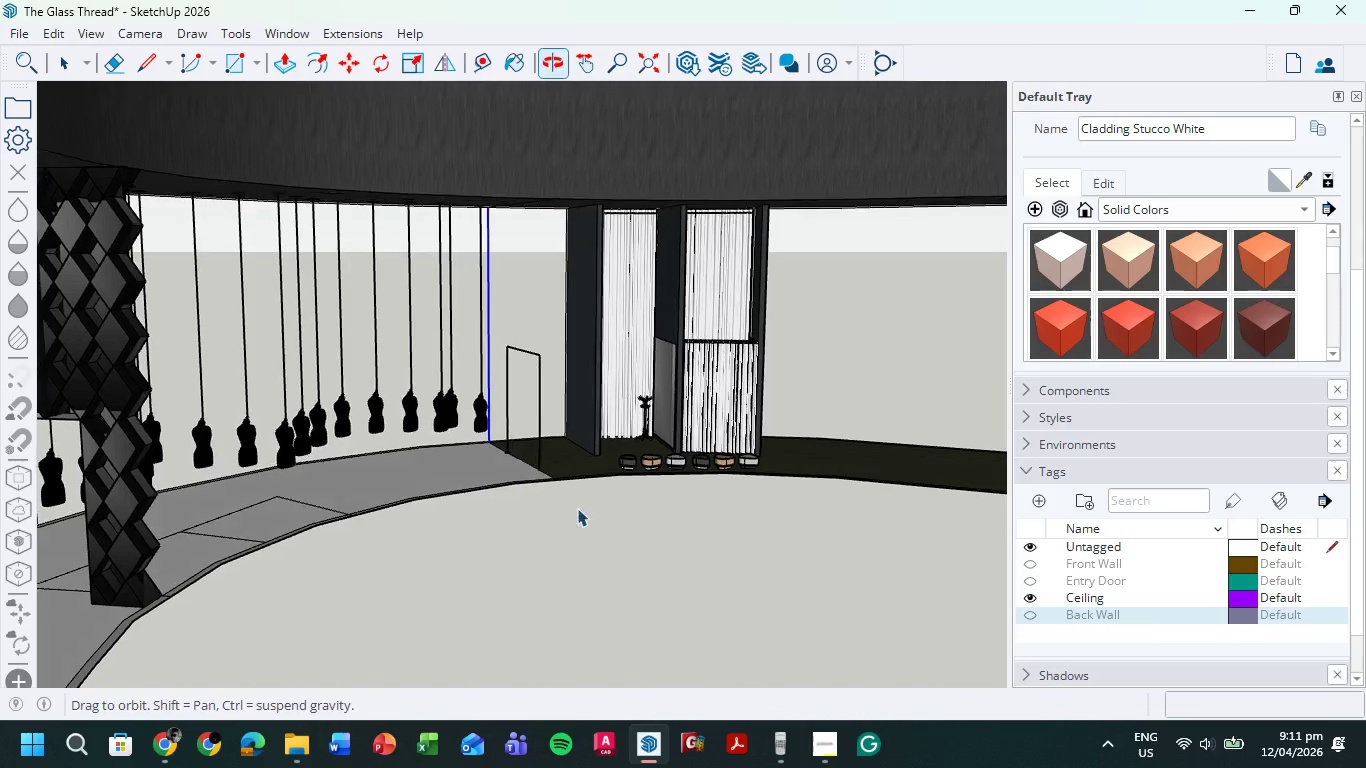 
triple_click([573, 541])
 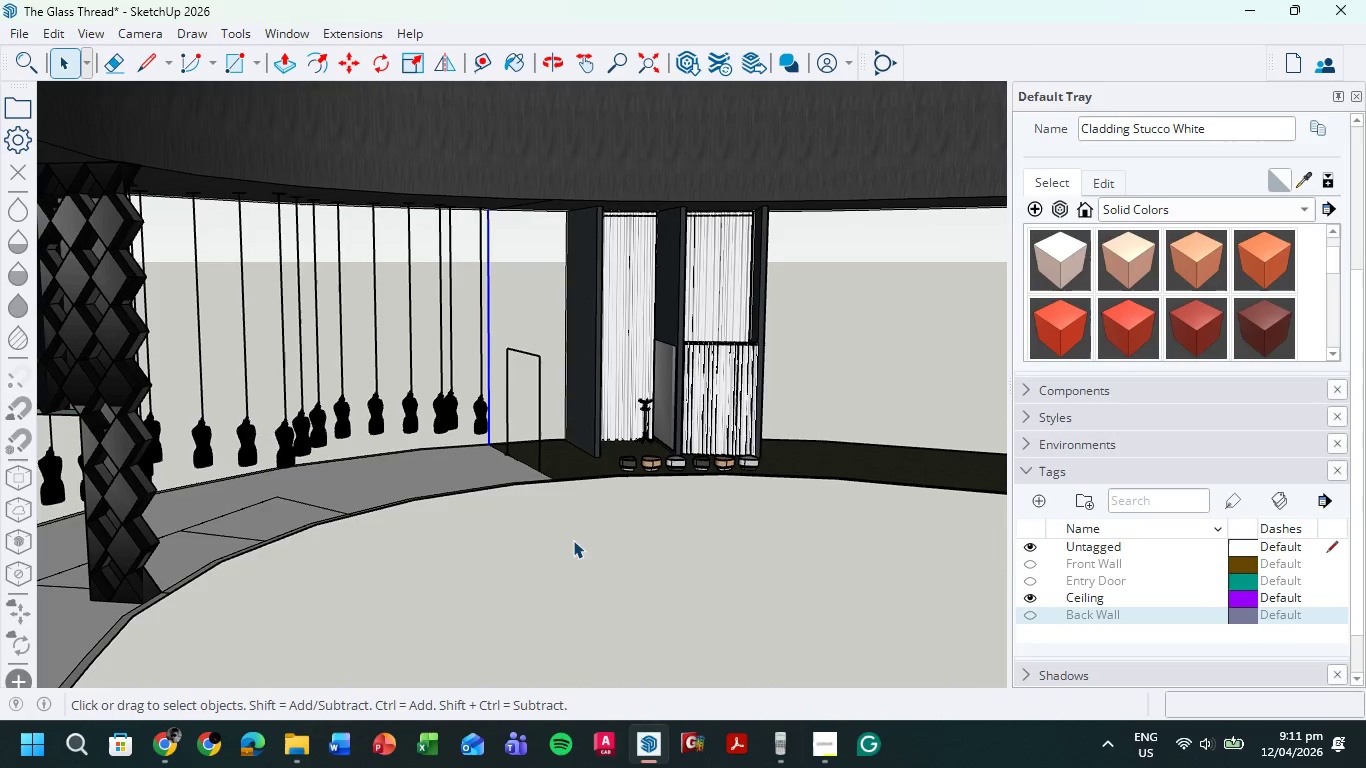 
triple_click([574, 538])
 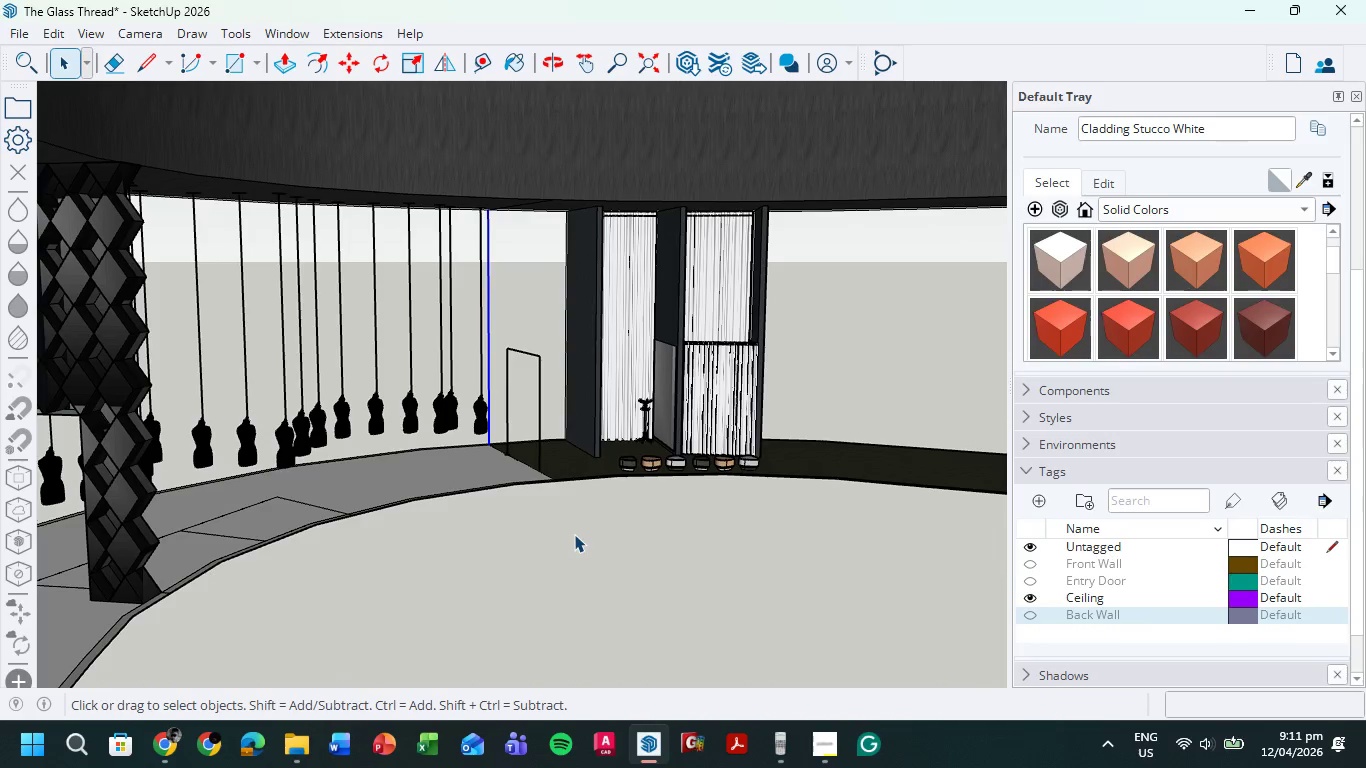 
key(Escape)
 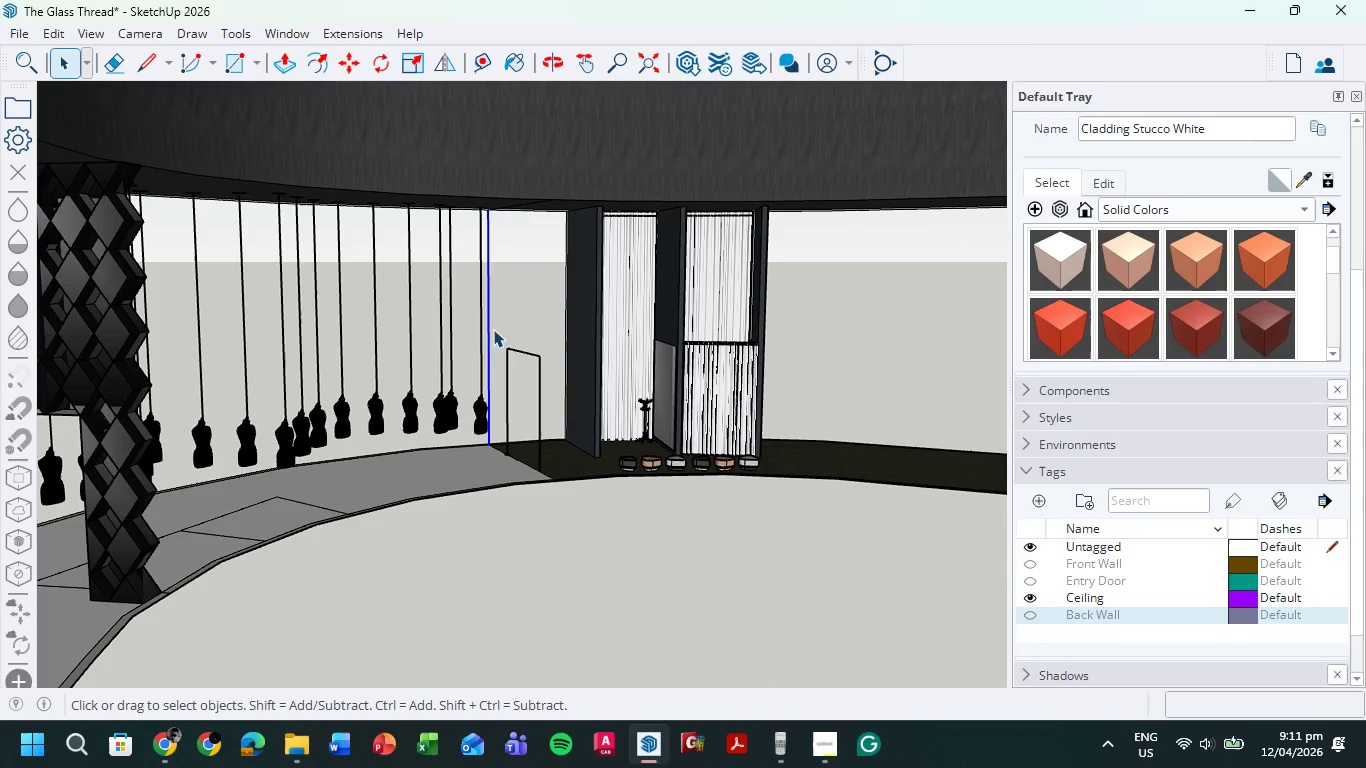 
scroll: coordinate [502, 323], scroll_direction: up, amount: 6.0
 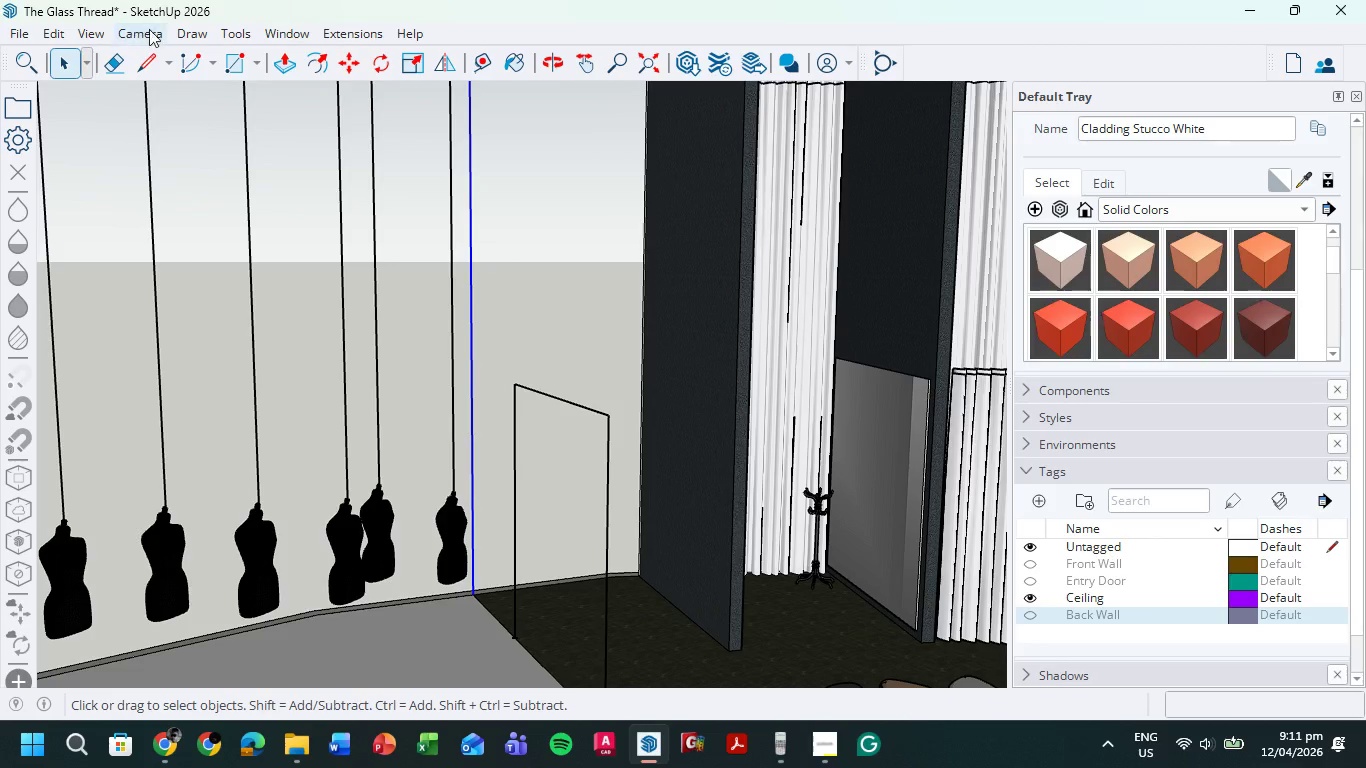 
left_click([101, 72])
 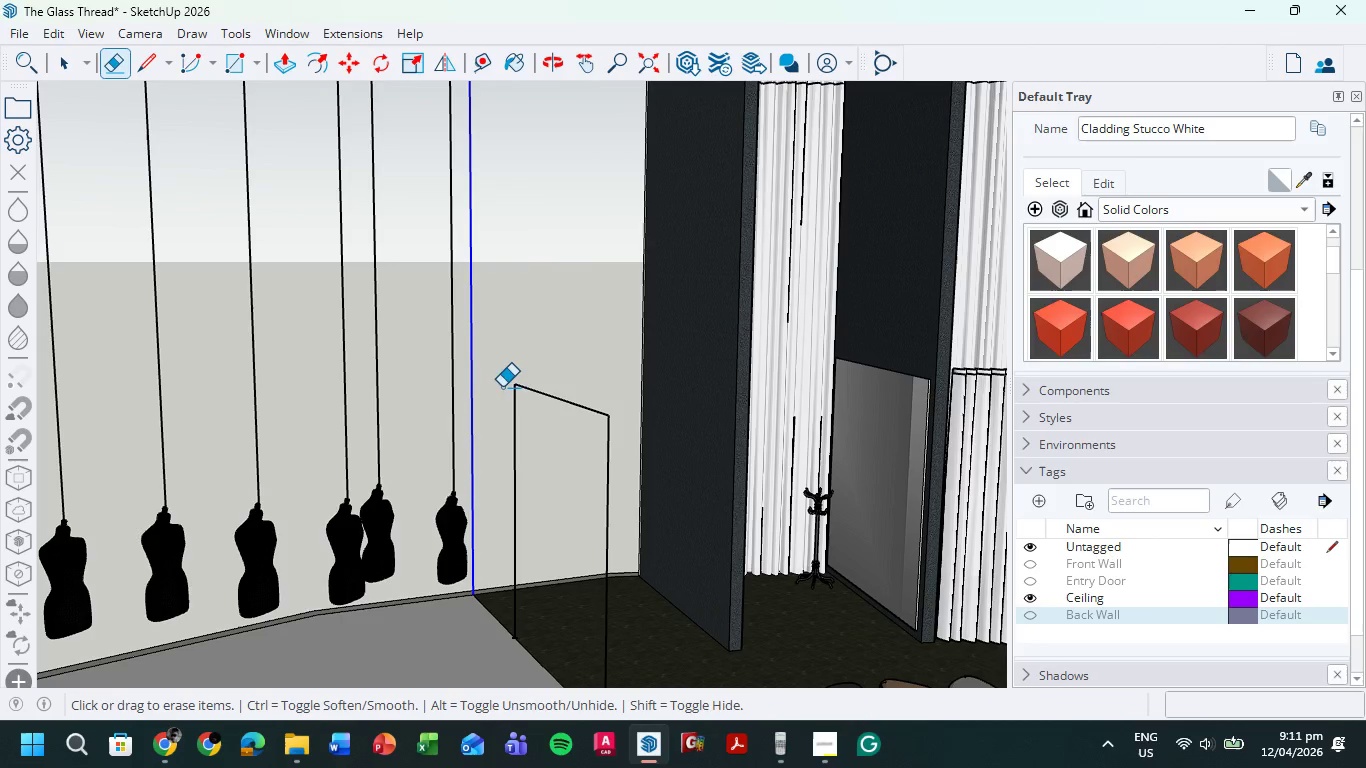 
left_click_drag(start_coordinate=[475, 391], to_coordinate=[470, 410])
 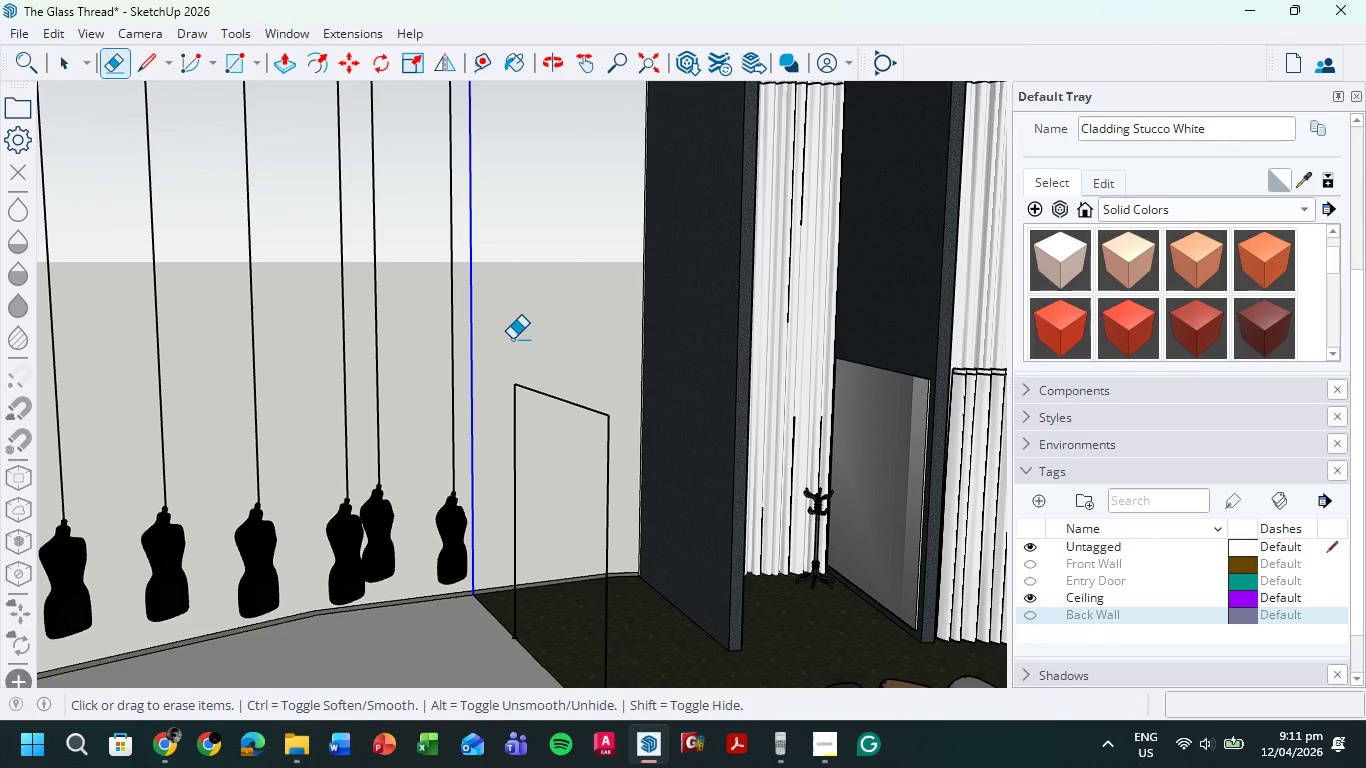 
double_click([512, 338])
 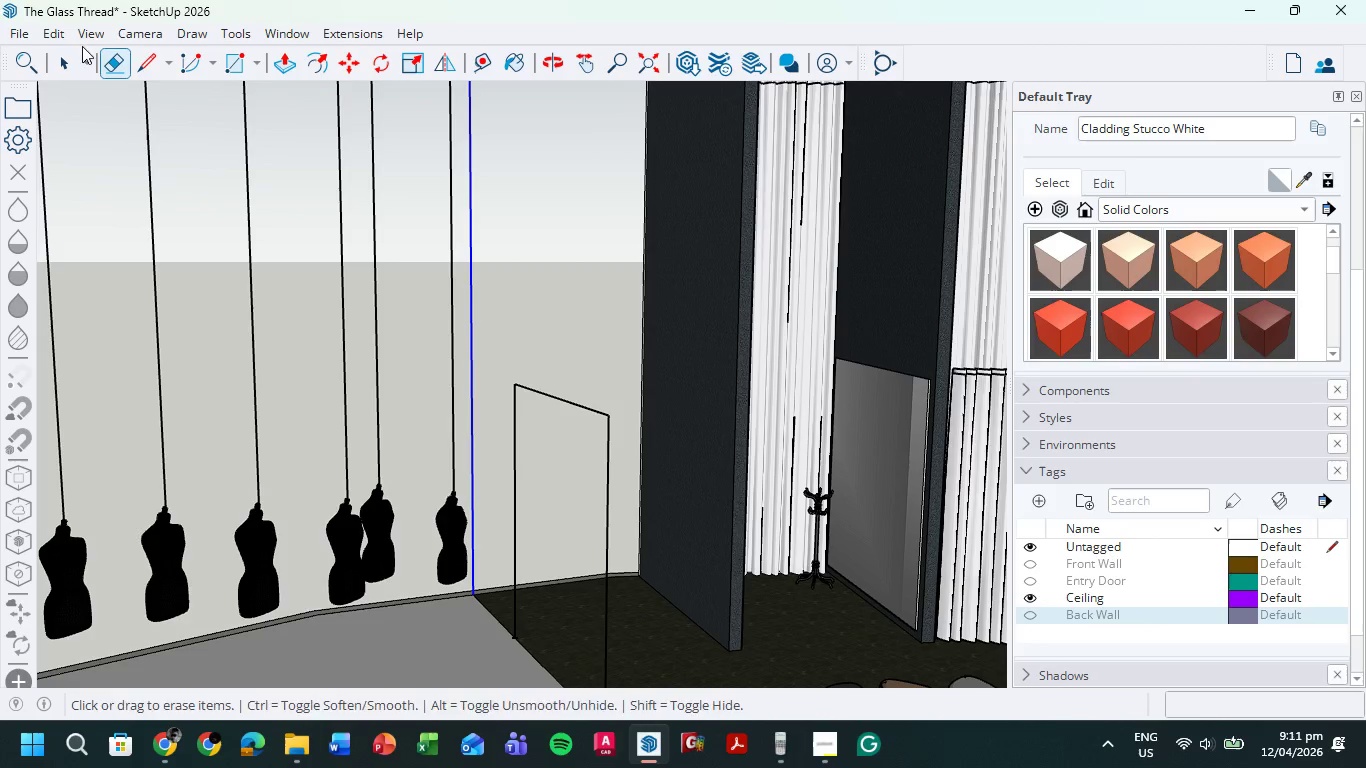 
left_click([70, 65])
 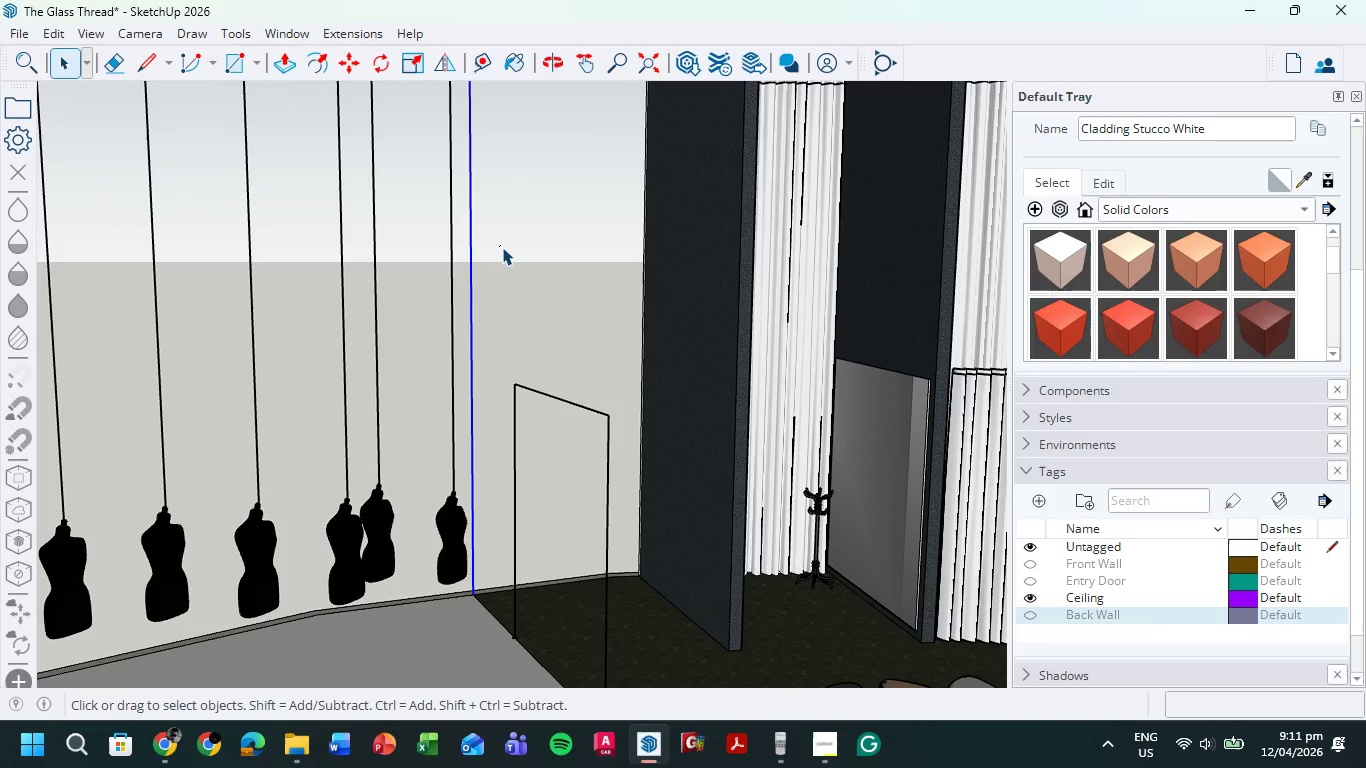 
triple_click([503, 247])
 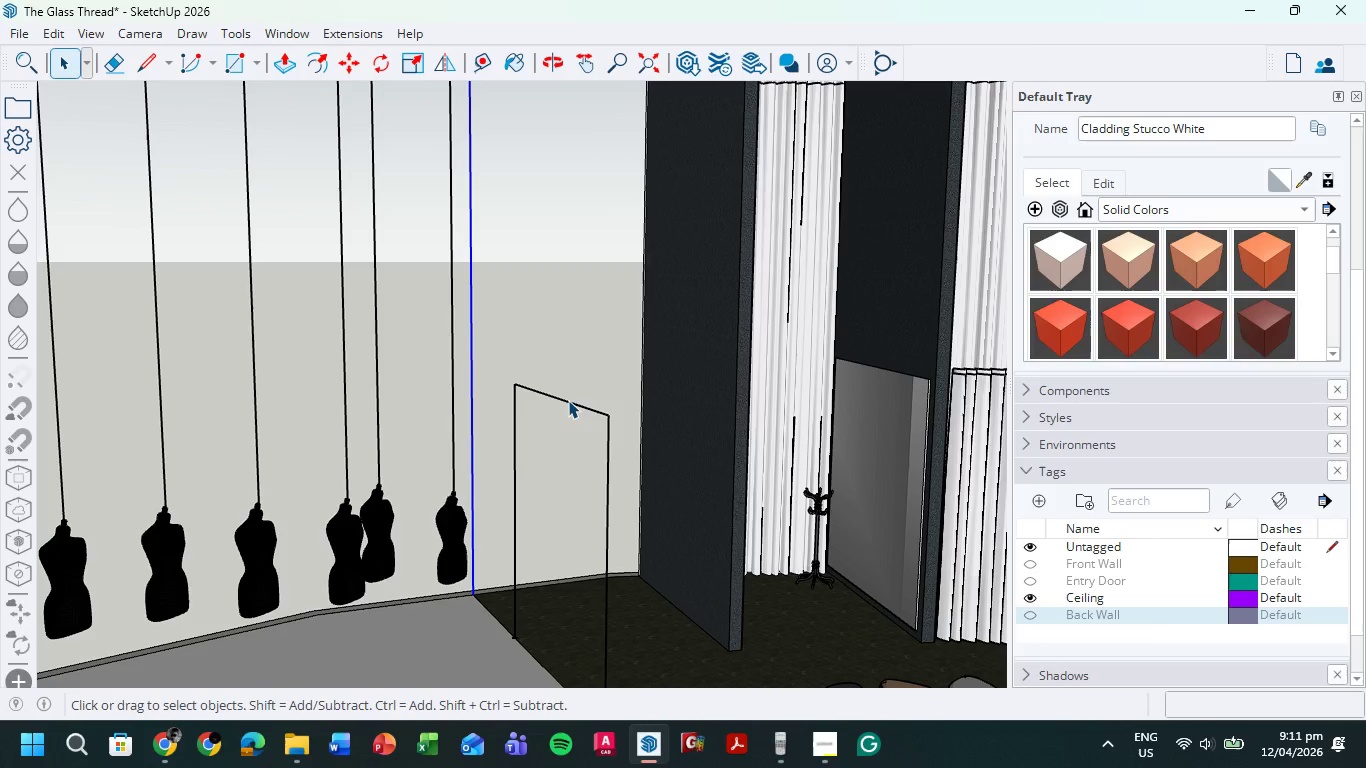 
left_click_drag(start_coordinate=[592, 343], to_coordinate=[261, 577])
 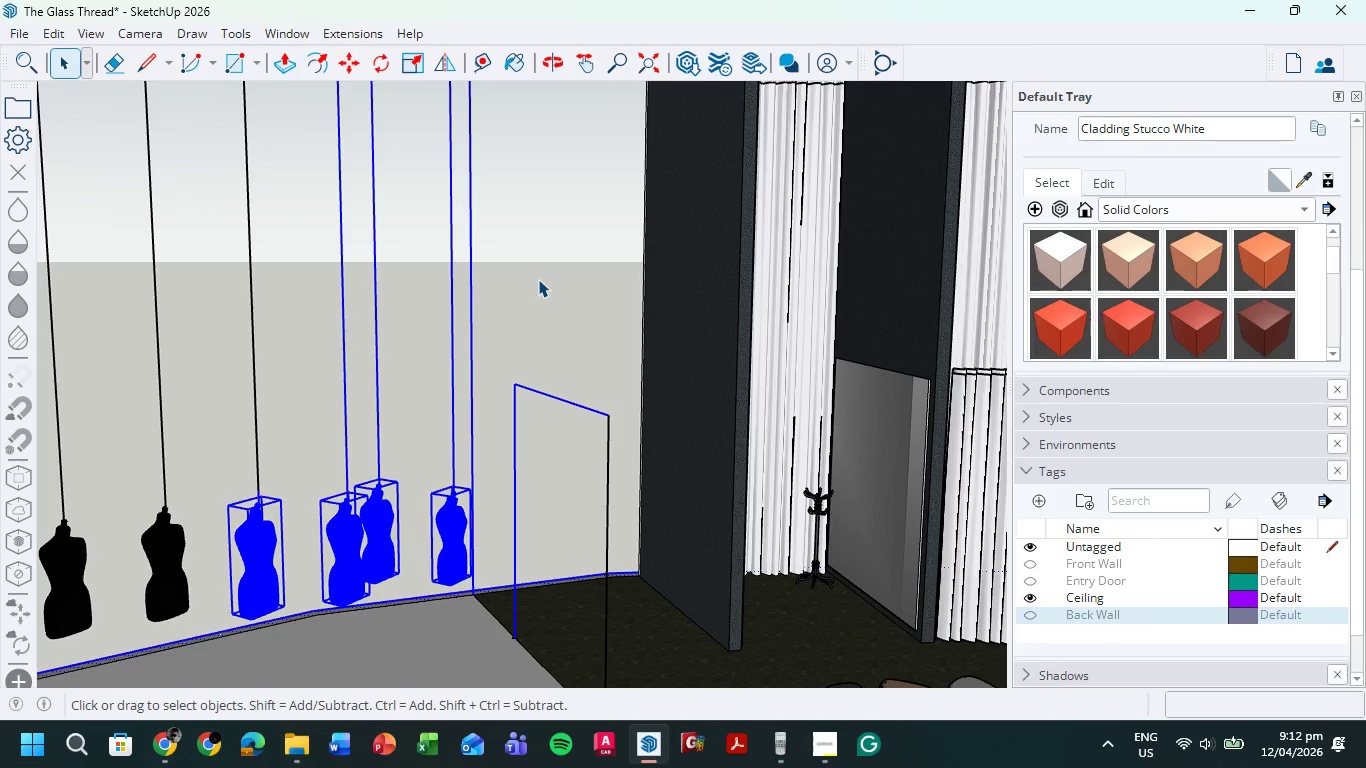 
double_click([538, 279])
 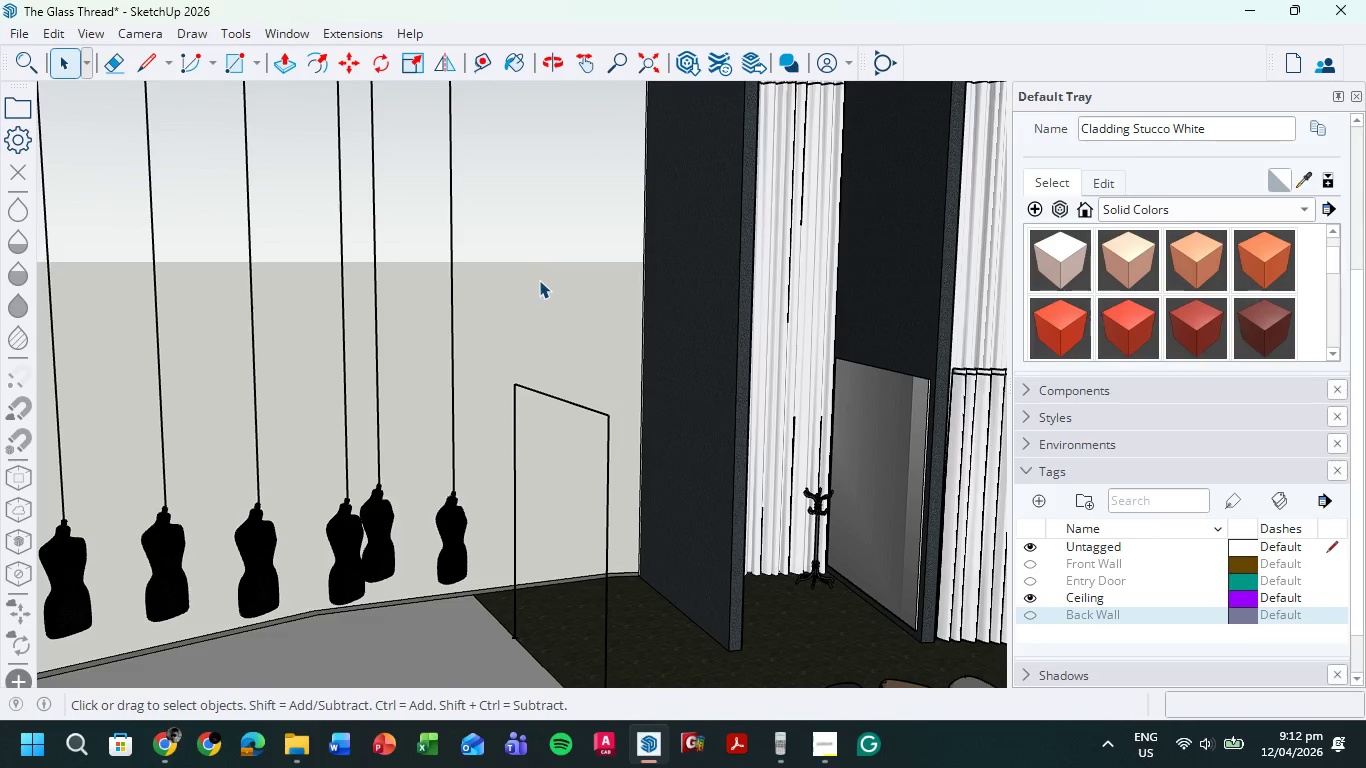 
scroll: coordinate [515, 305], scroll_direction: down, amount: 5.0
 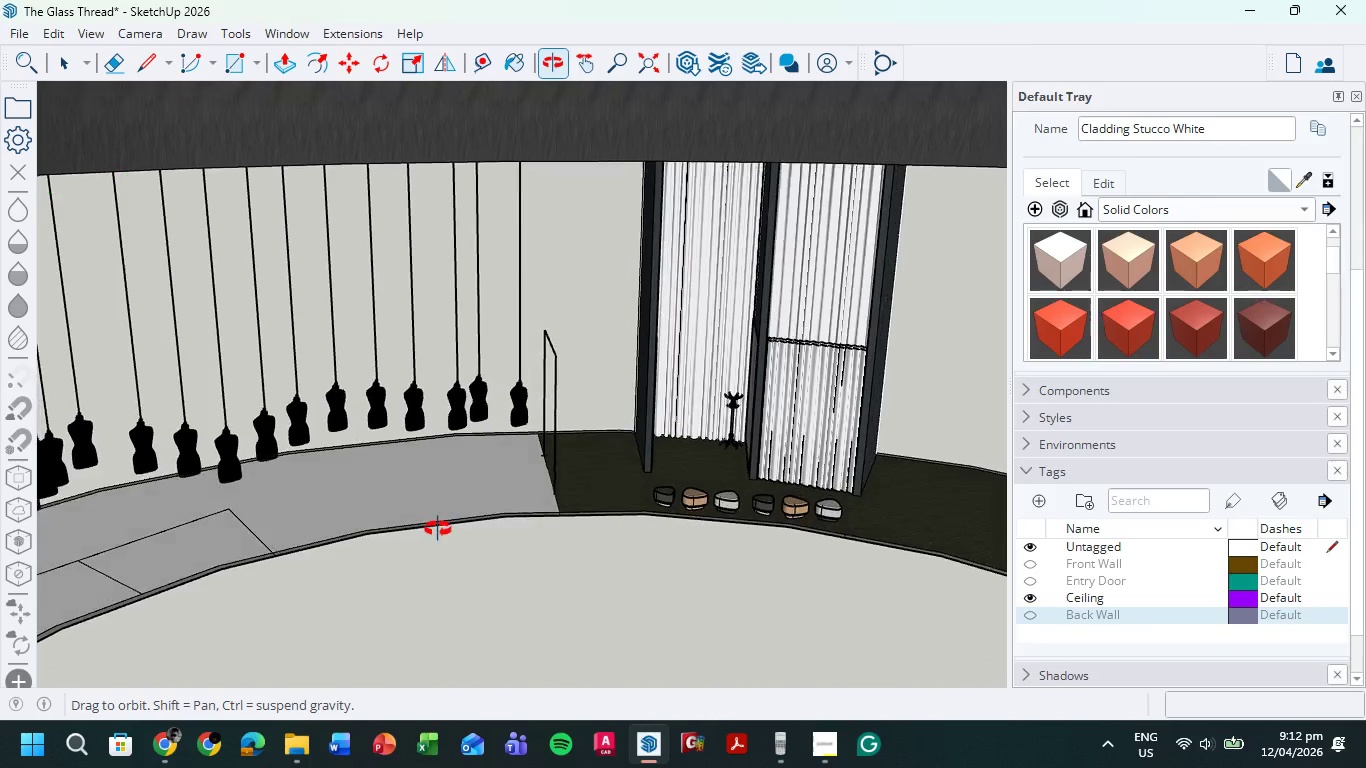 
scroll: coordinate [531, 419], scroll_direction: up, amount: 10.0
 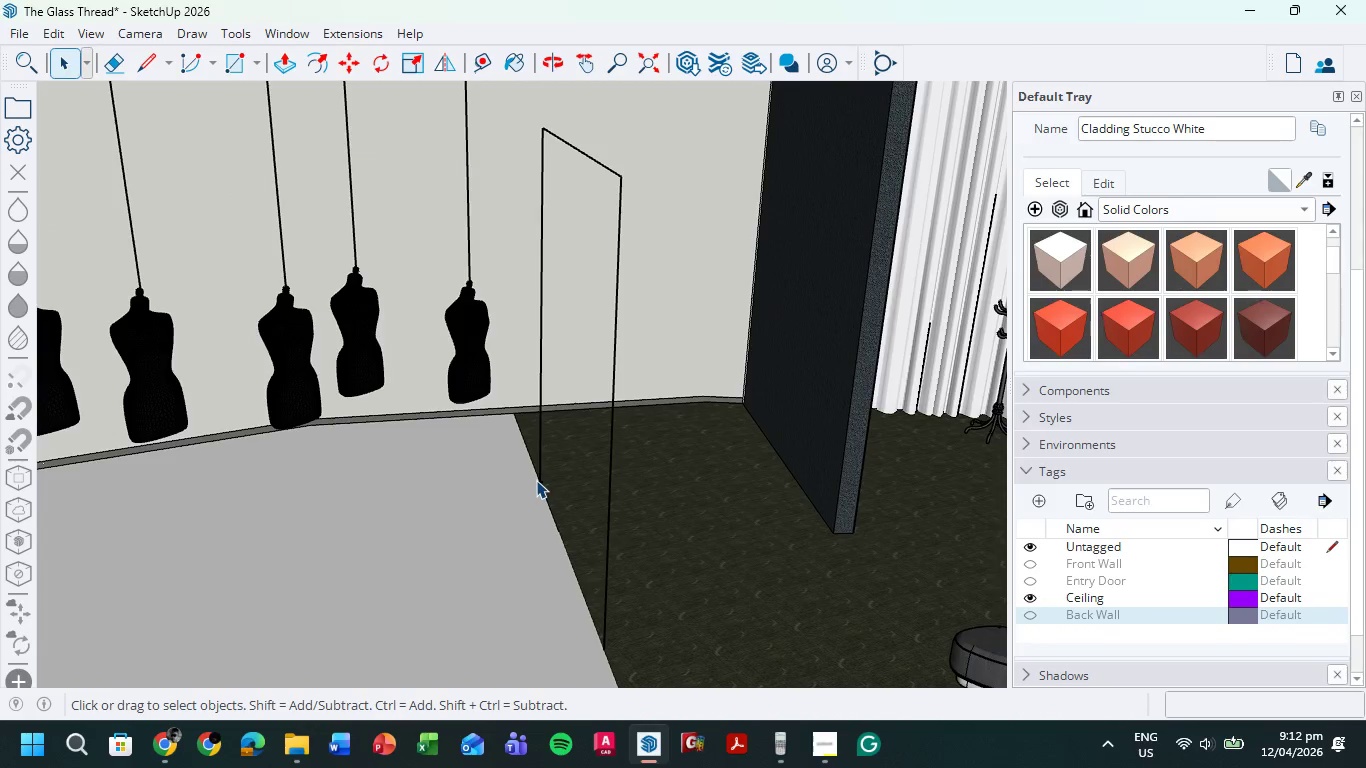 
left_click([538, 484])
 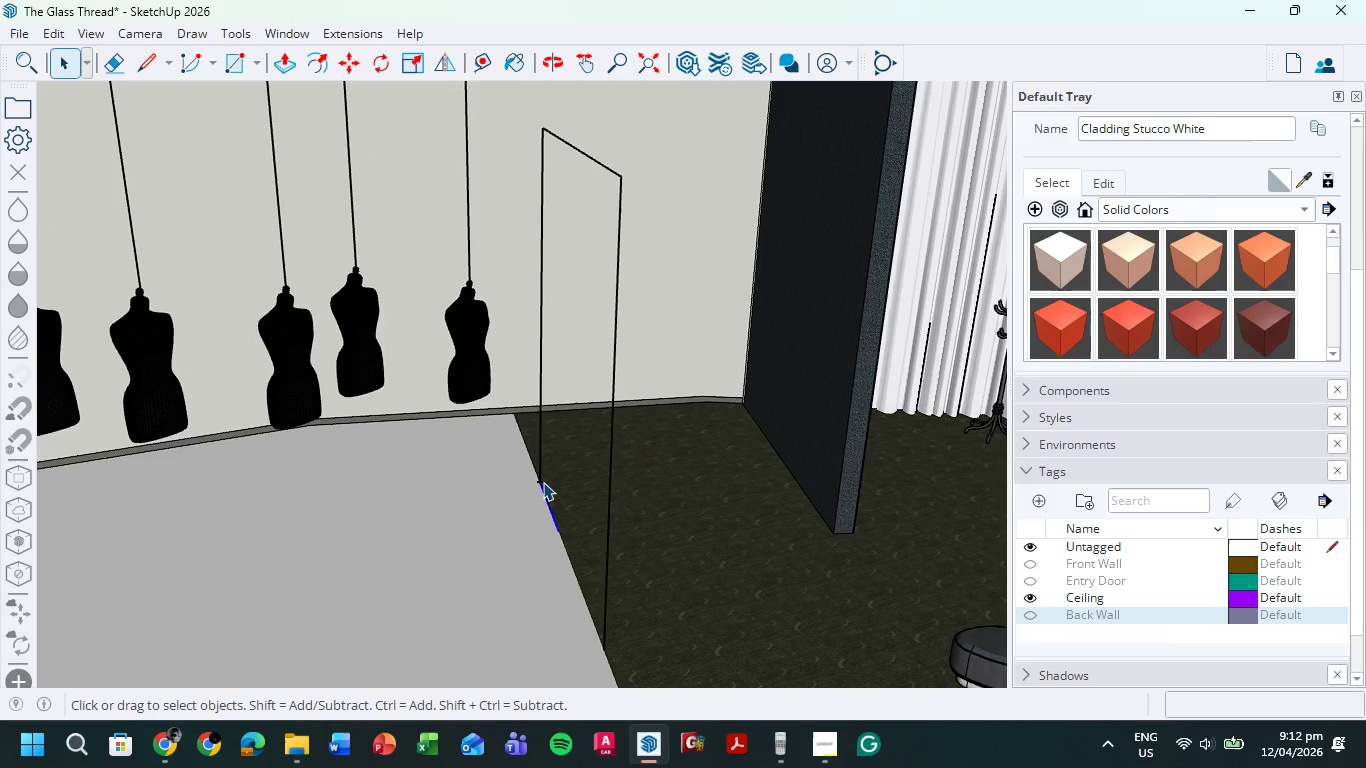 
left_click([539, 480])
 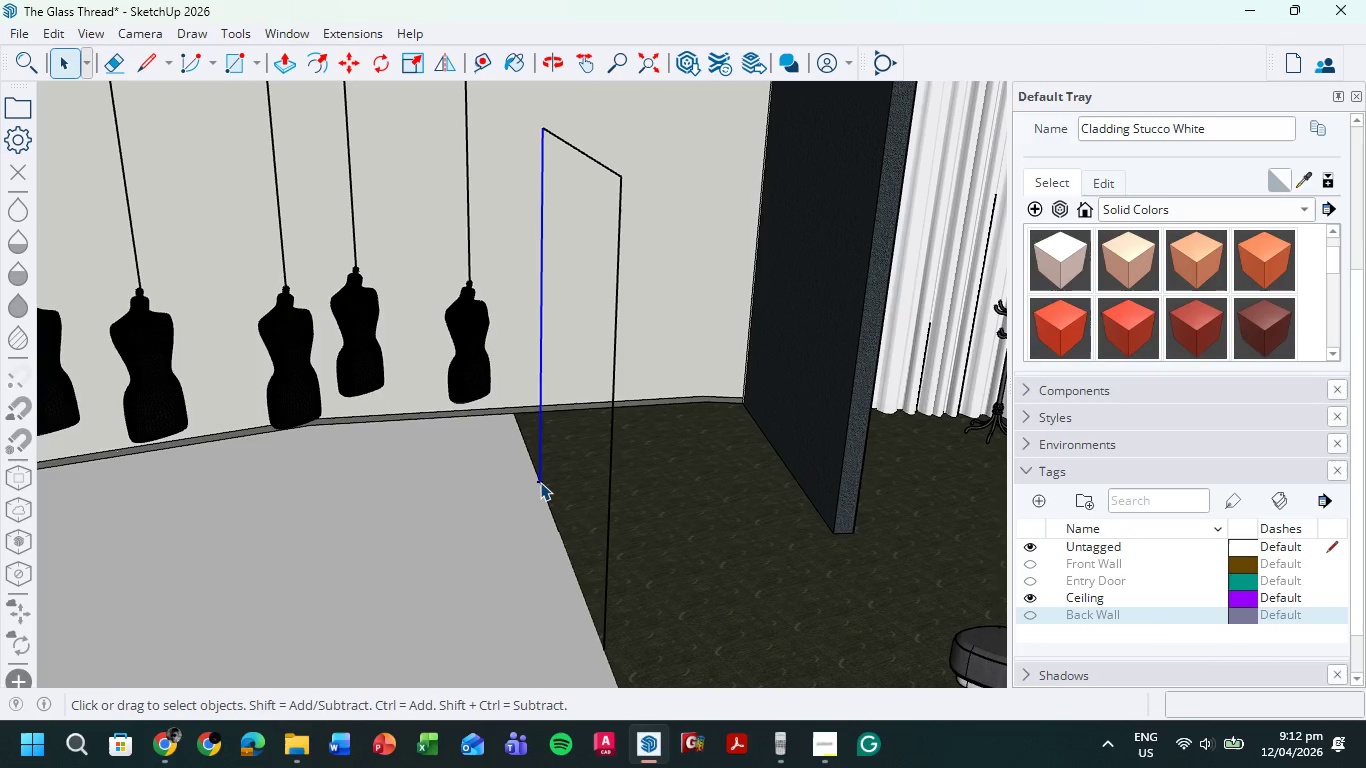 
double_click([540, 482])
 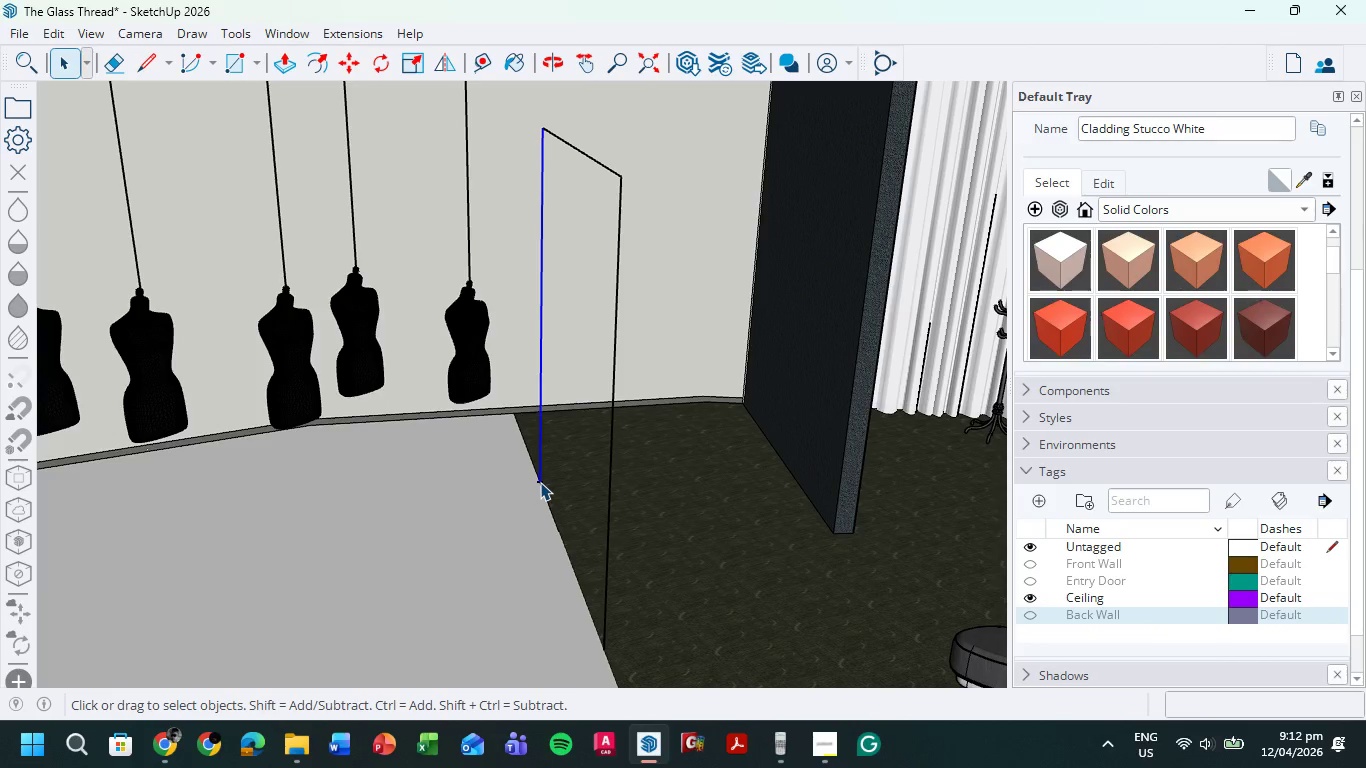 
triple_click([540, 482])
 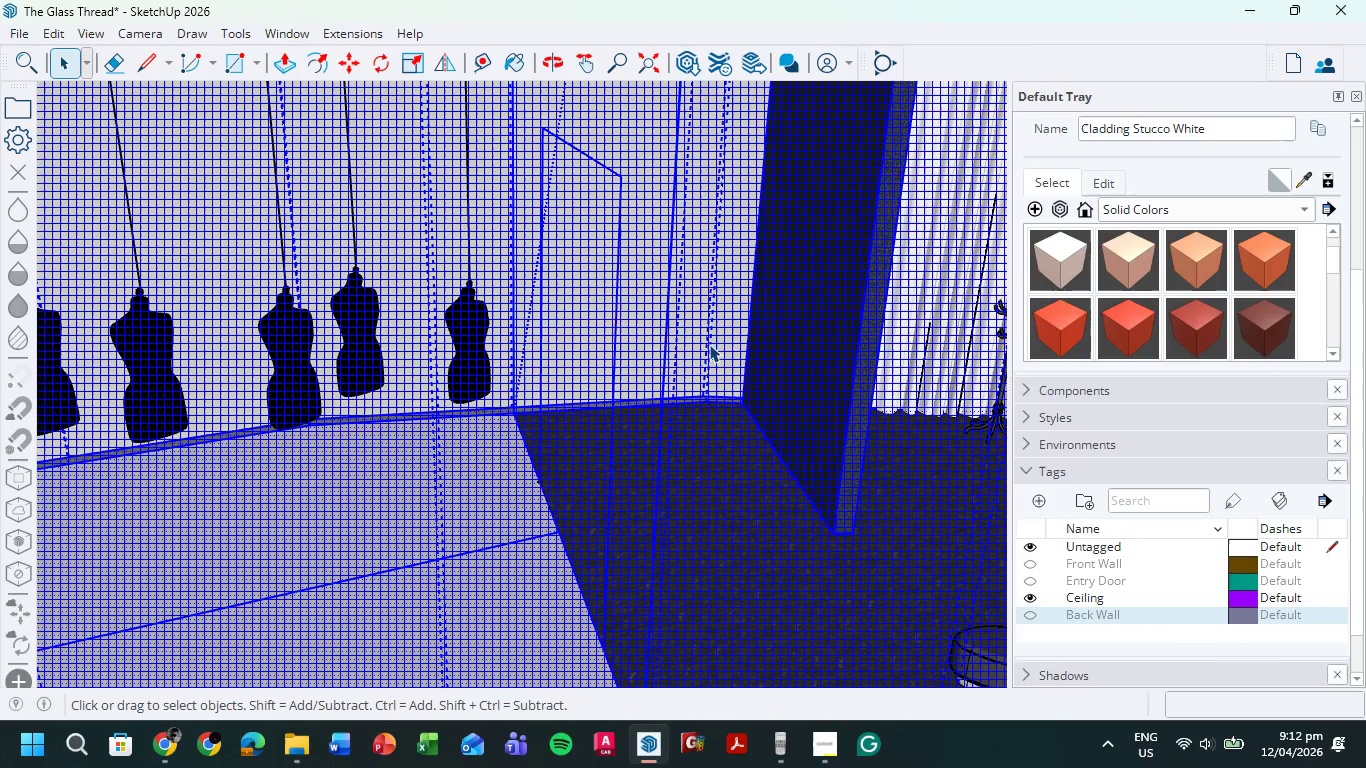 
double_click([734, 321])
 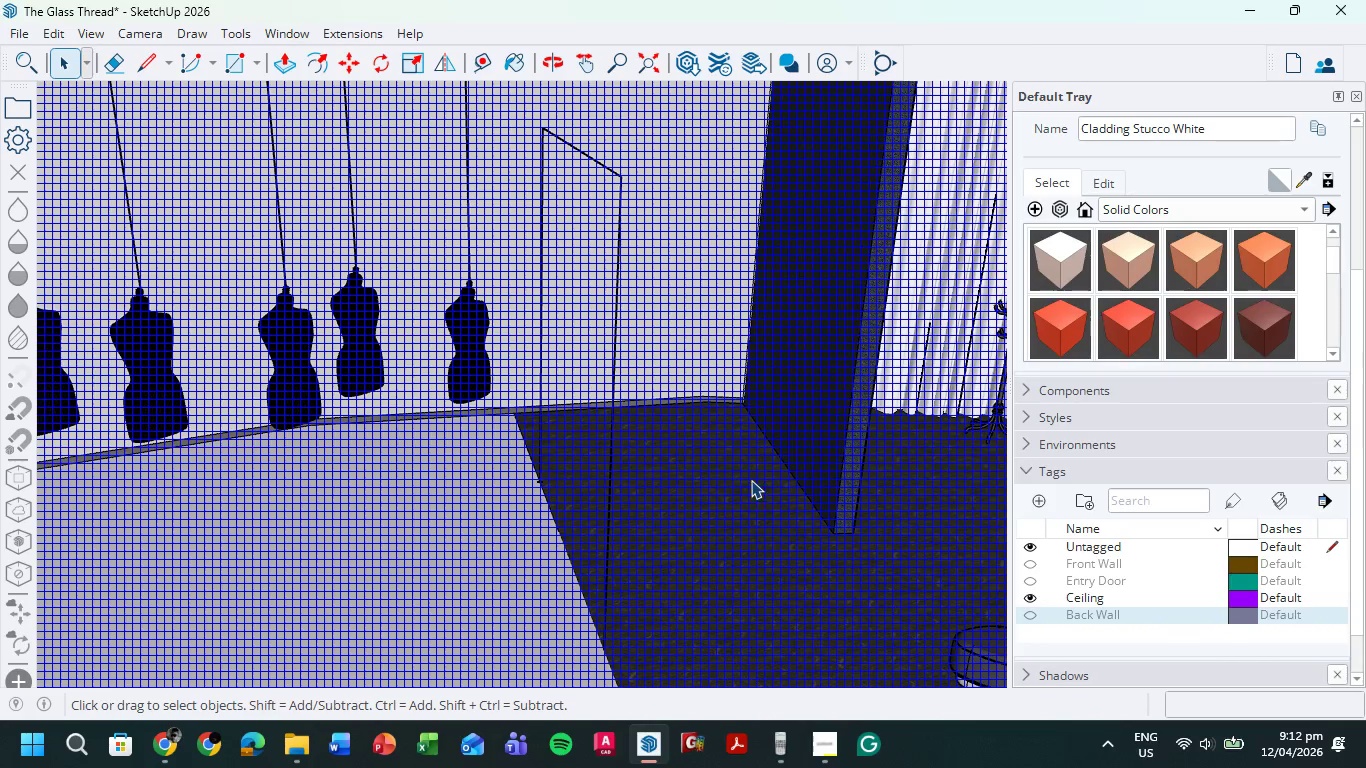 
key(Shift+ShiftLeft)
 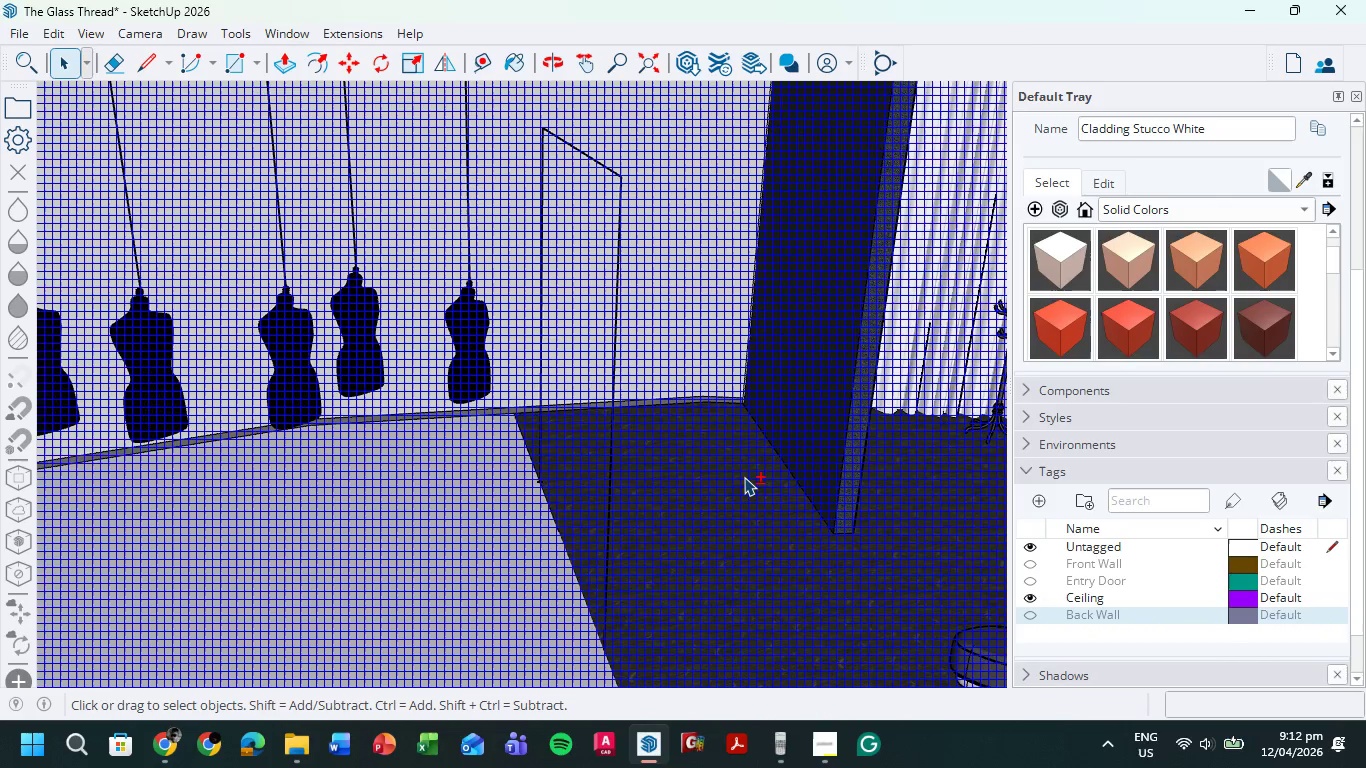 
left_click([744, 477])
 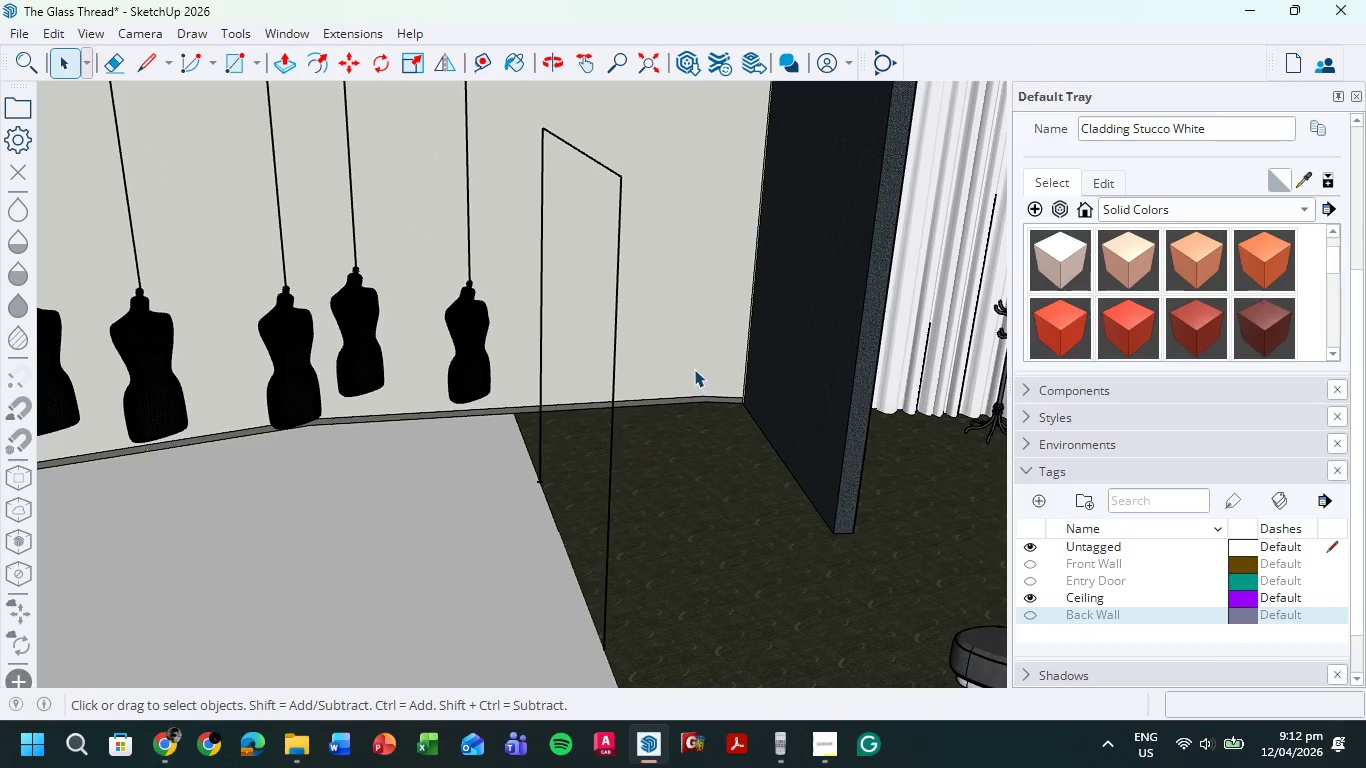 
double_click([695, 367])
 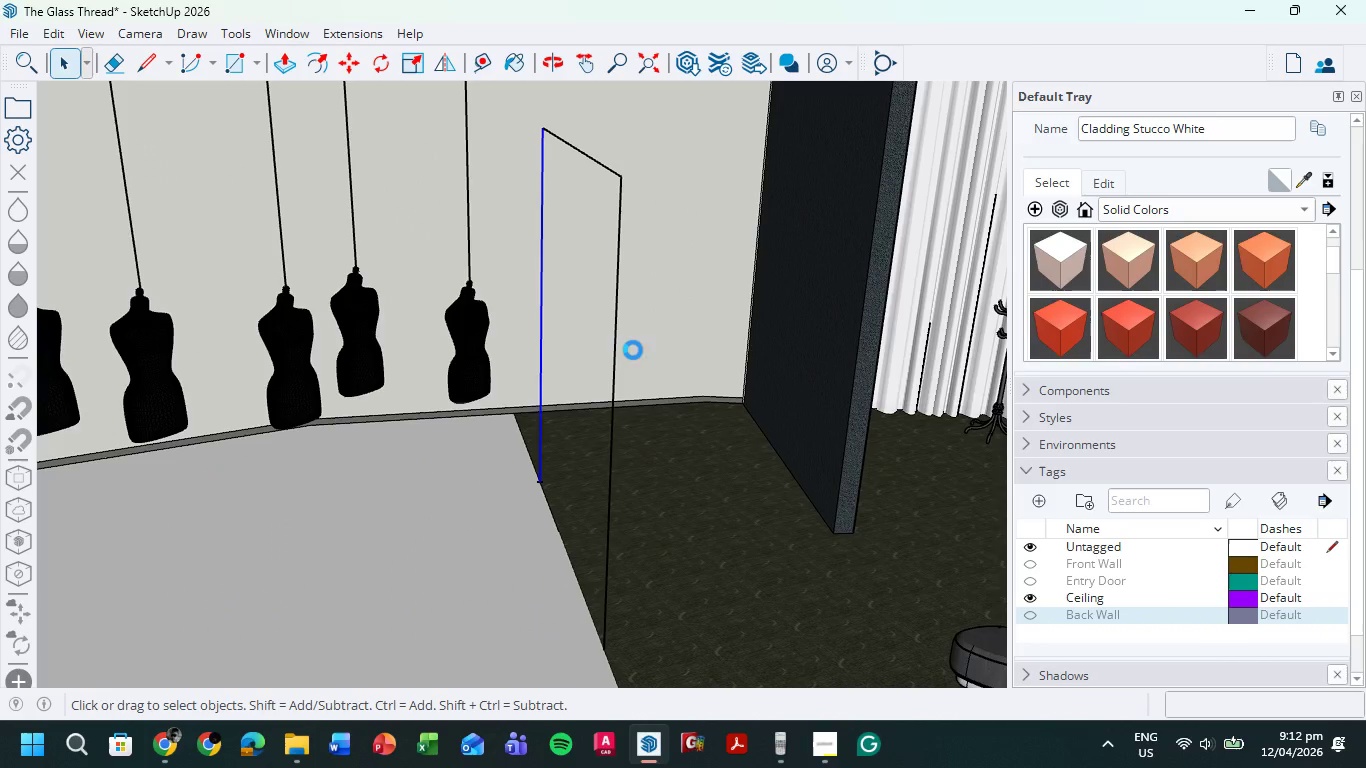 
double_click([657, 321])
 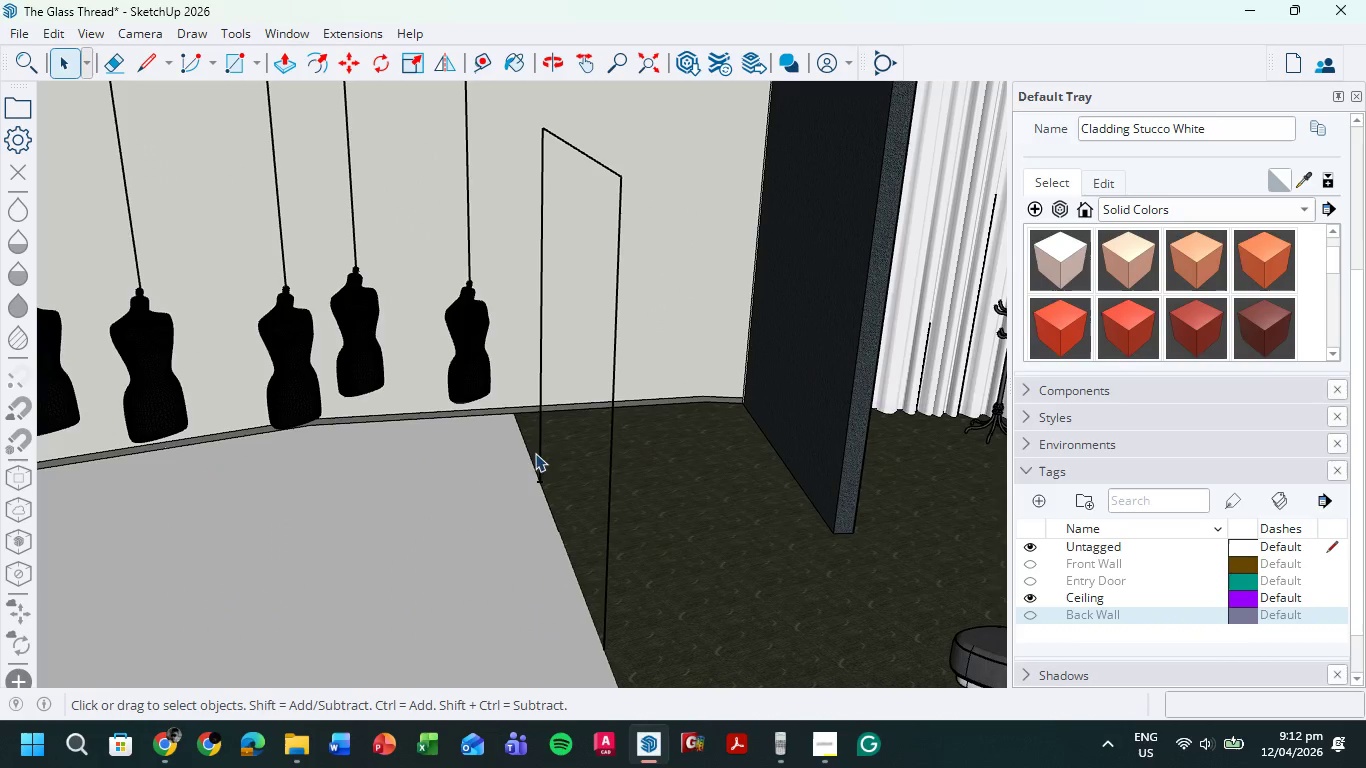 
hold_key(key=ShiftLeft, duration=0.39)
 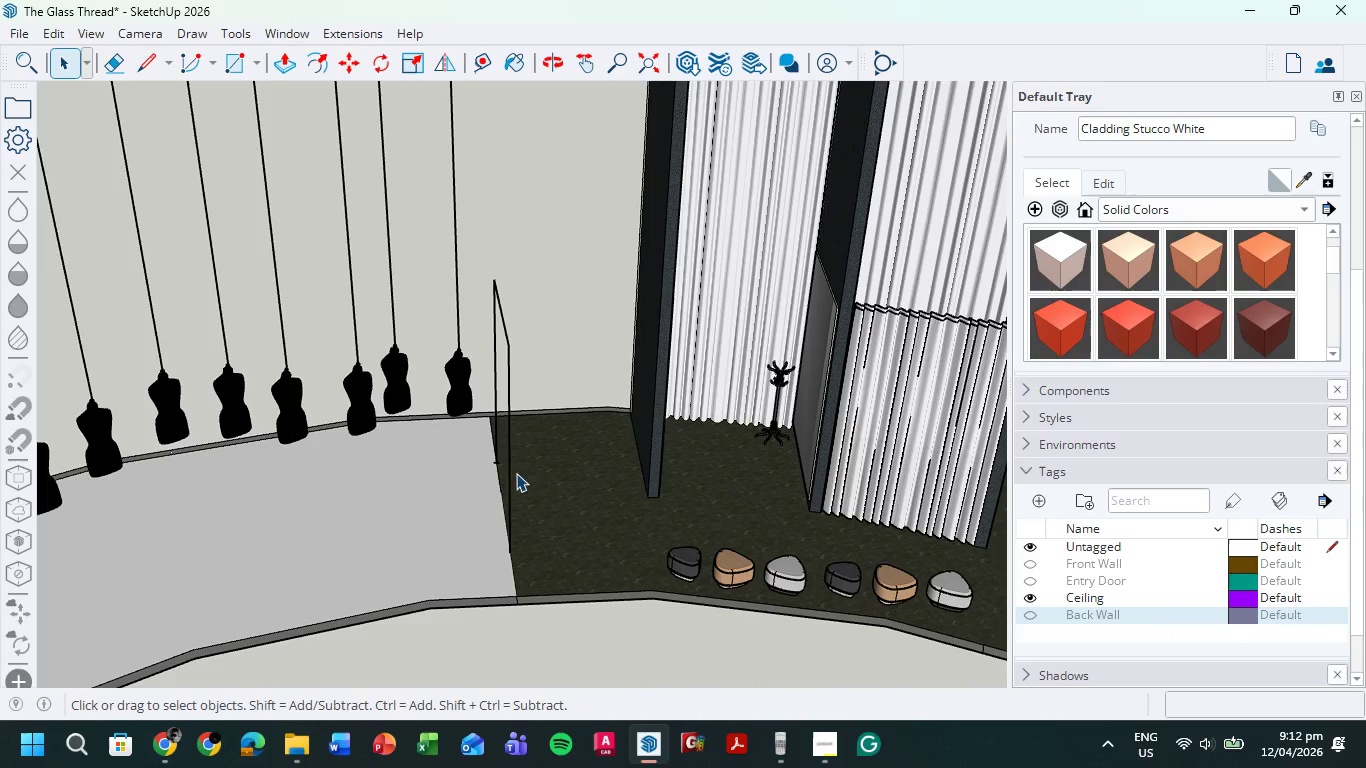 
scroll: coordinate [538, 500], scroll_direction: down, amount: 6.0
 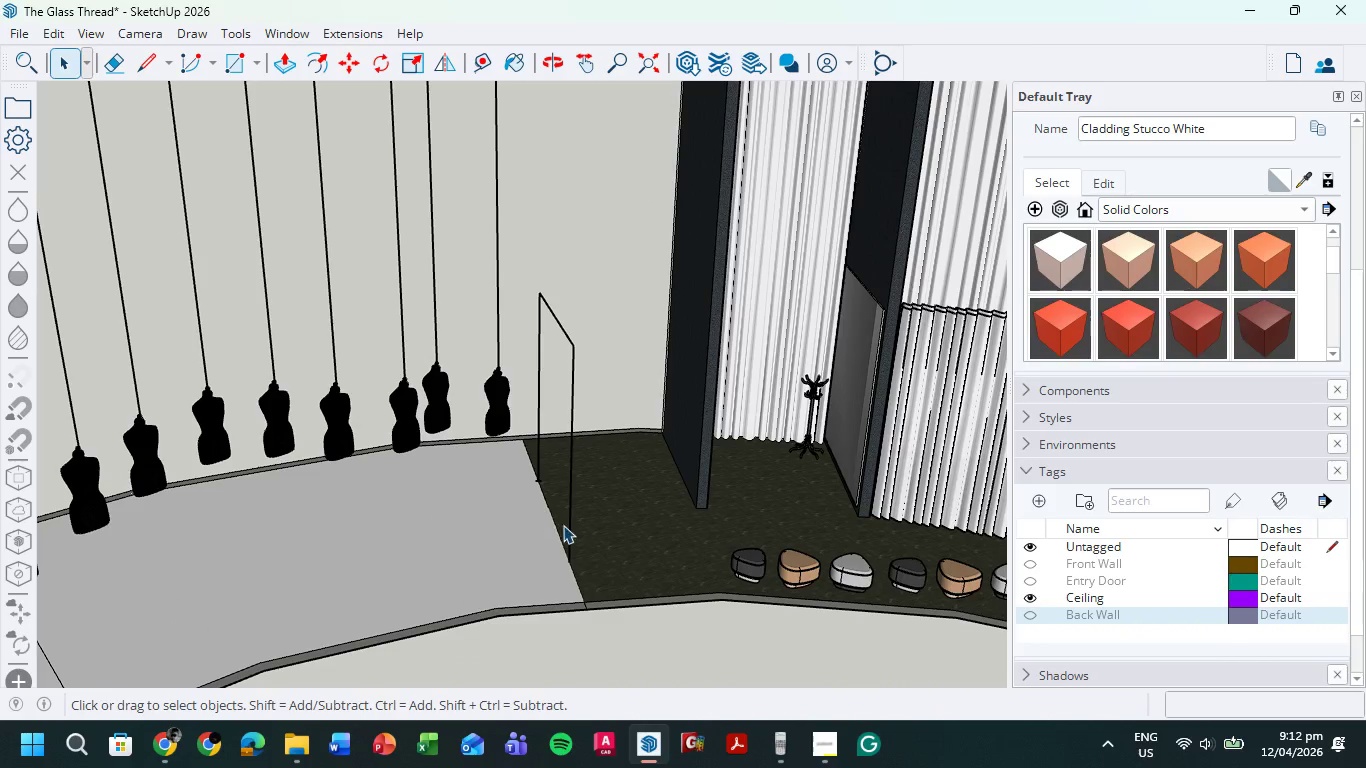 
hold_key(key=ShiftLeft, duration=0.42)
 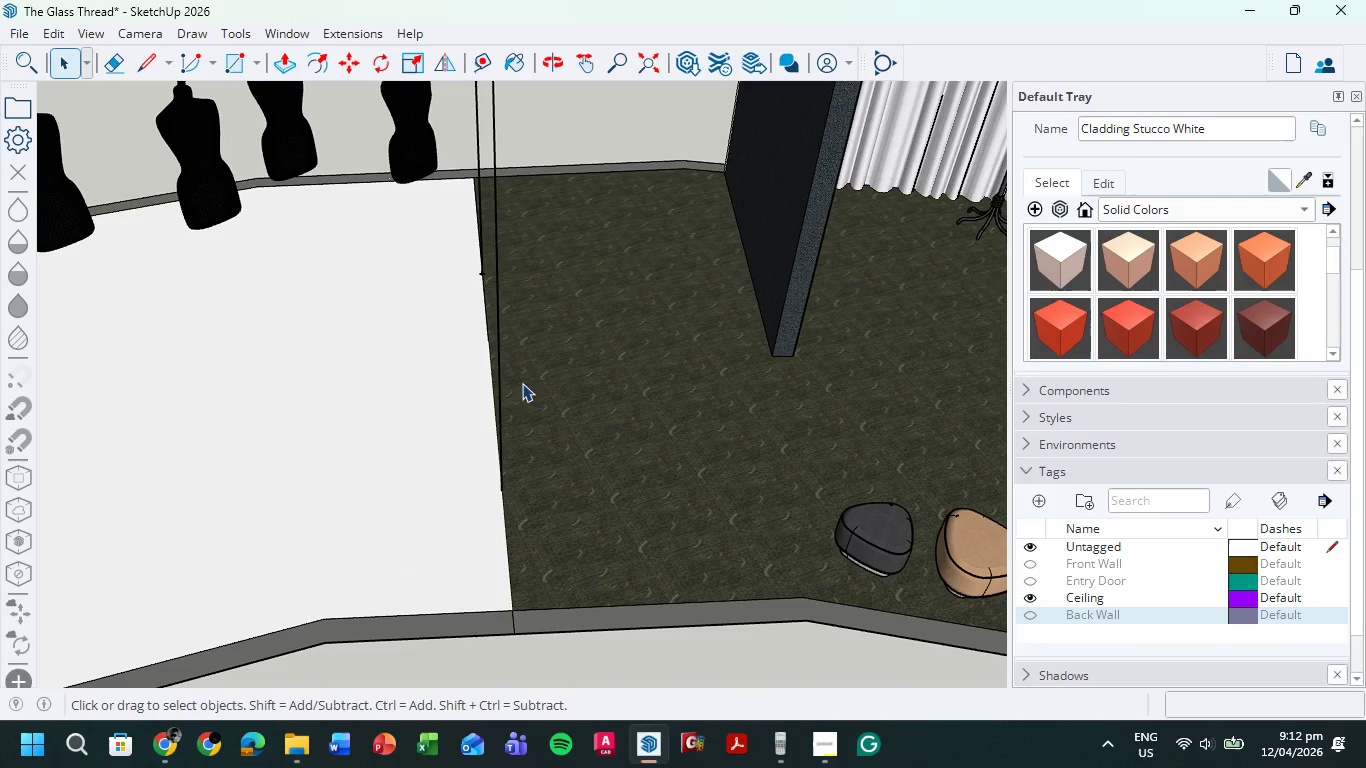 
scroll: coordinate [504, 407], scroll_direction: up, amount: 5.0
 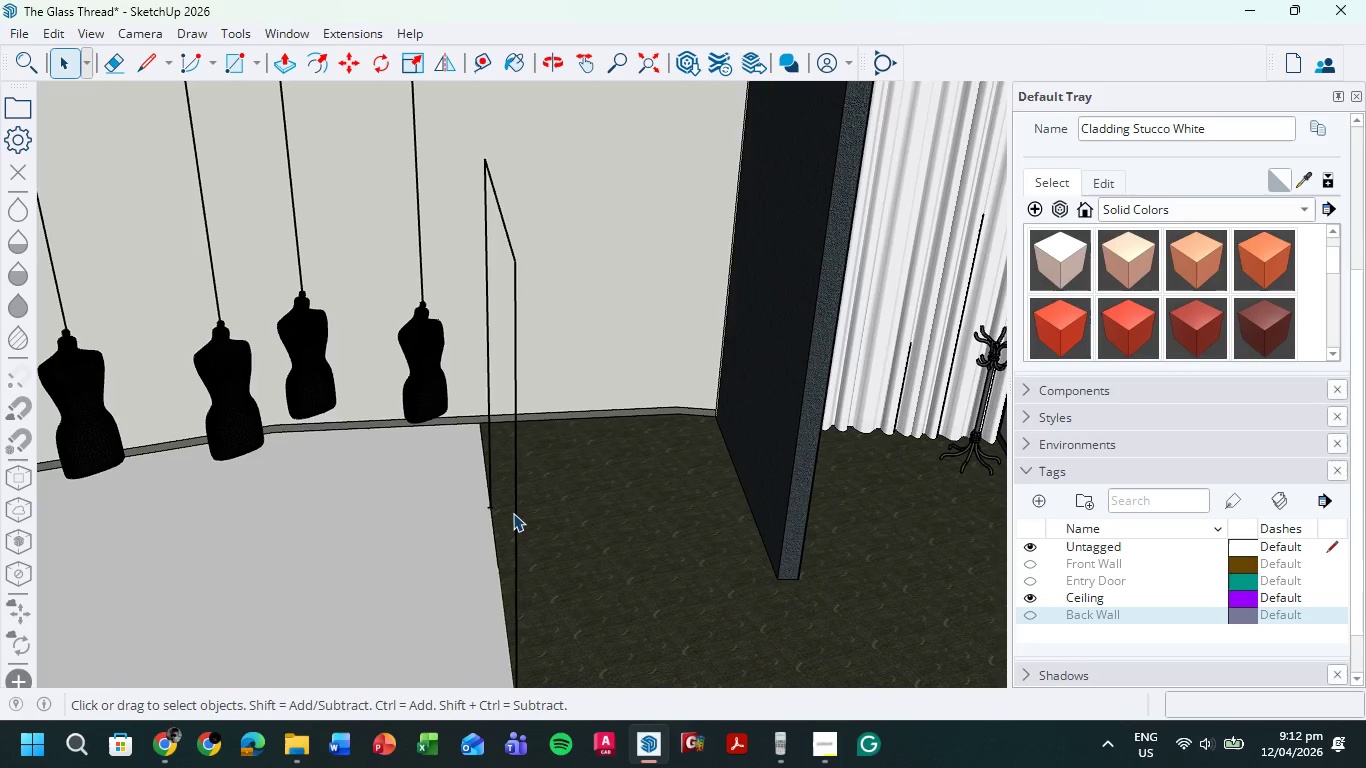 
key(L)
 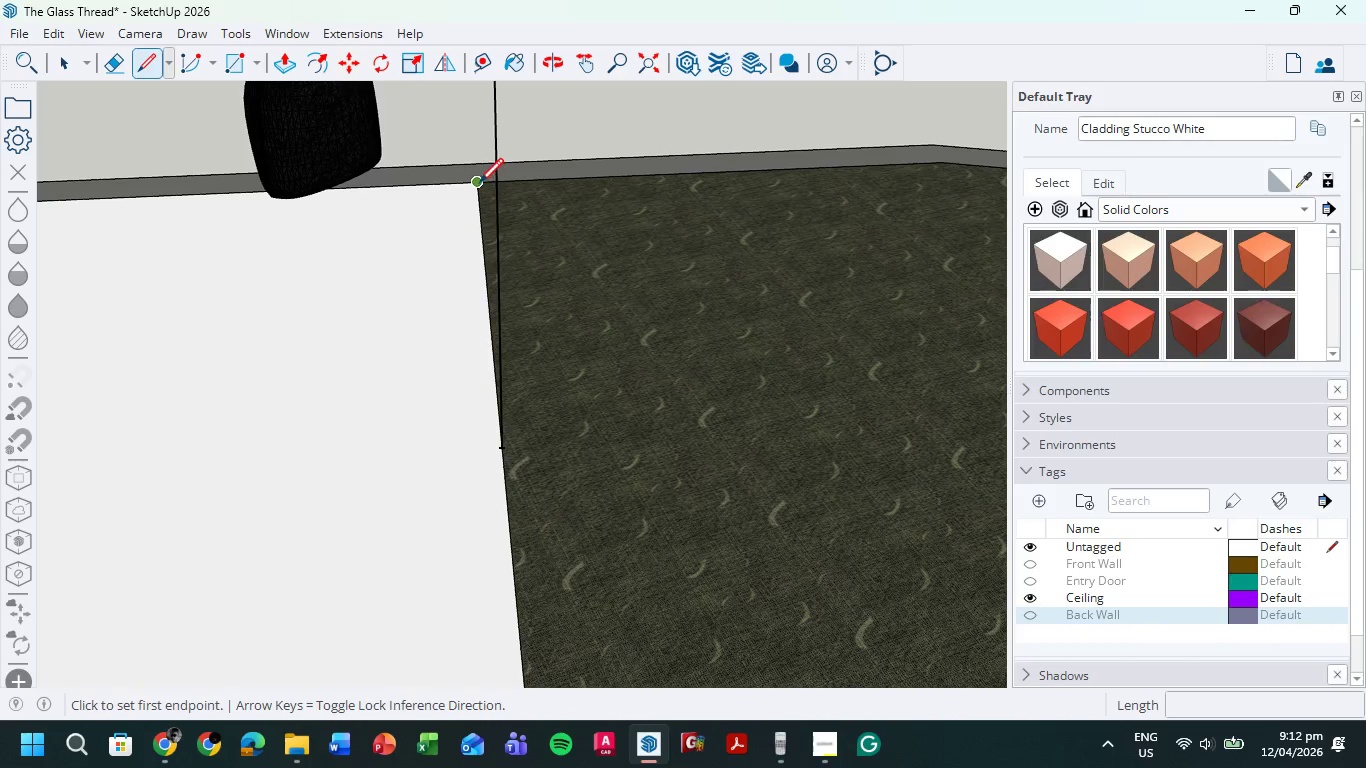 
scroll: coordinate [483, 179], scroll_direction: up, amount: 27.0
 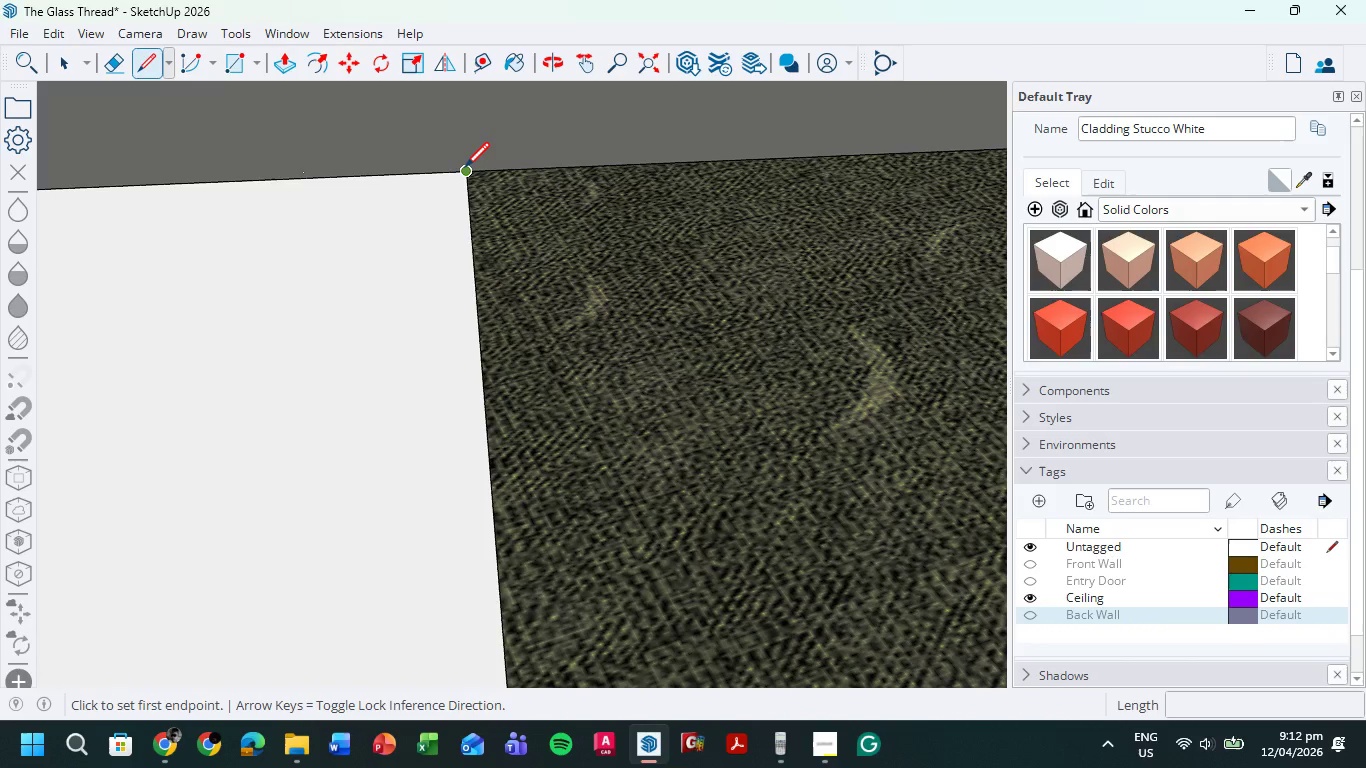 
left_click([465, 169])
 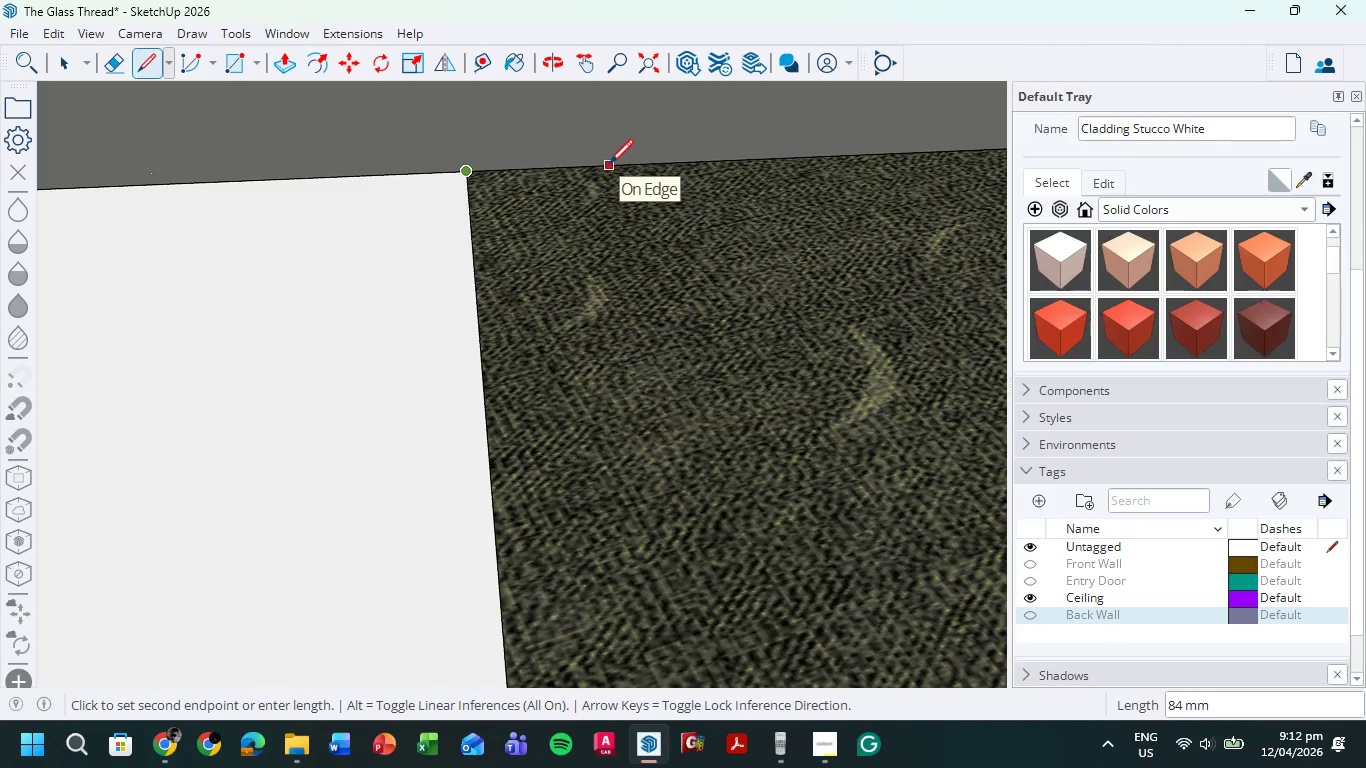 
wait(9.88)
 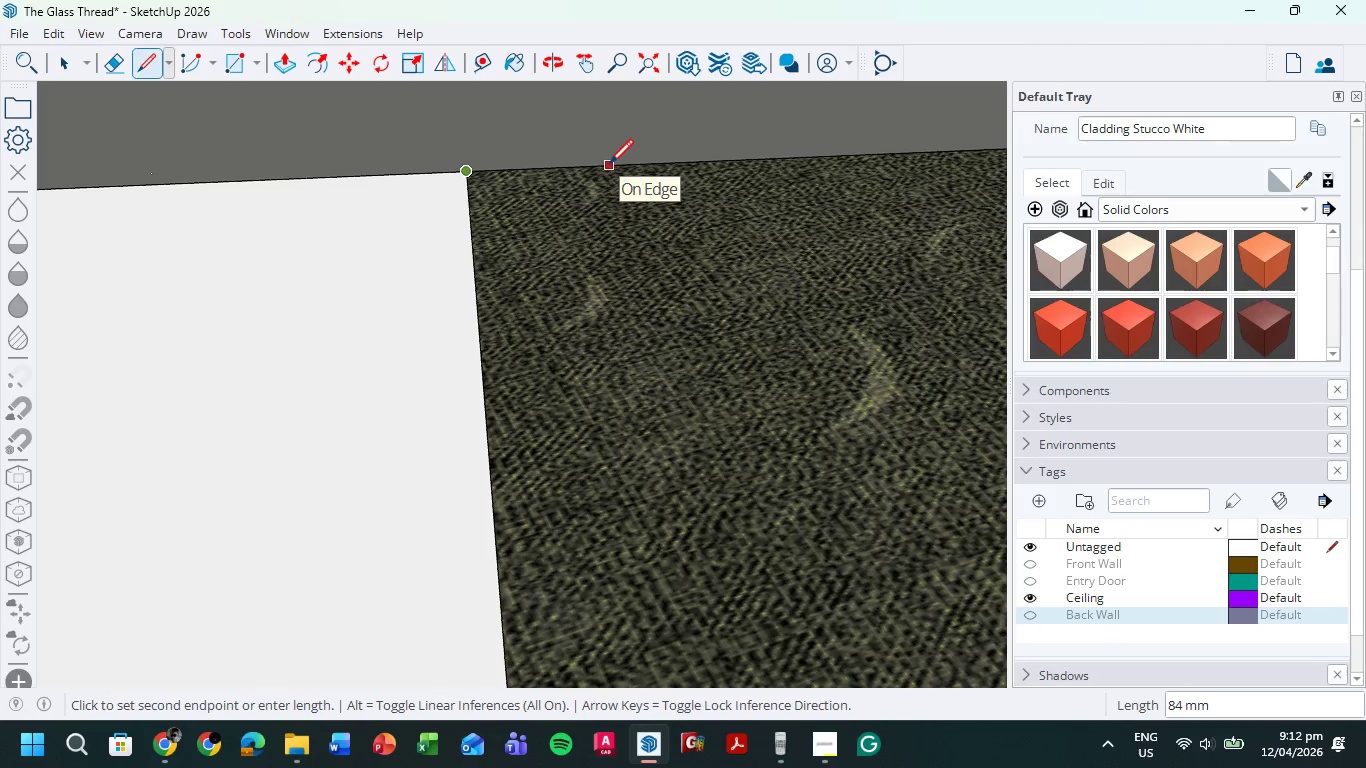 
key(Numpad7)
 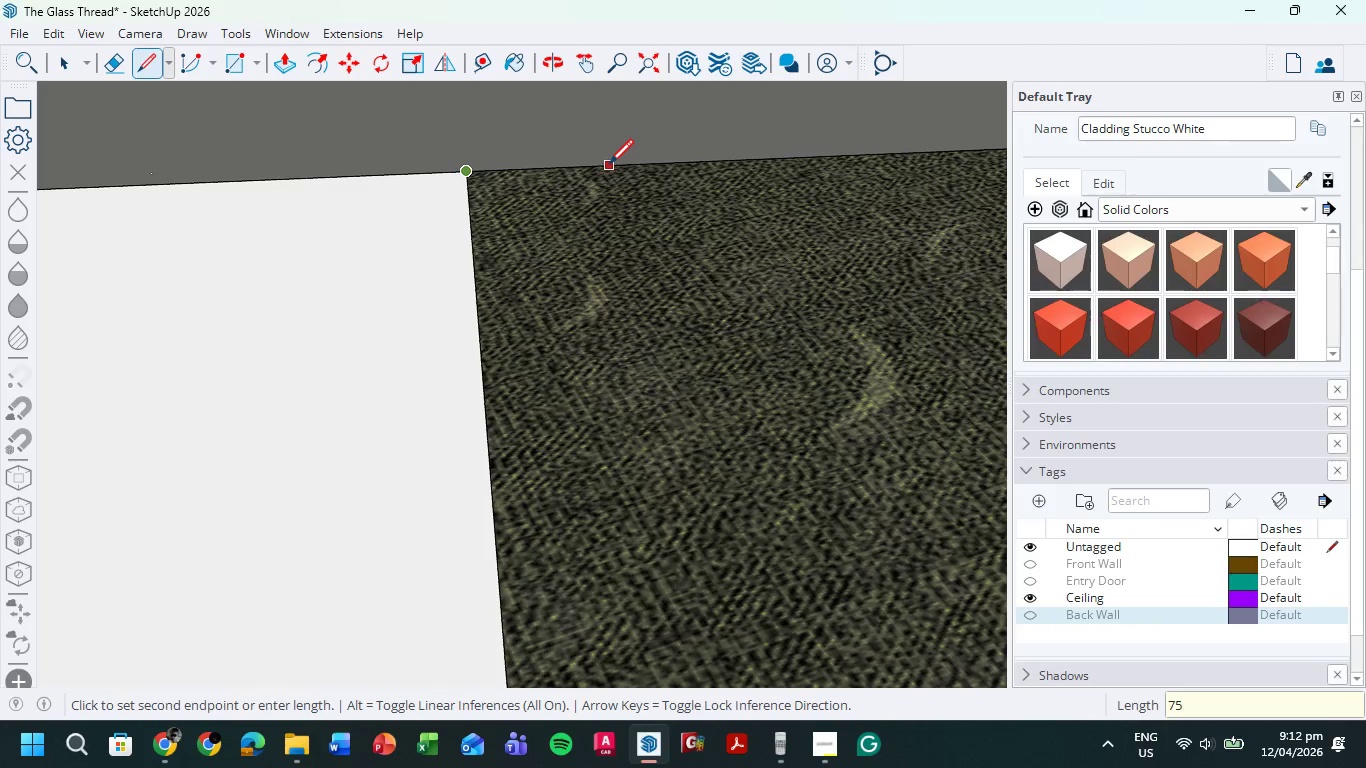 
key(Numpad5)
 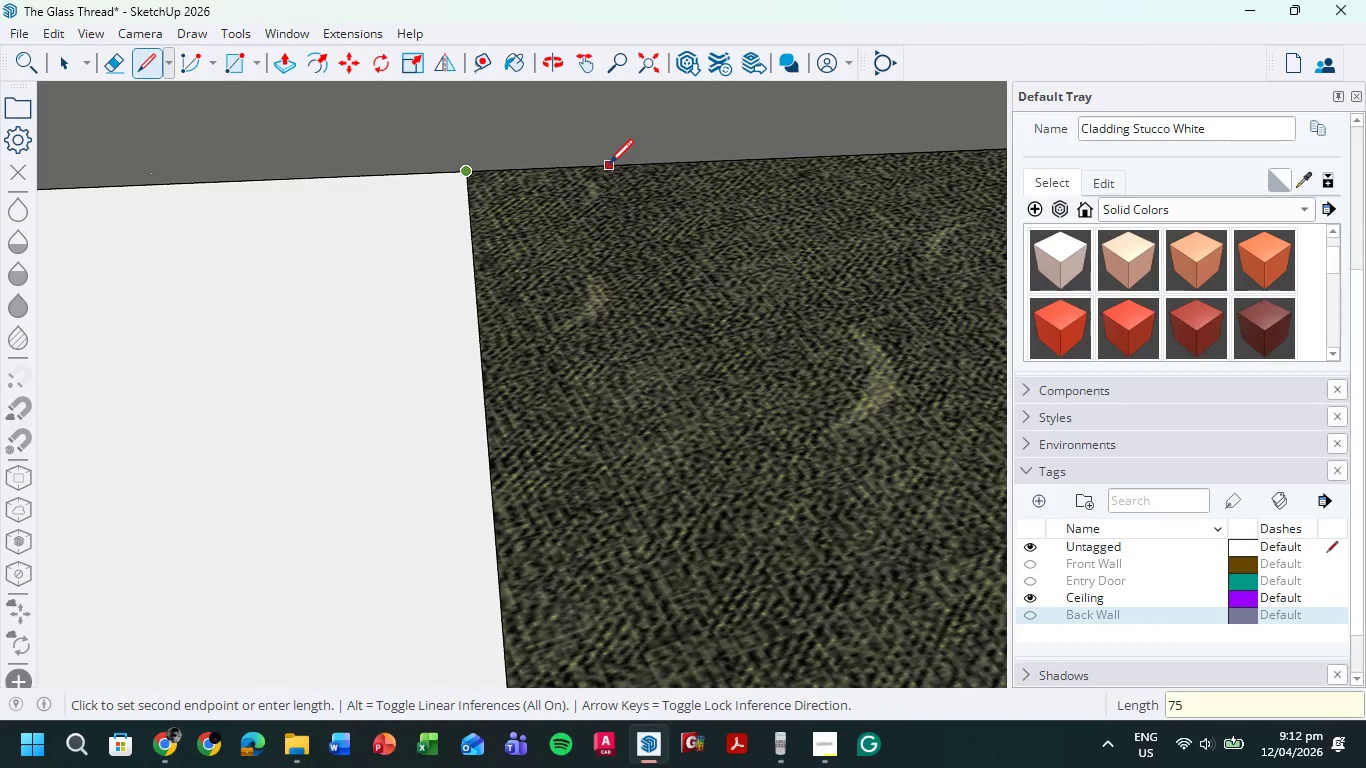 
key(NumpadEnter)
 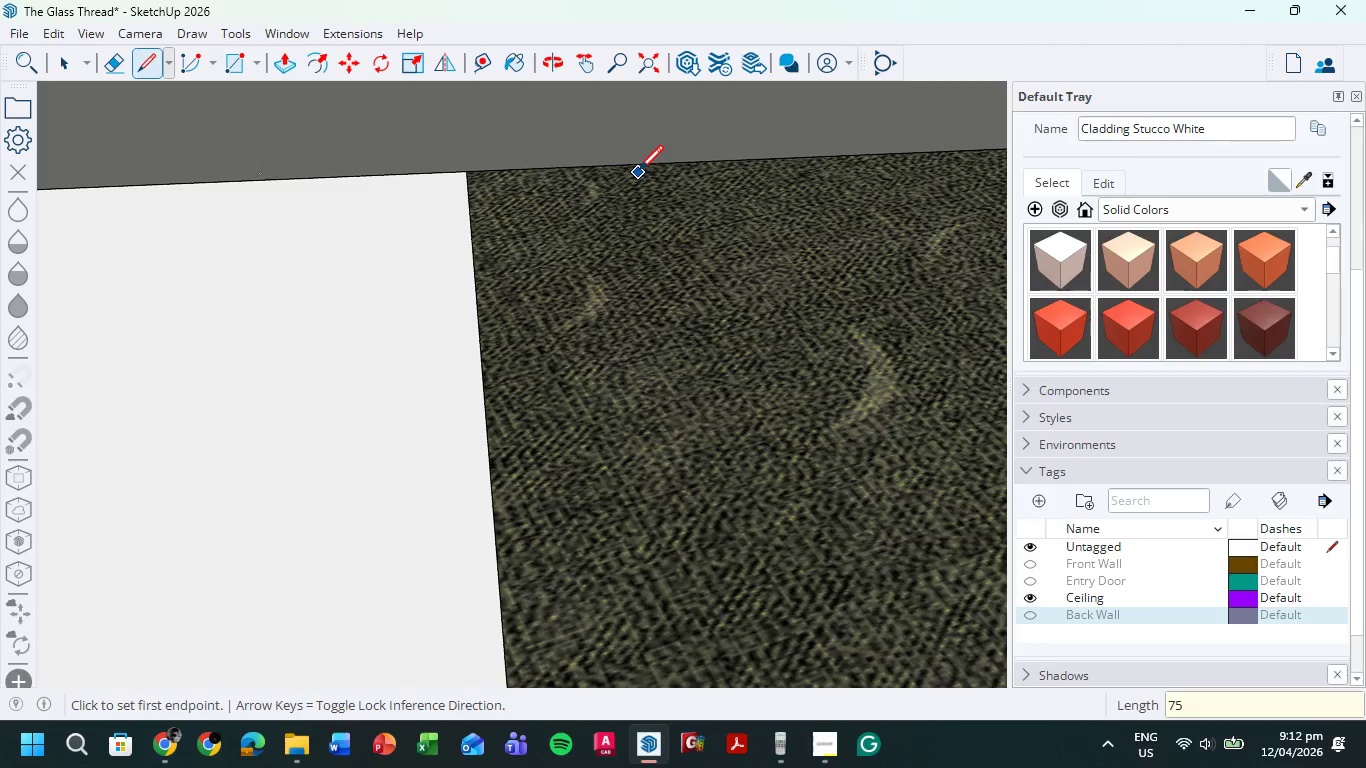 
left_click_drag(start_coordinate=[602, 165], to_coordinate=[594, 185])
 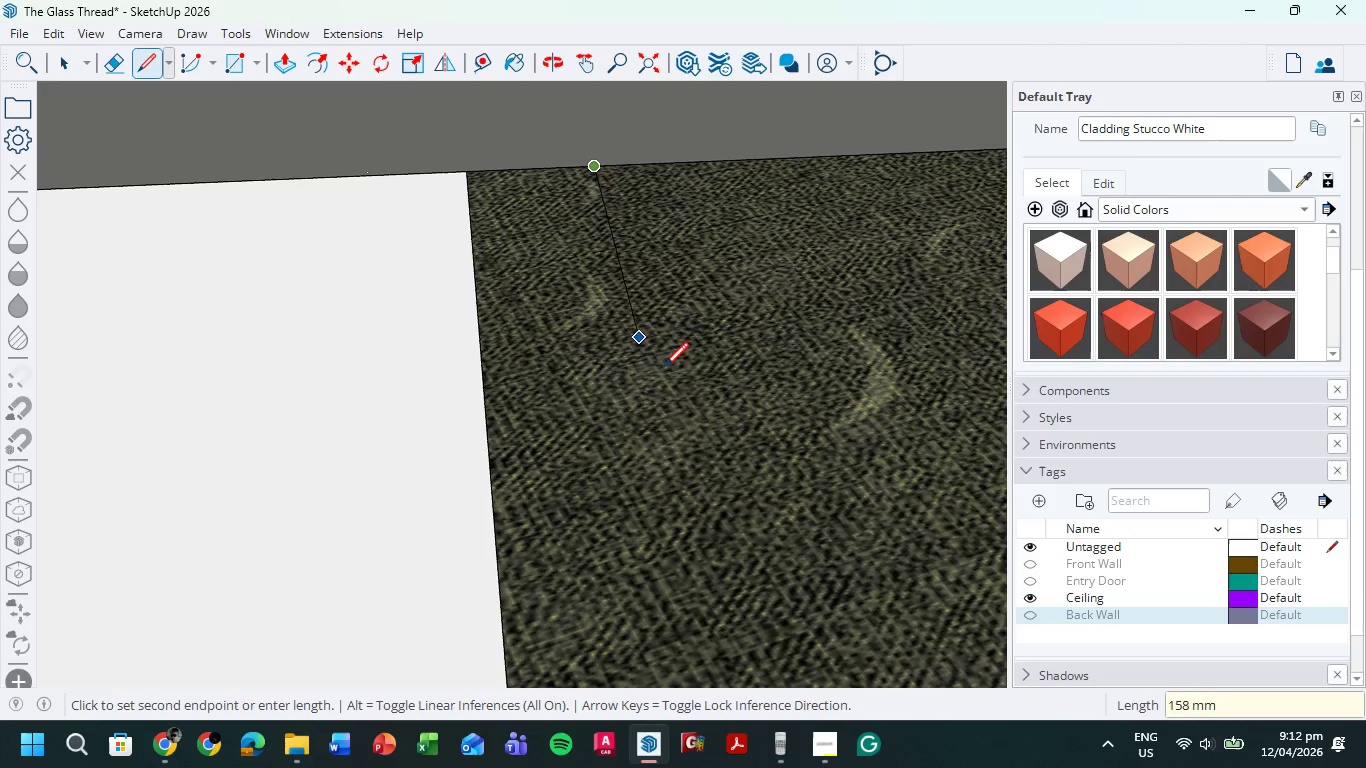 
hold_key(key=ShiftLeft, duration=0.5)
 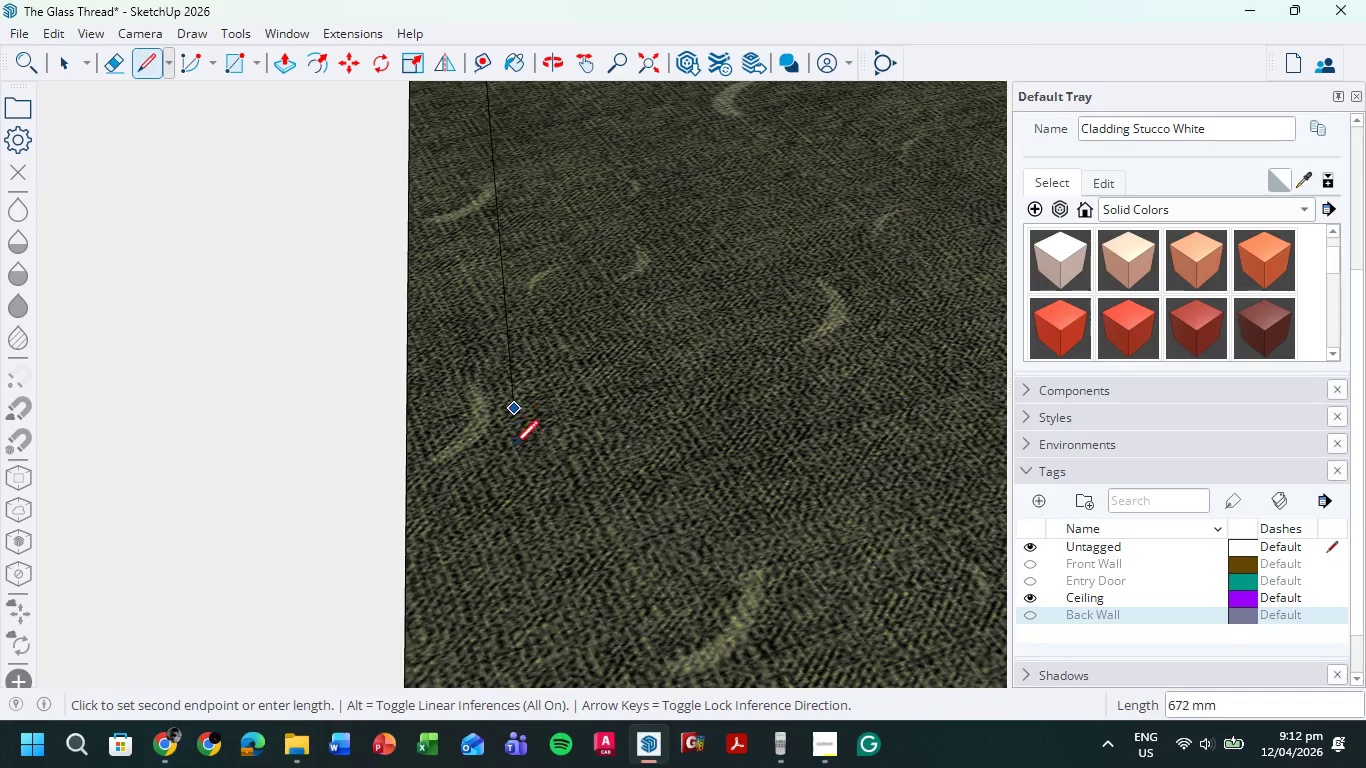 
scroll: coordinate [670, 585], scroll_direction: down, amount: 9.0
 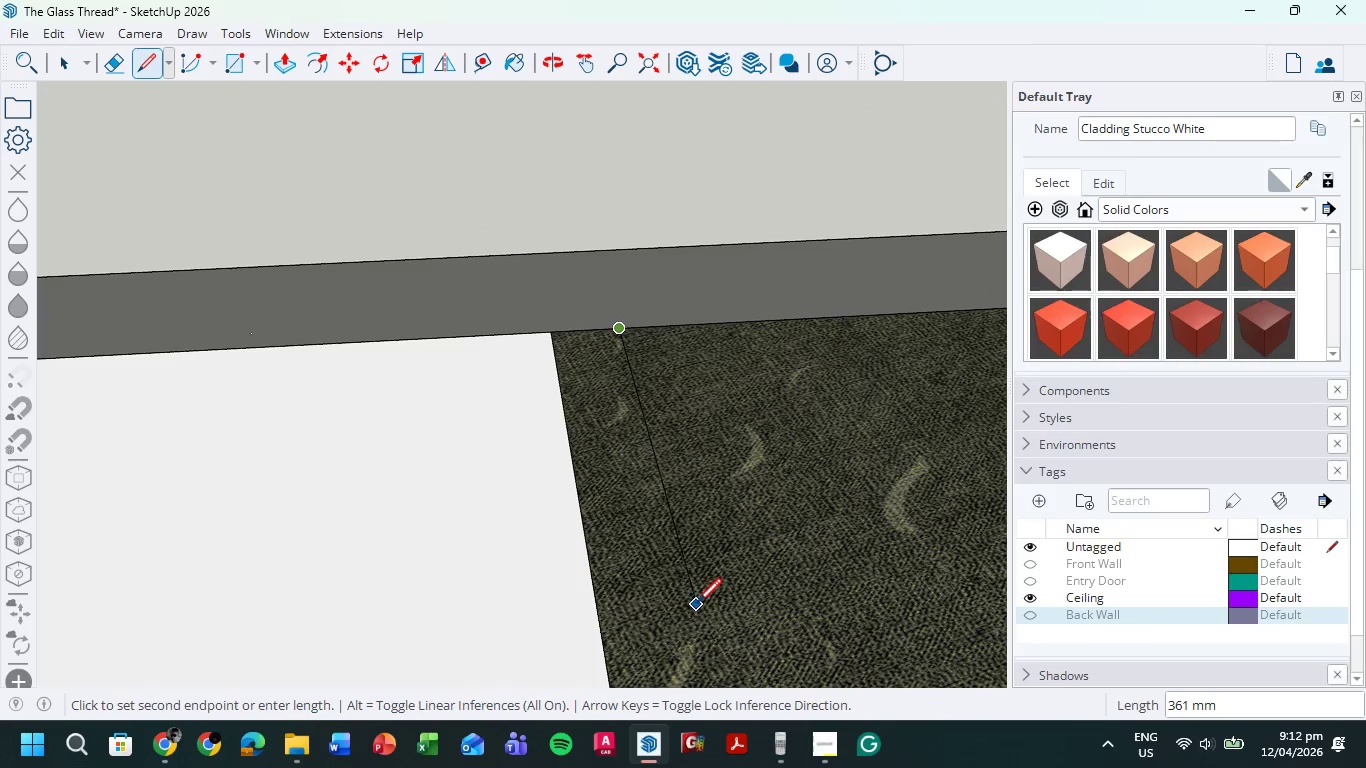 
hold_key(key=ShiftLeft, duration=0.41)
 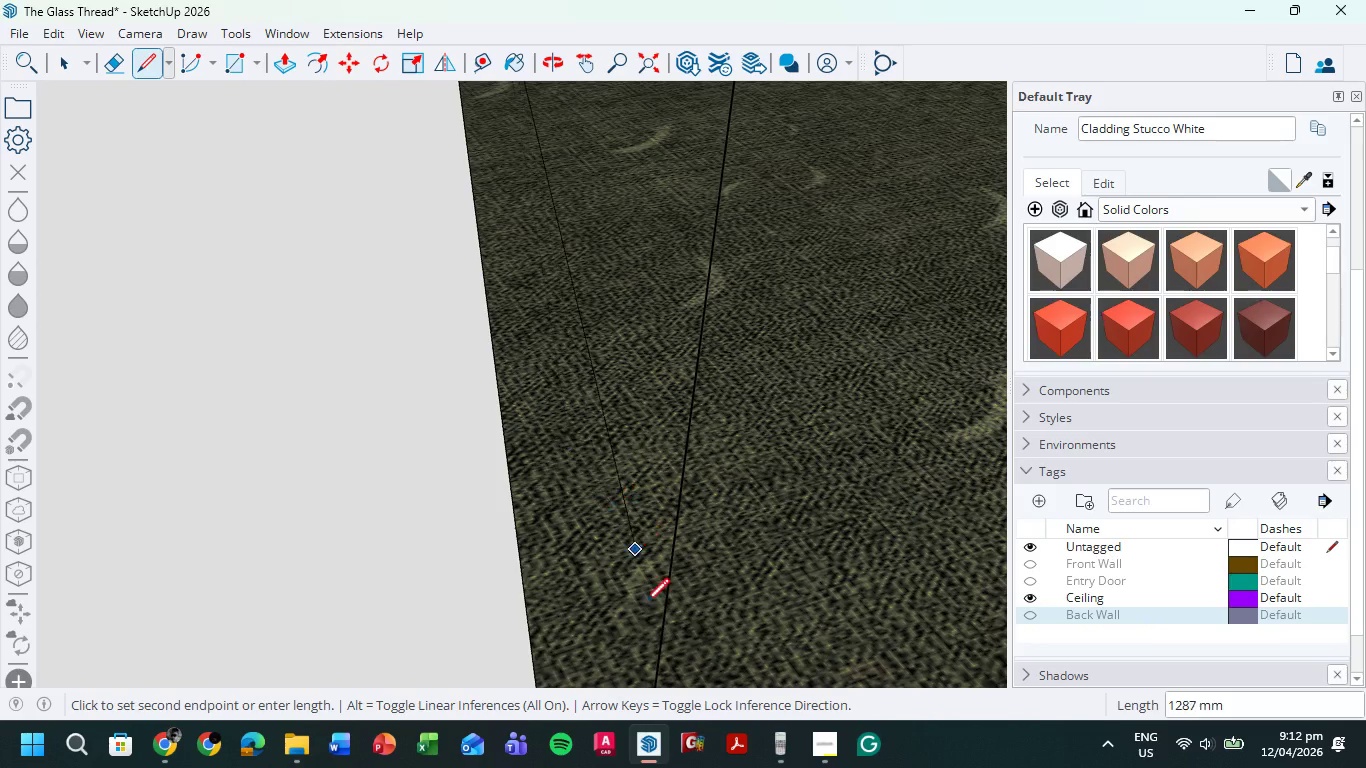 
scroll: coordinate [486, 714], scroll_direction: down, amount: 8.0
 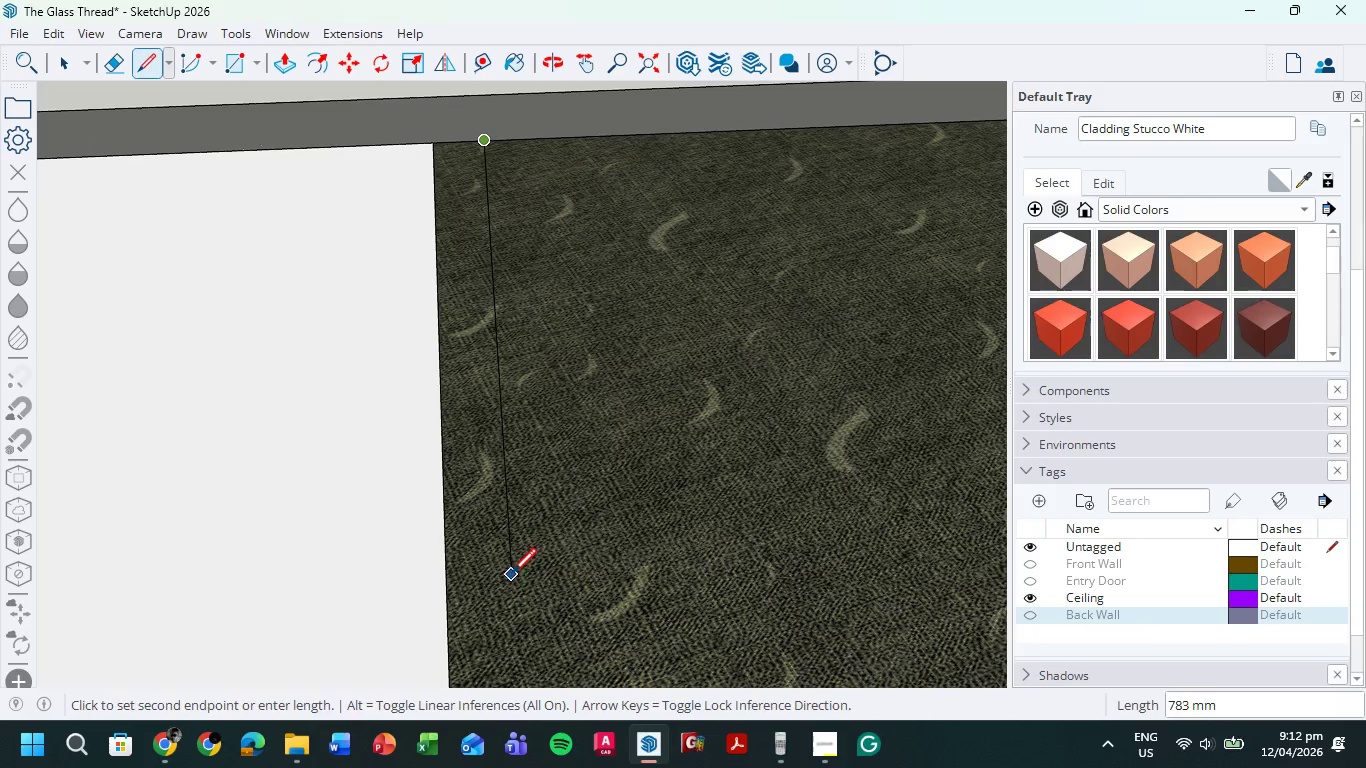 
hold_key(key=ShiftLeft, duration=0.44)
 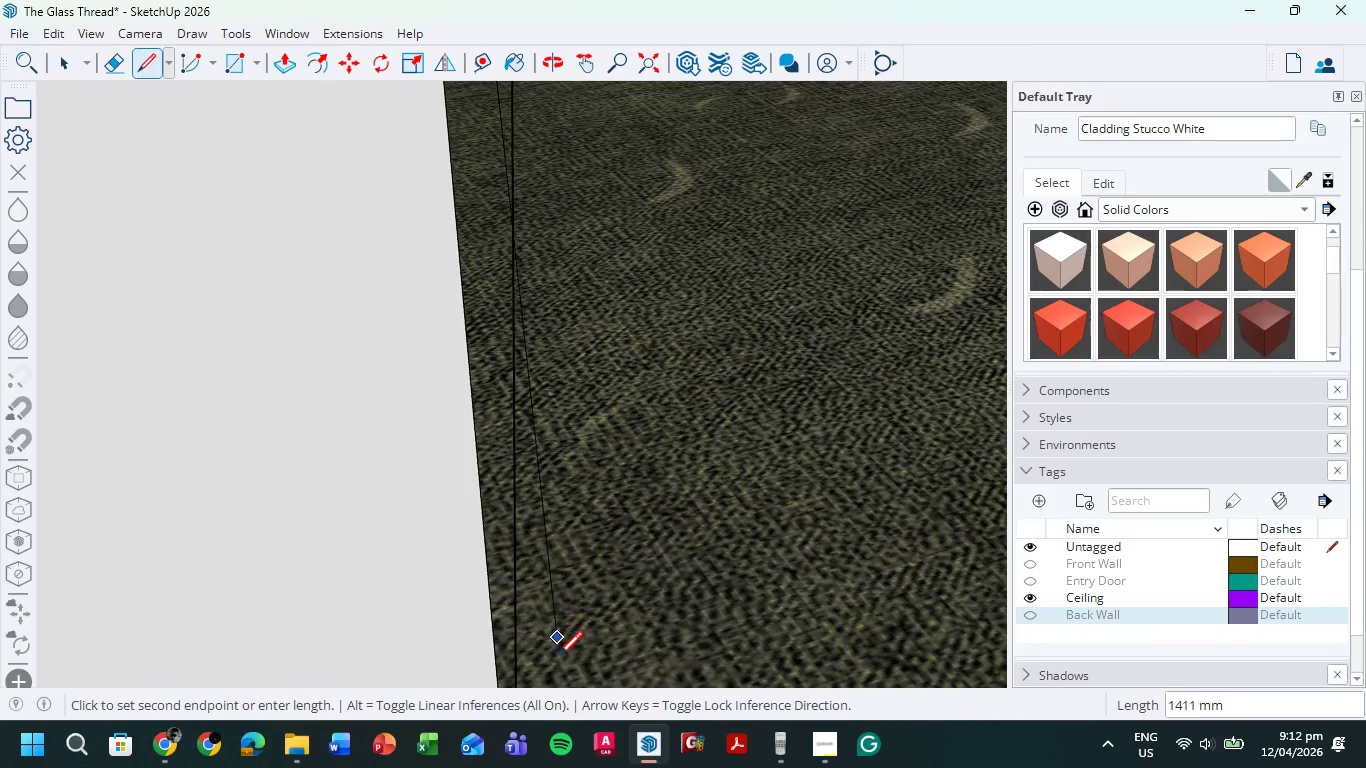 
hold_key(key=ShiftLeft, duration=0.45)
 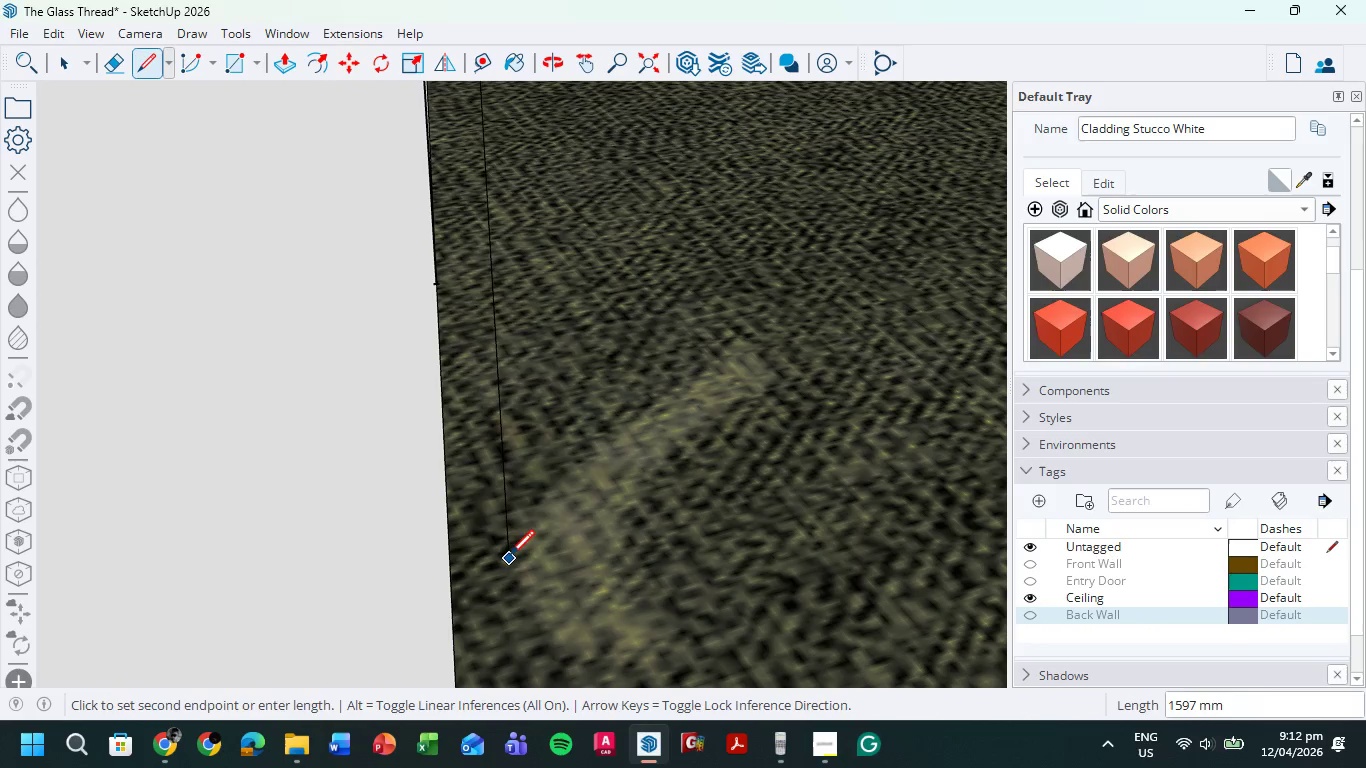 
hold_key(key=ShiftLeft, duration=0.45)
 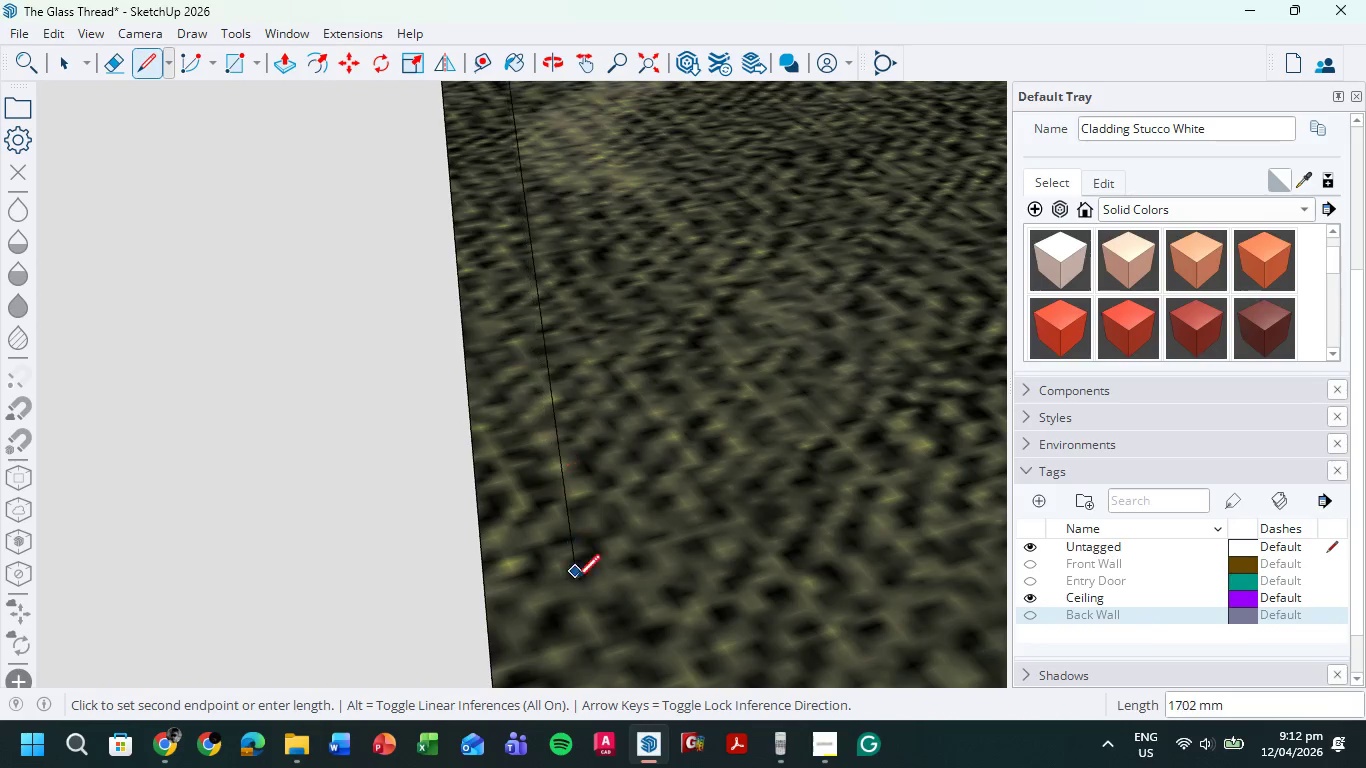 
hold_key(key=ShiftLeft, duration=0.44)
 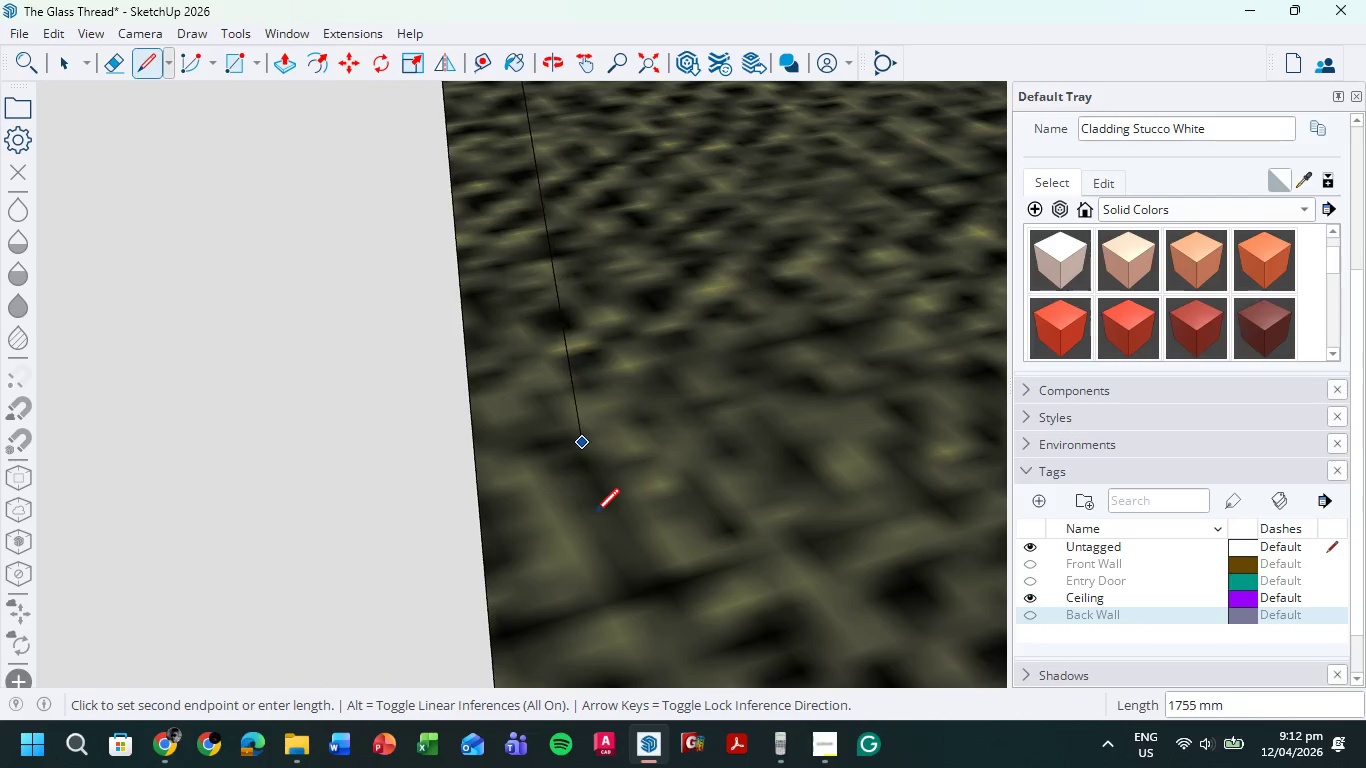 
hold_key(key=ShiftLeft, duration=0.48)
 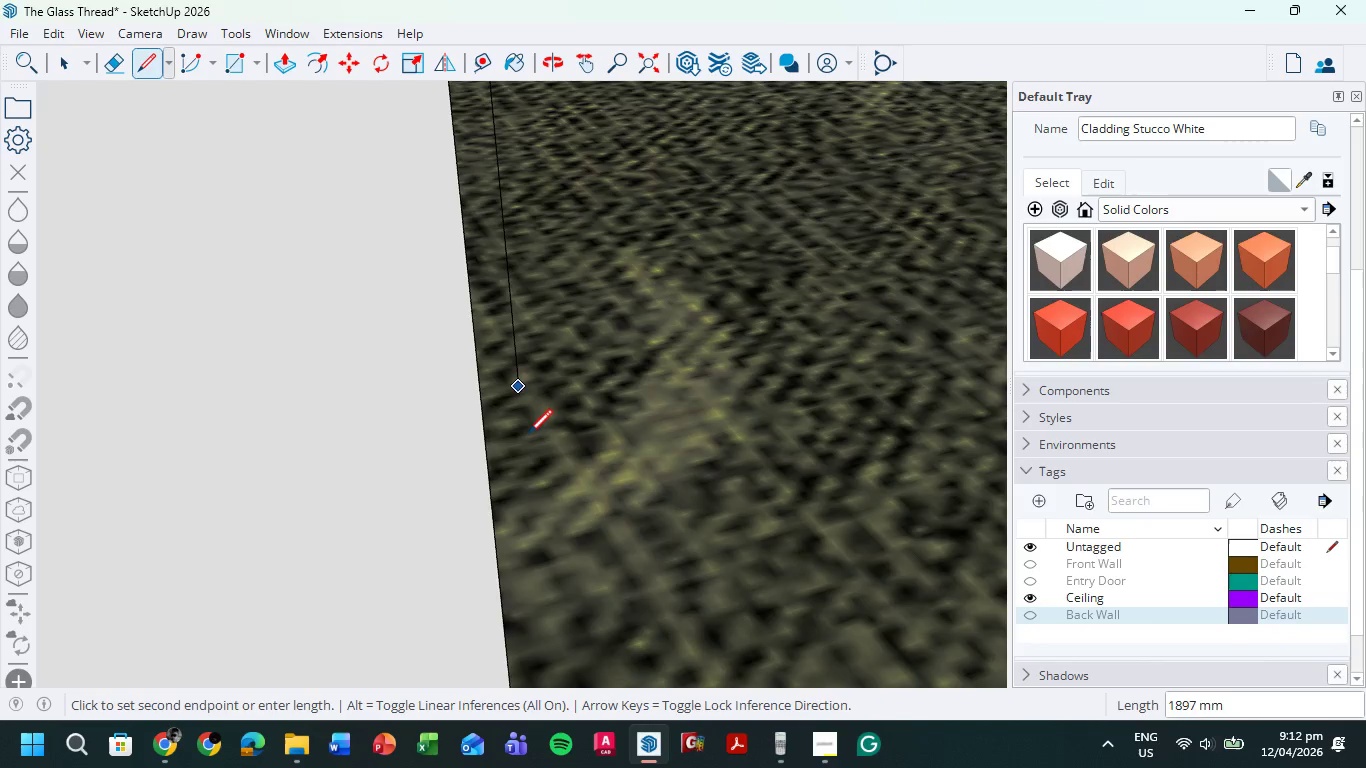 
scroll: coordinate [633, 555], scroll_direction: down, amount: 22.0
 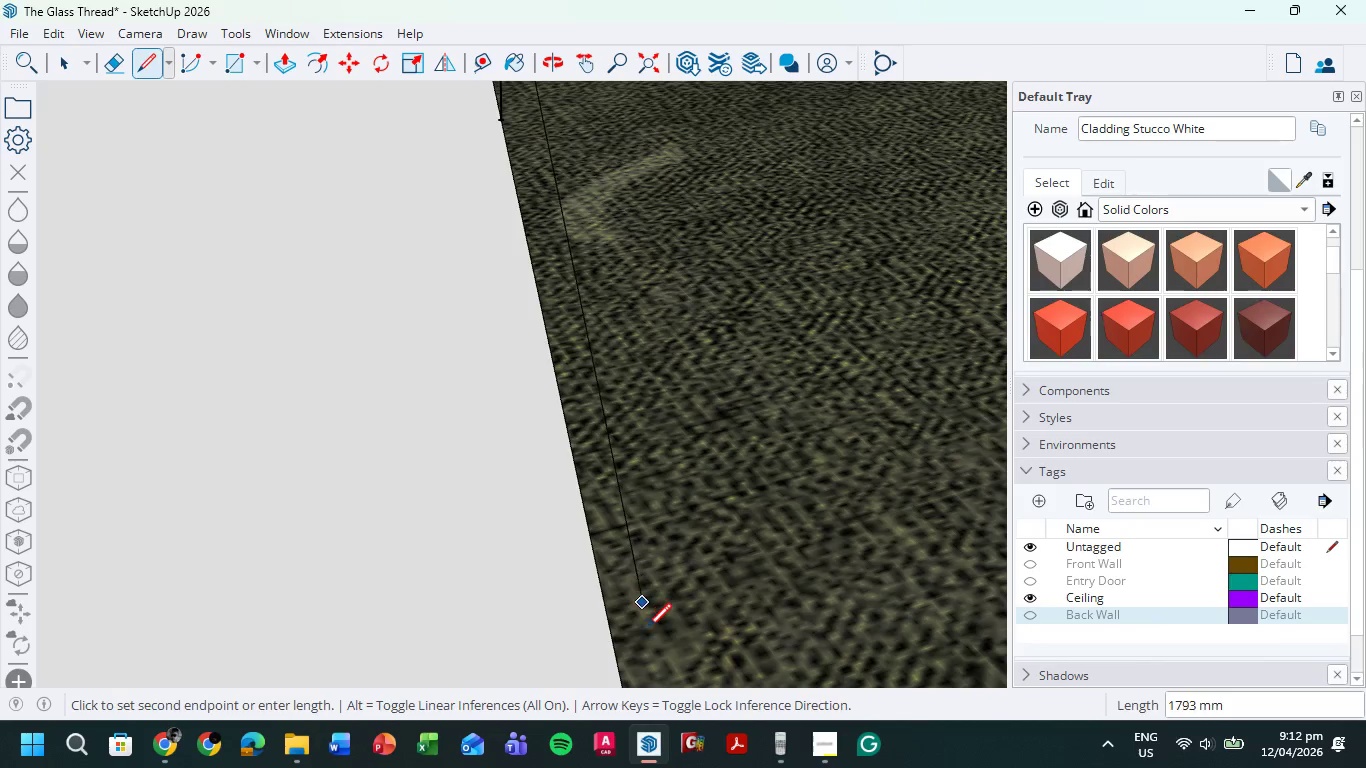 
hold_key(key=ShiftLeft, duration=0.55)
 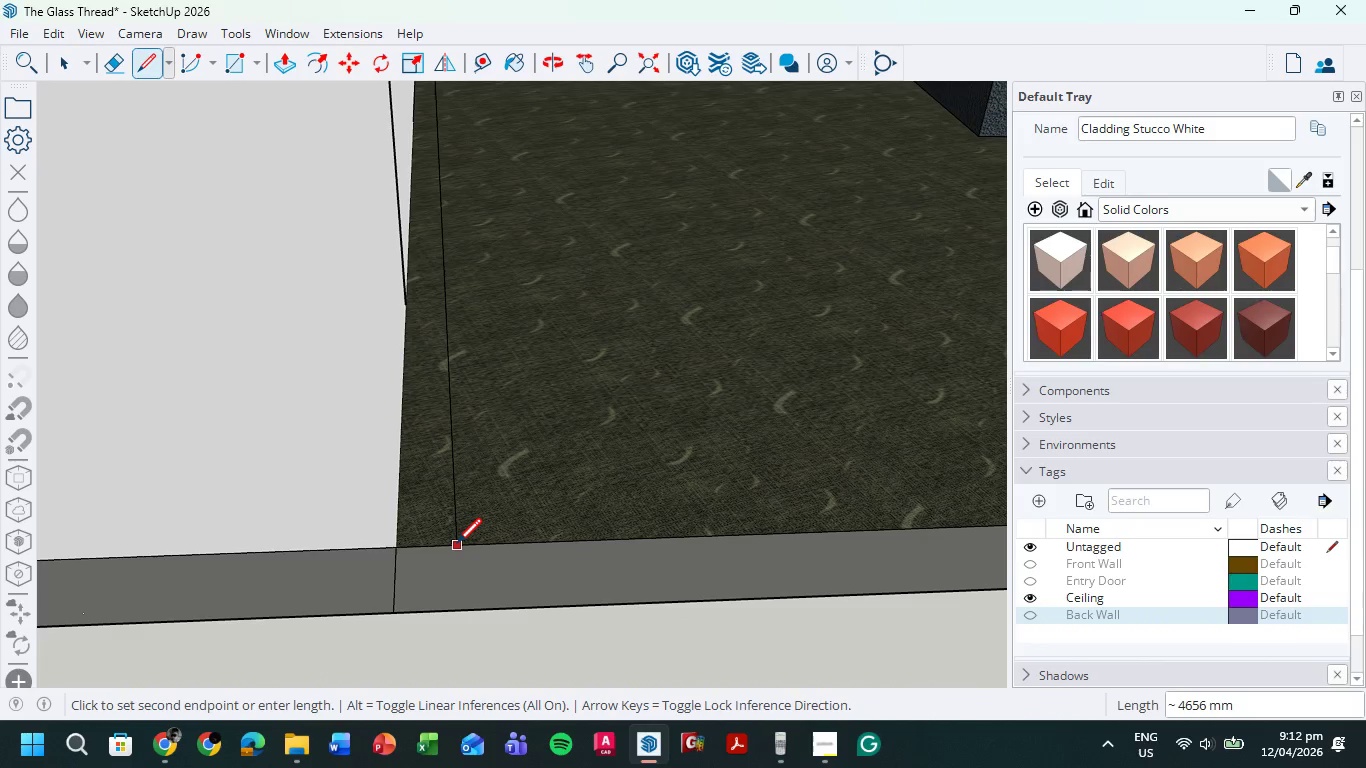 
scroll: coordinate [625, 525], scroll_direction: down, amount: 51.0
 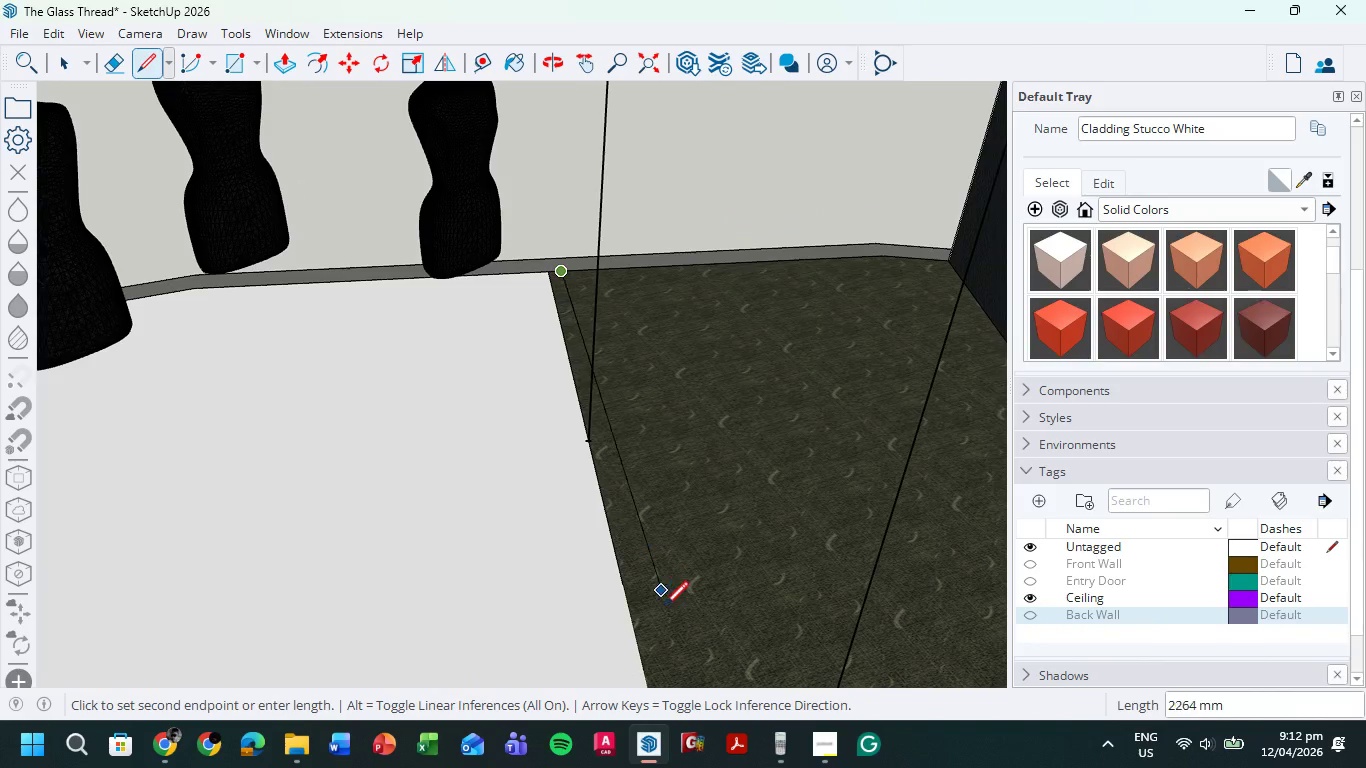 
key(Escape)
 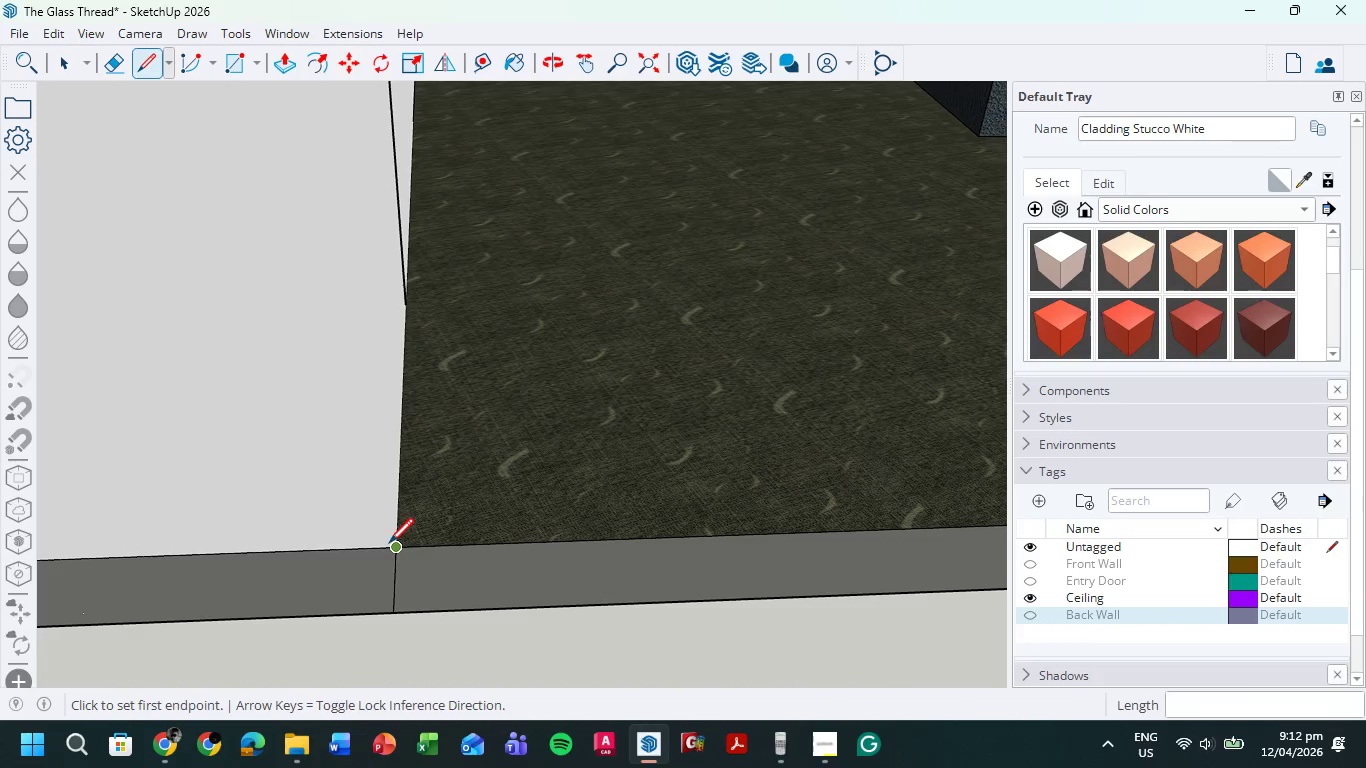 
left_click([394, 555])
 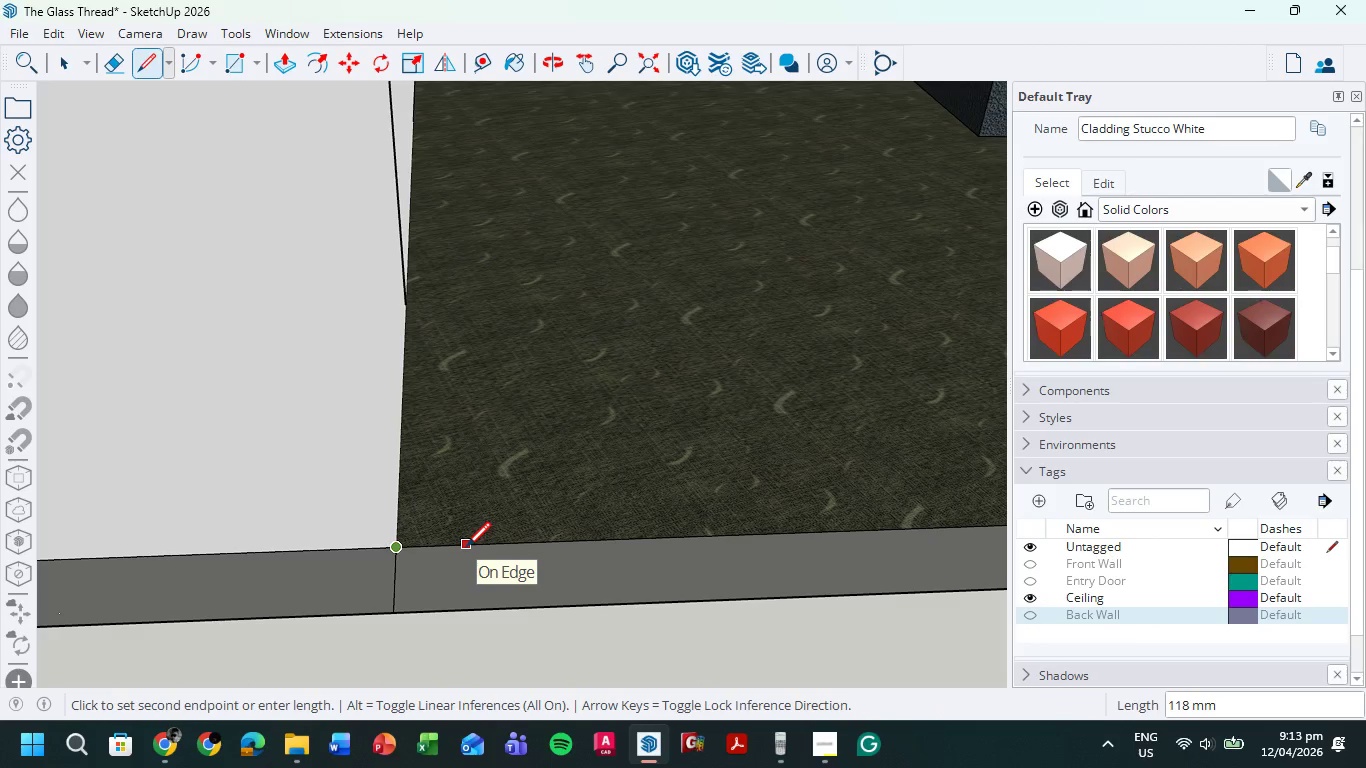 
key(Numpad7)
 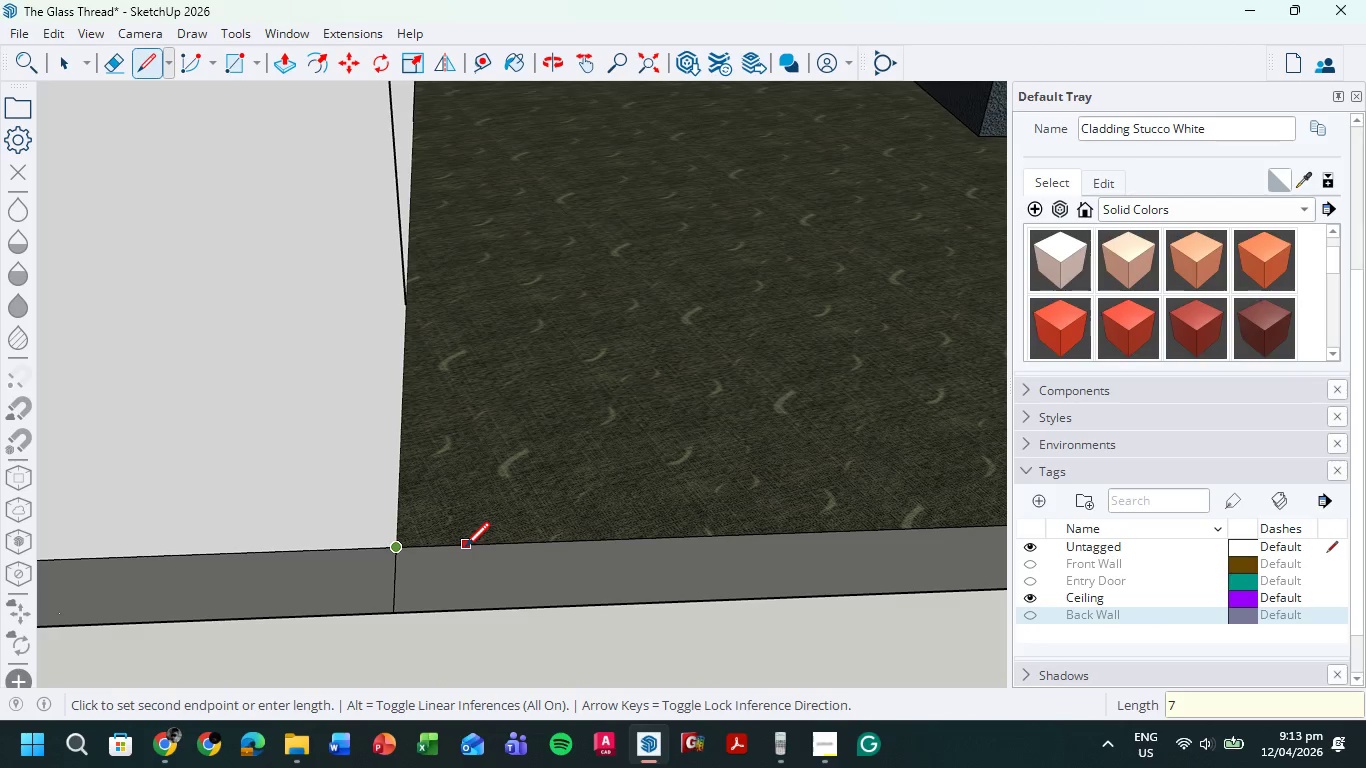 
key(Numpad5)
 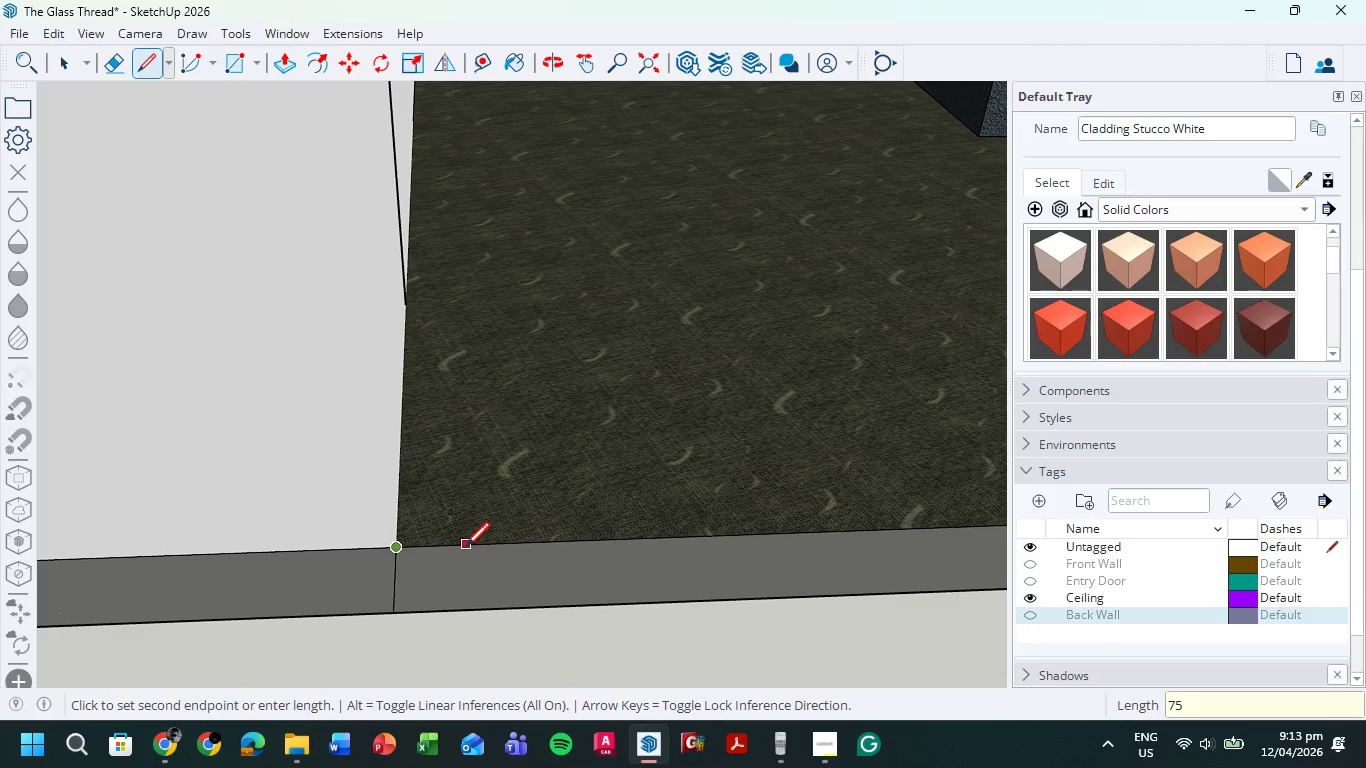 
key(NumpadEnter)
 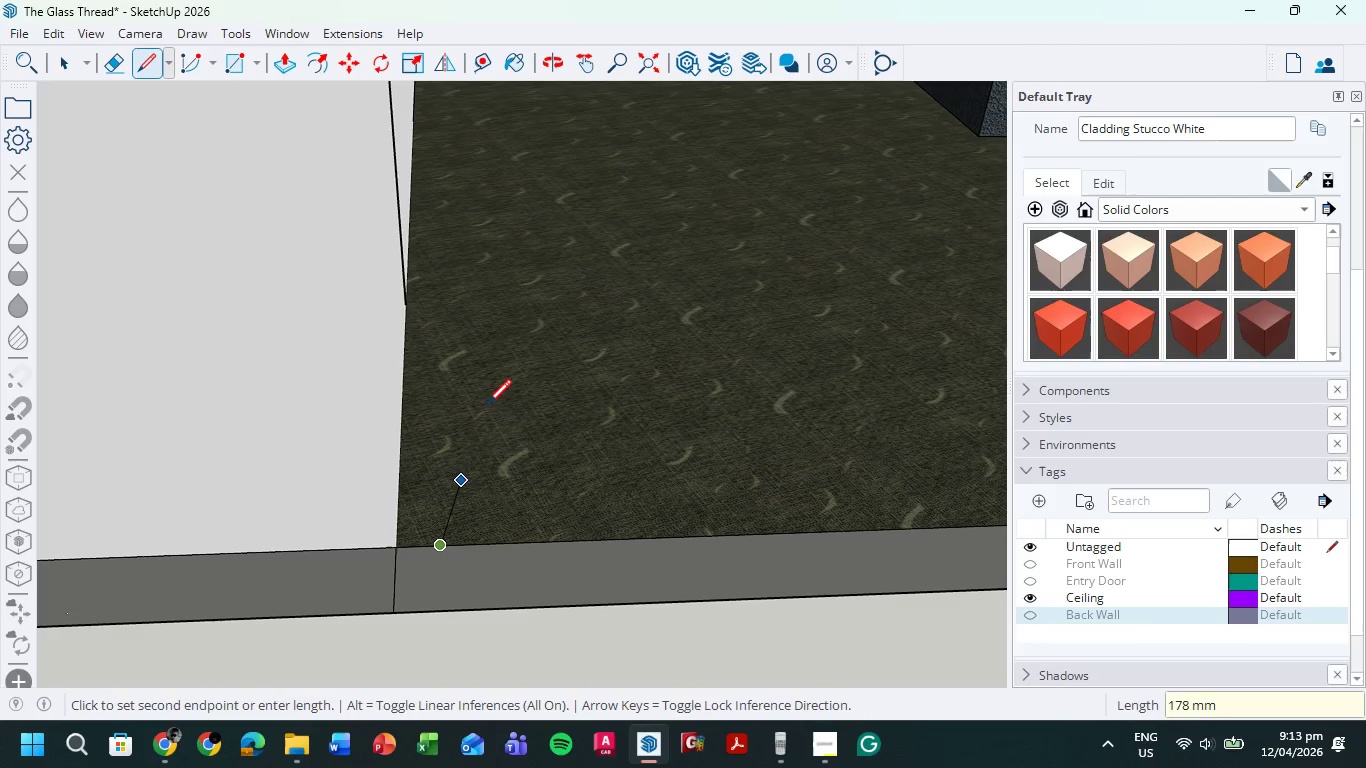 
hold_key(key=ShiftLeft, duration=0.55)
 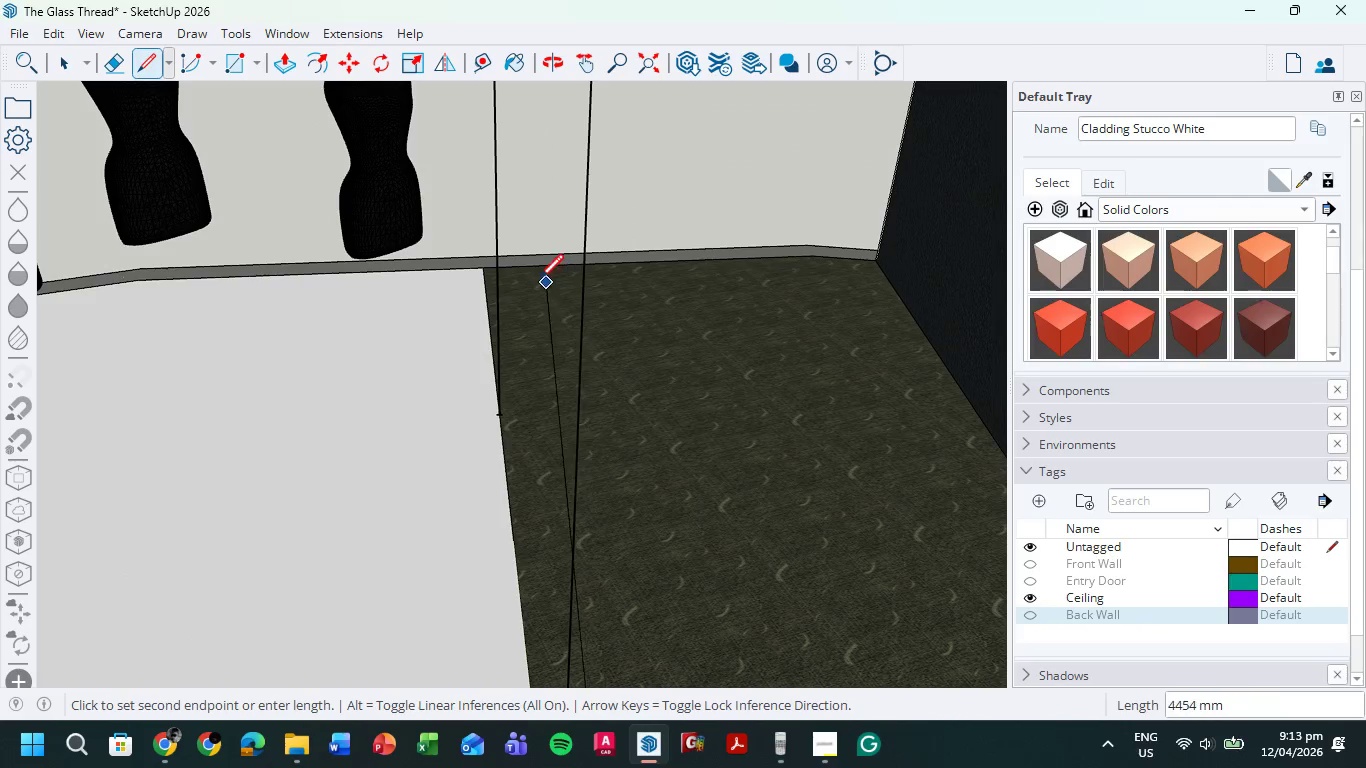 
scroll: coordinate [534, 281], scroll_direction: up, amount: 7.0
 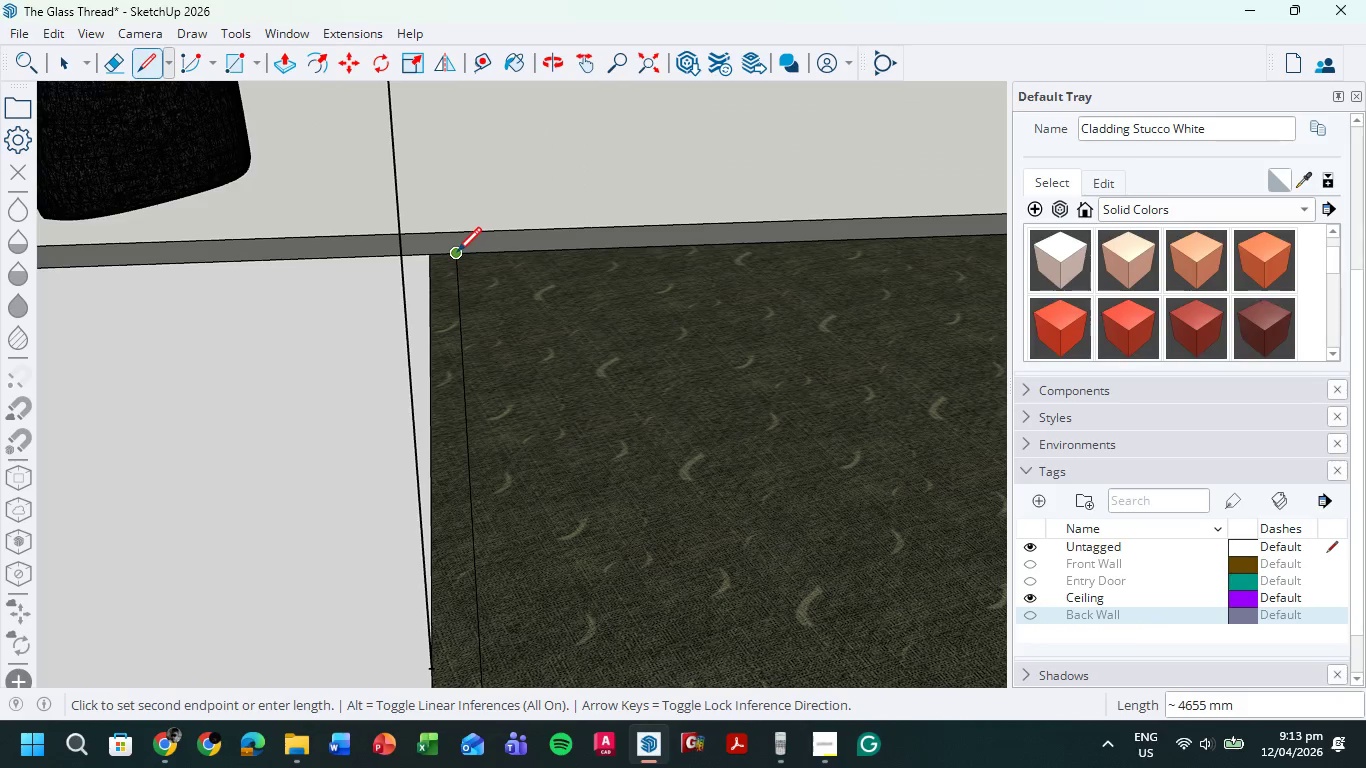 
left_click([457, 254])
 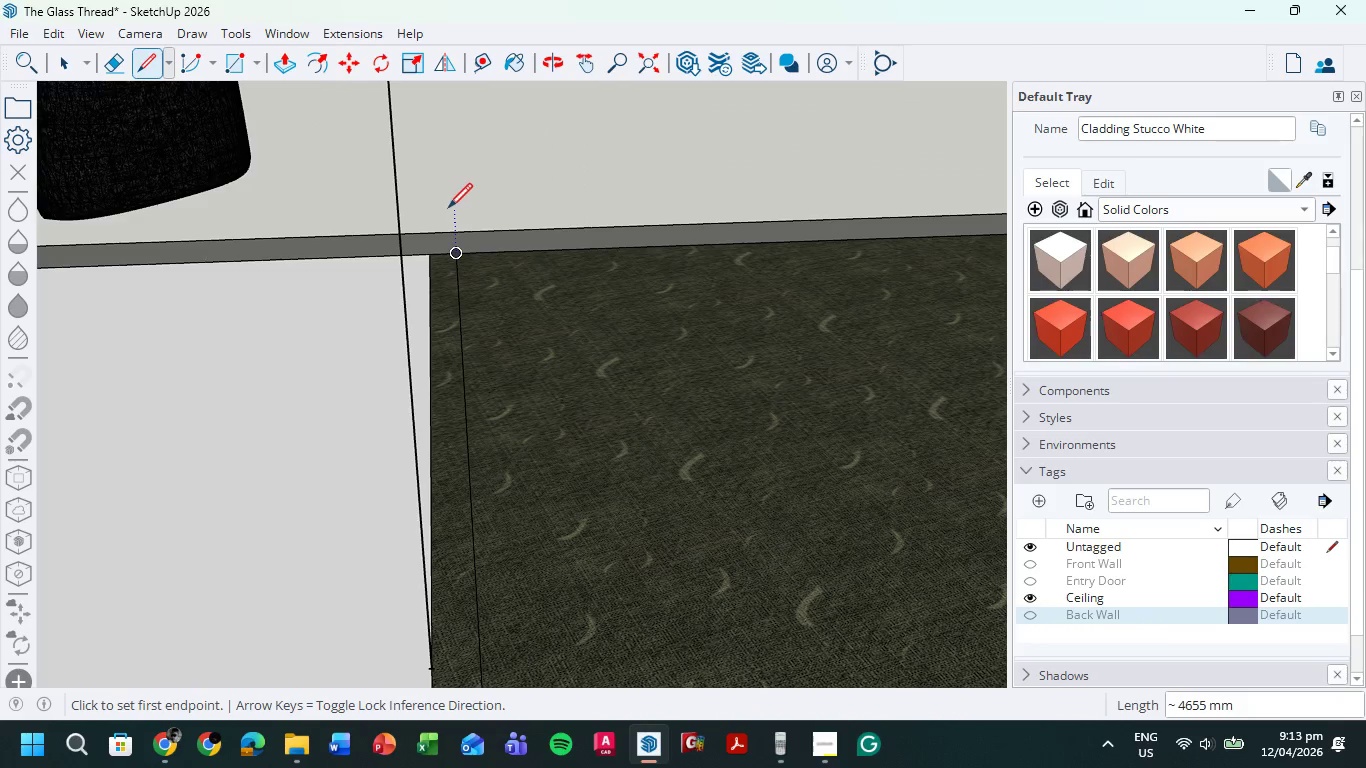 
scroll: coordinate [422, 216], scroll_direction: none, amount: 0.0
 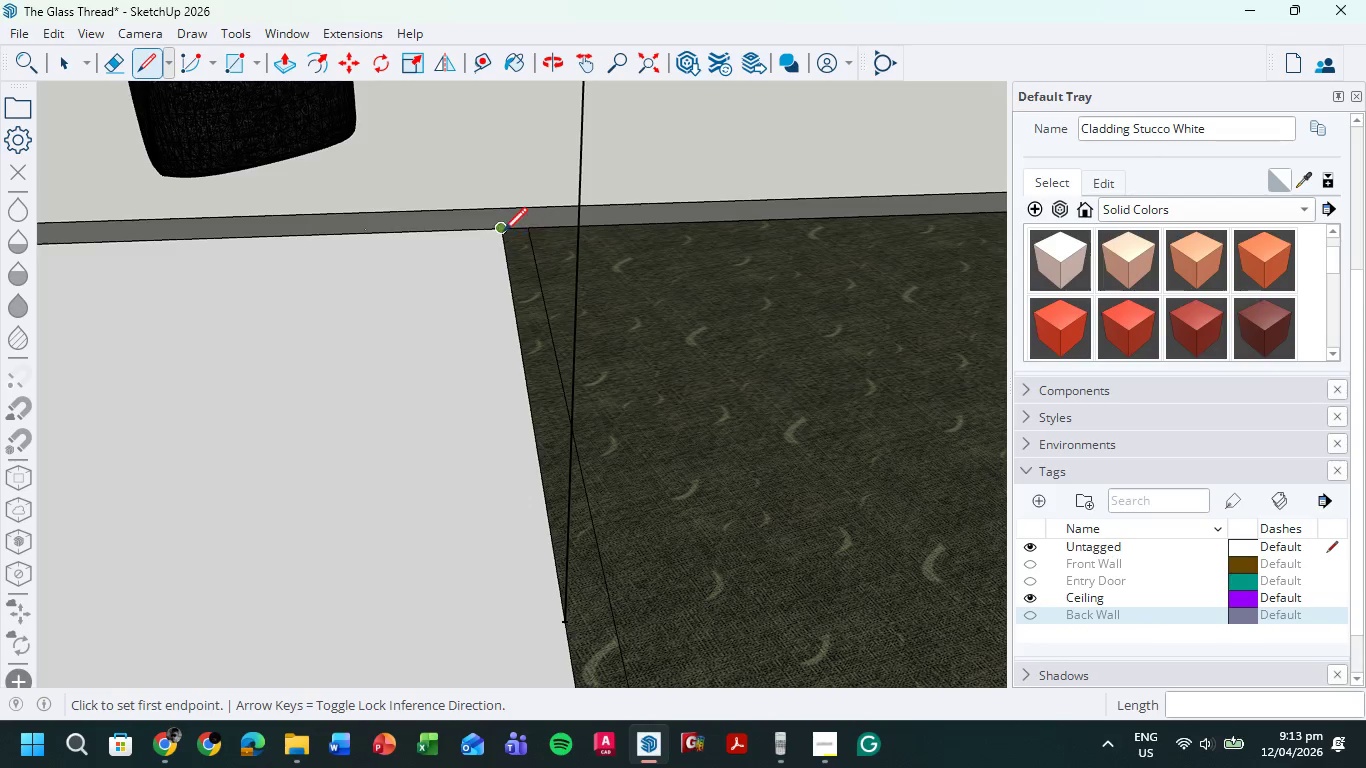 
left_click([498, 233])
 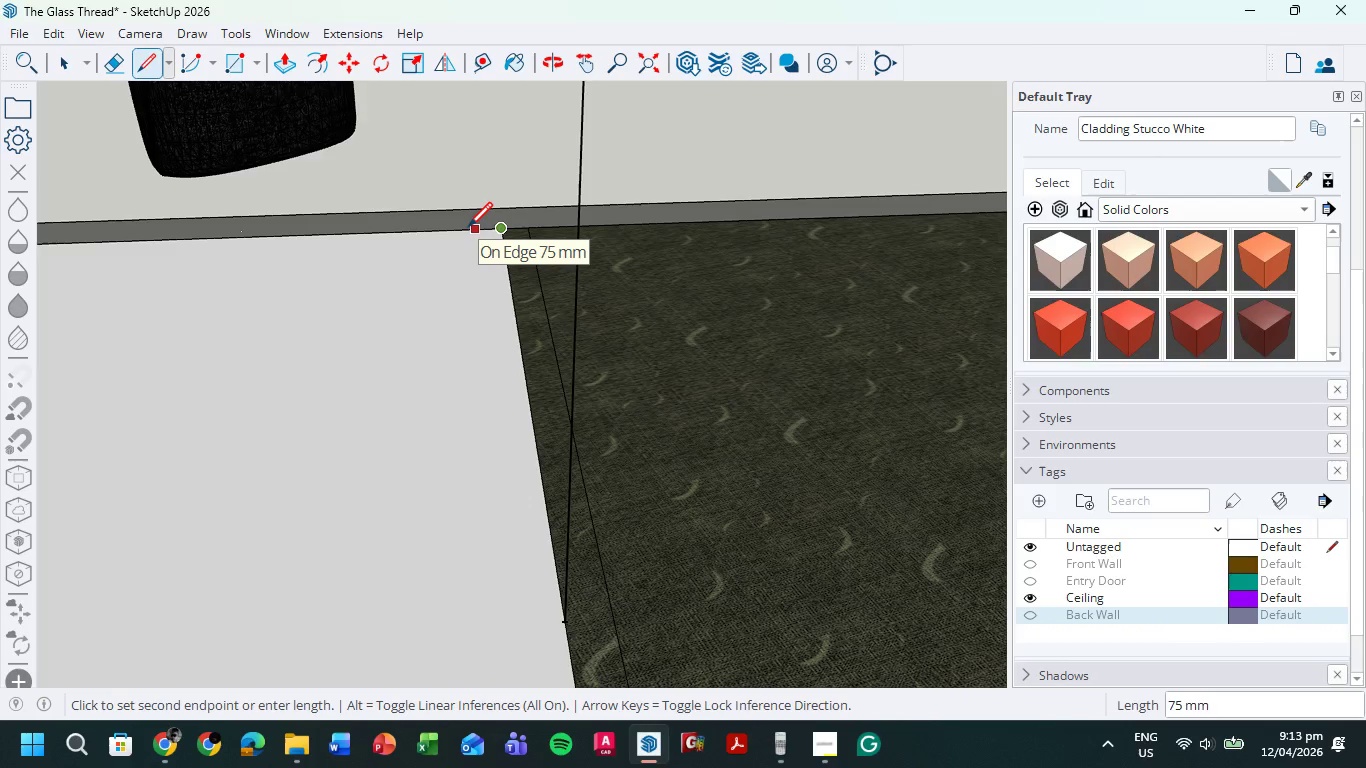 
left_click([468, 229])
 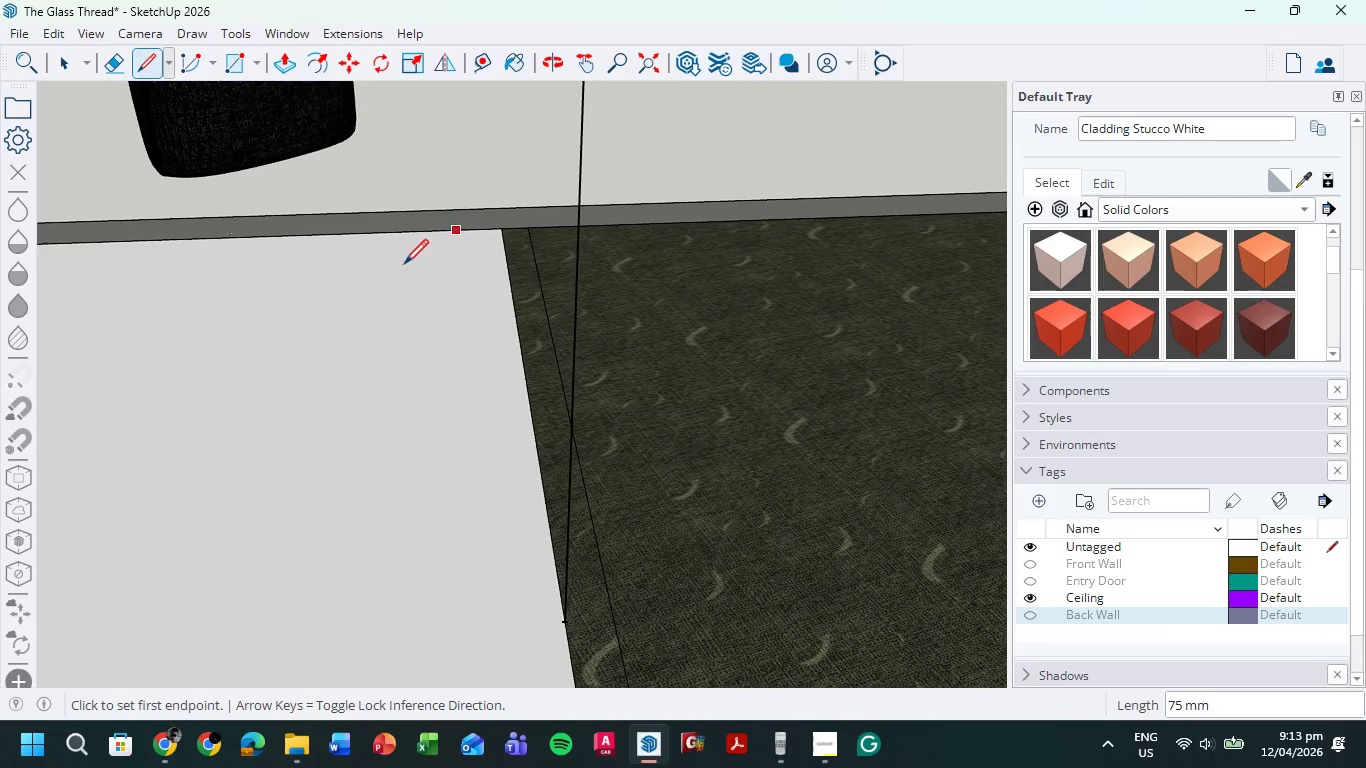 
hold_key(key=ShiftLeft, duration=0.39)
 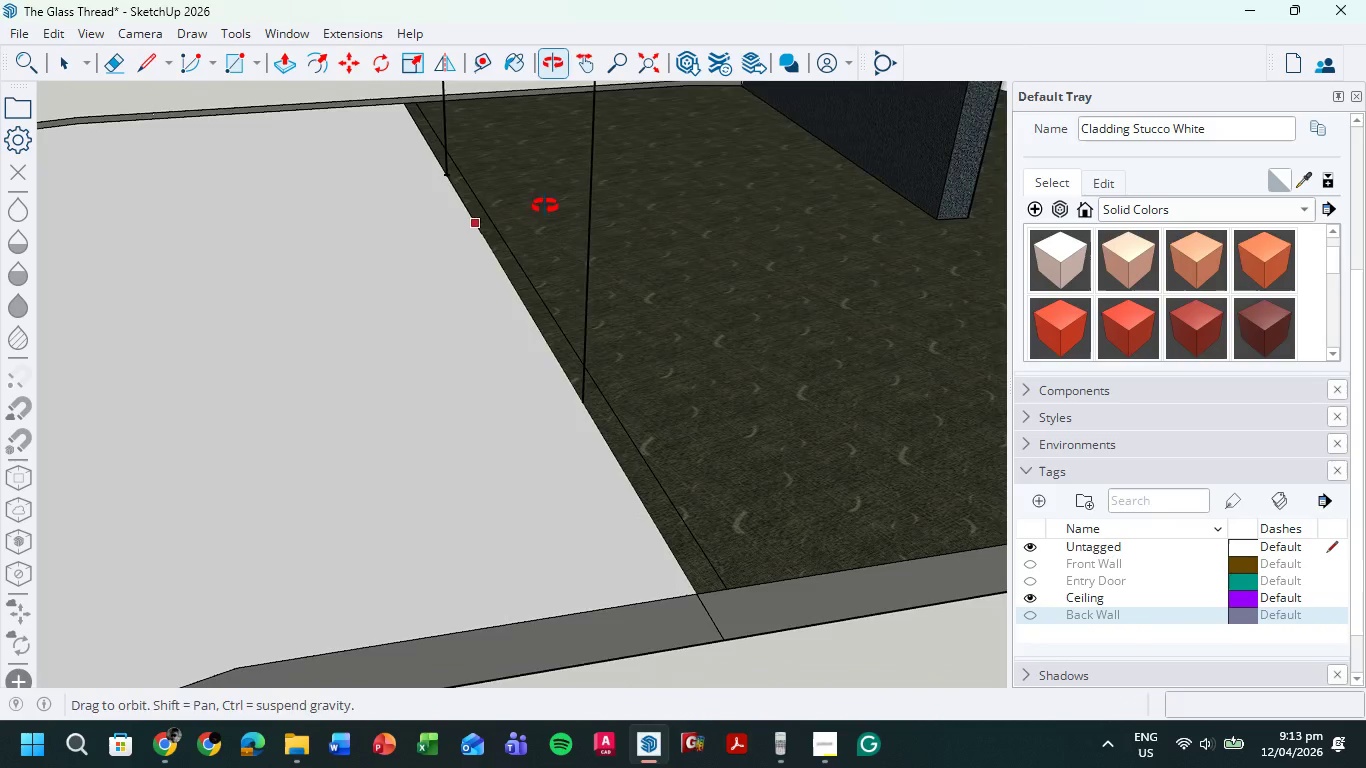 
scroll: coordinate [385, 422], scroll_direction: down, amount: 11.0
 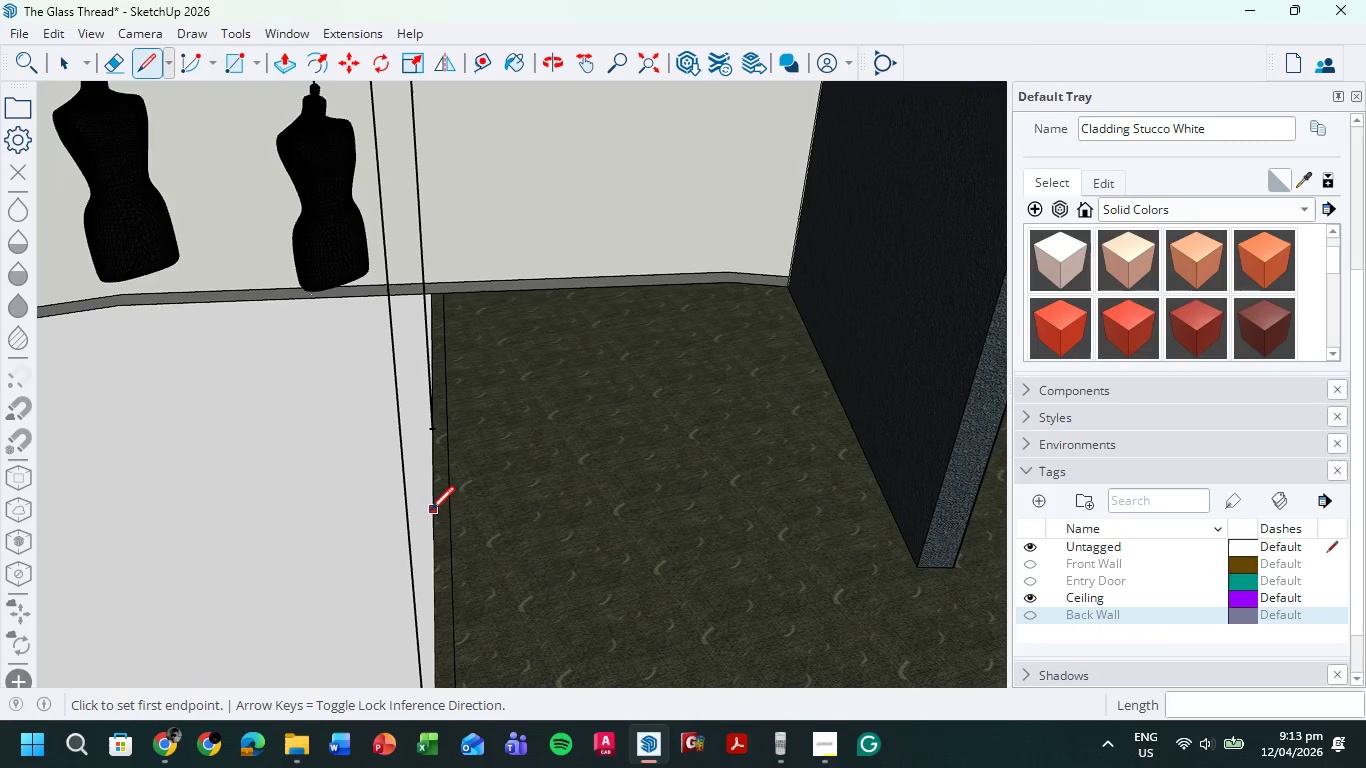 
scroll: coordinate [558, 241], scroll_direction: up, amount: 1.0
 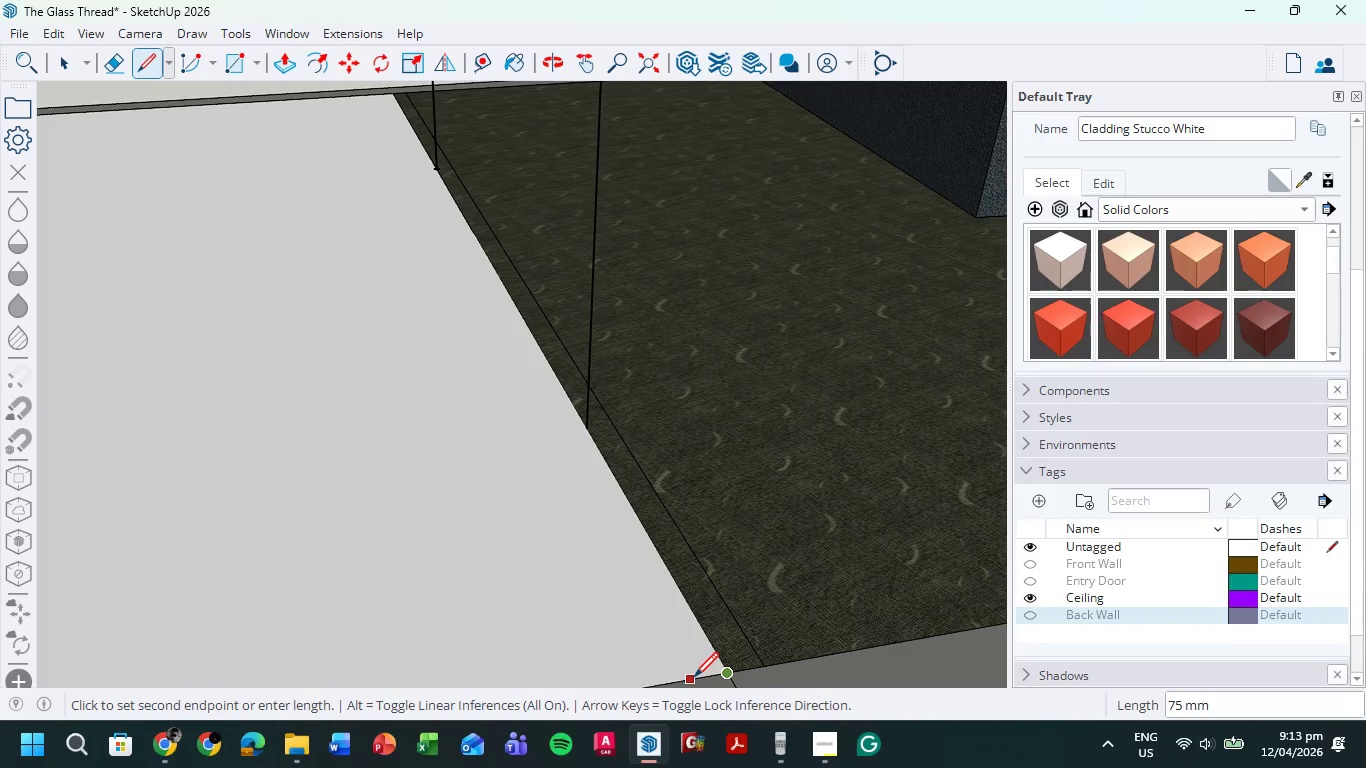 
left_click([694, 679])
 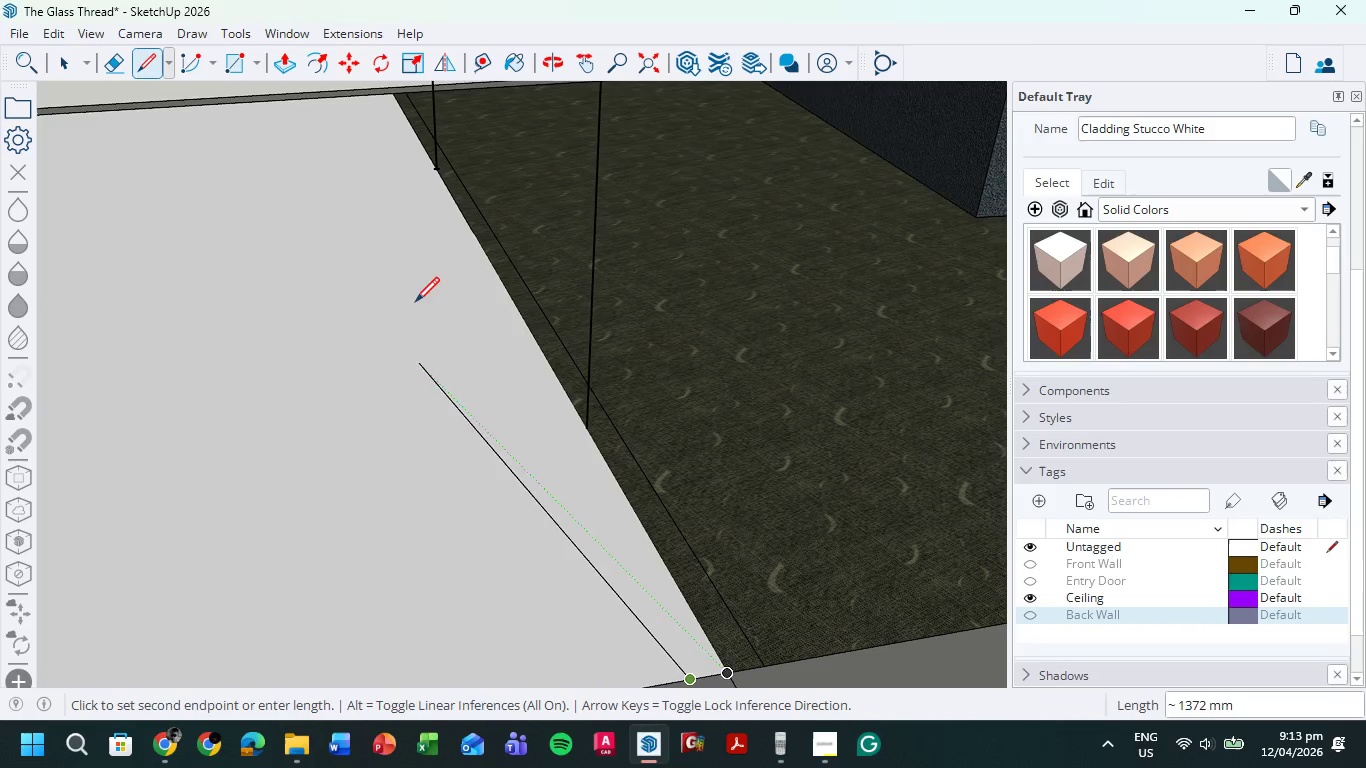 
hold_key(key=ShiftLeft, duration=0.39)
 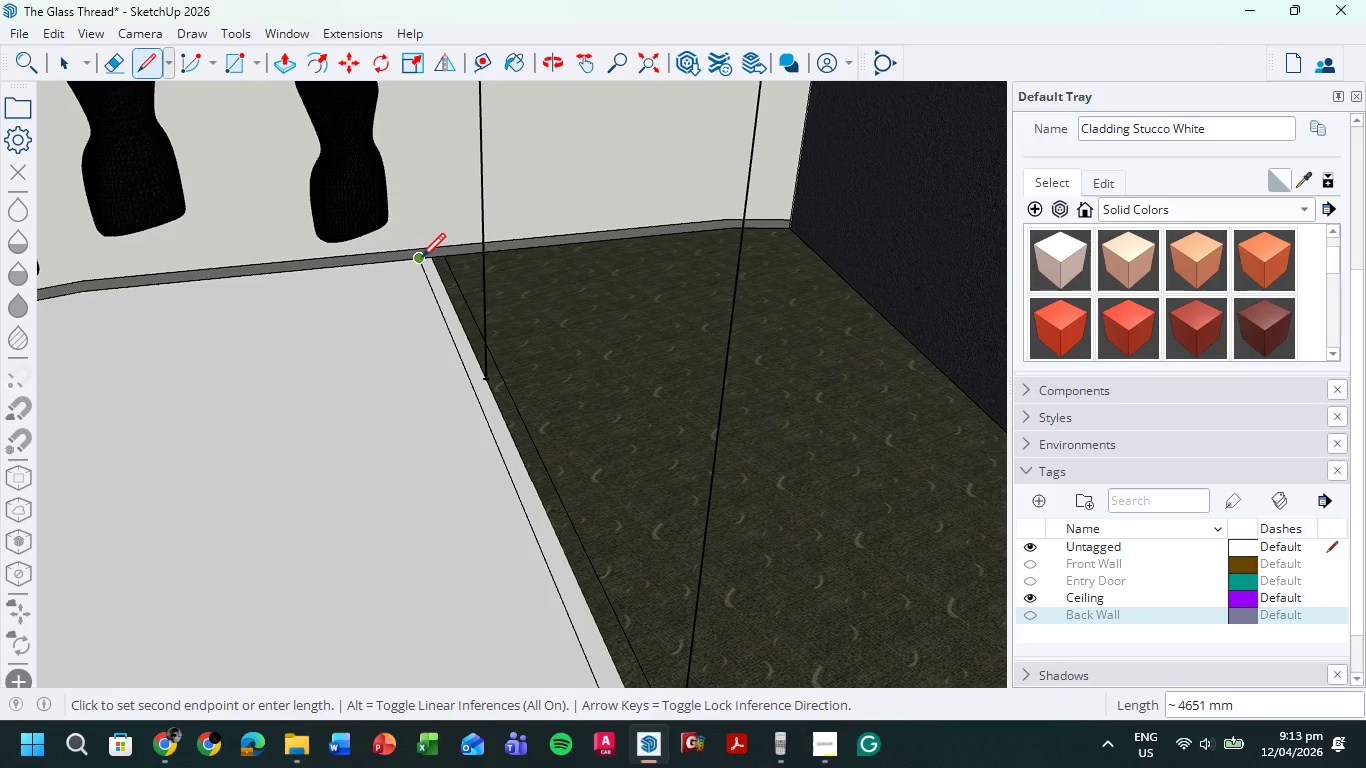 
left_click([421, 260])
 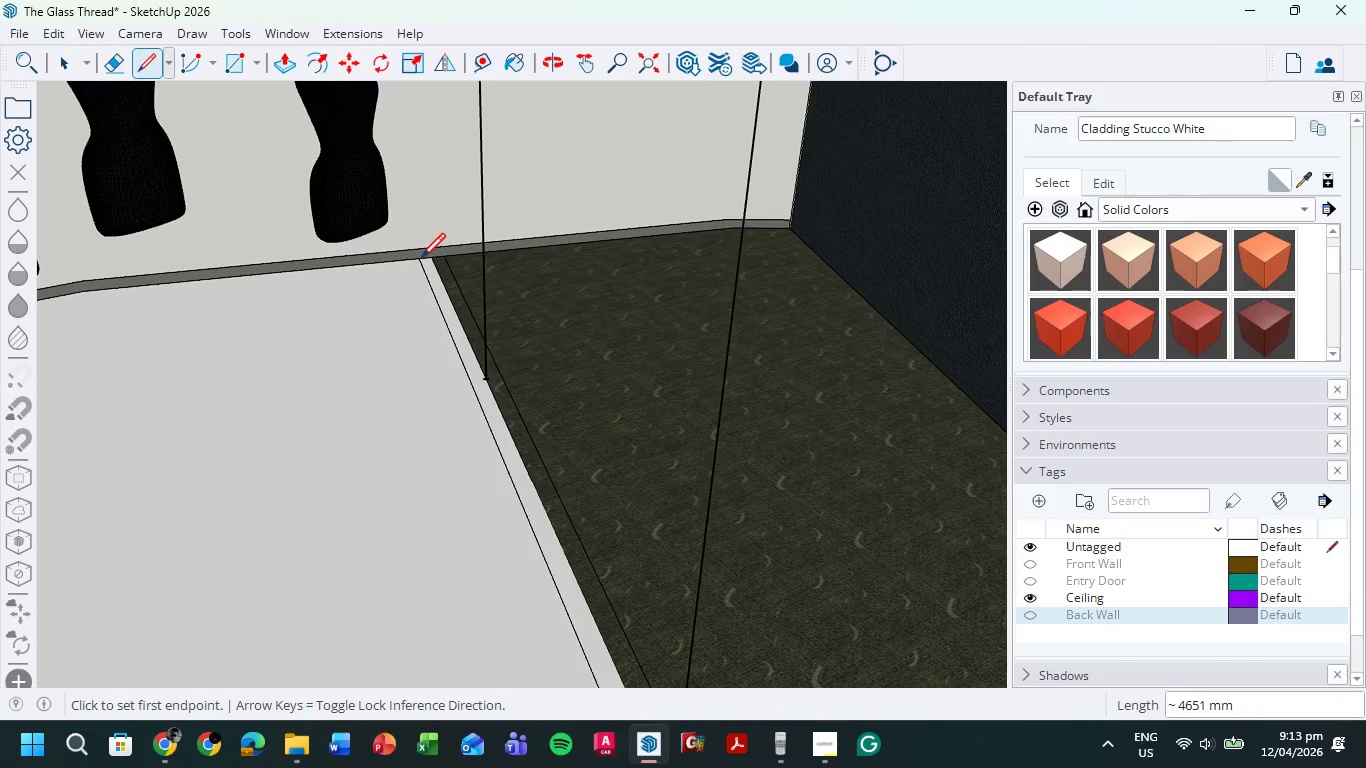 
key(E)
 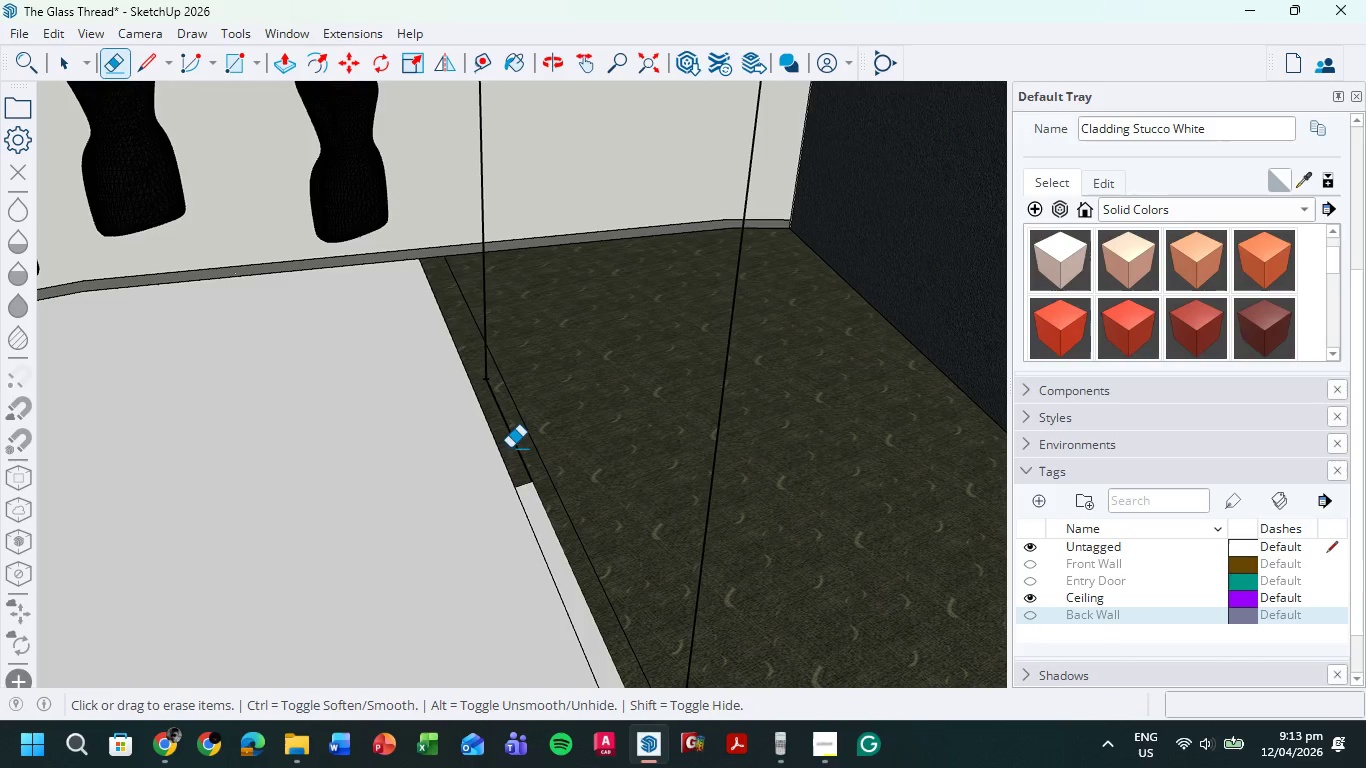 
left_click_drag(start_coordinate=[512, 440], to_coordinate=[517, 439])
 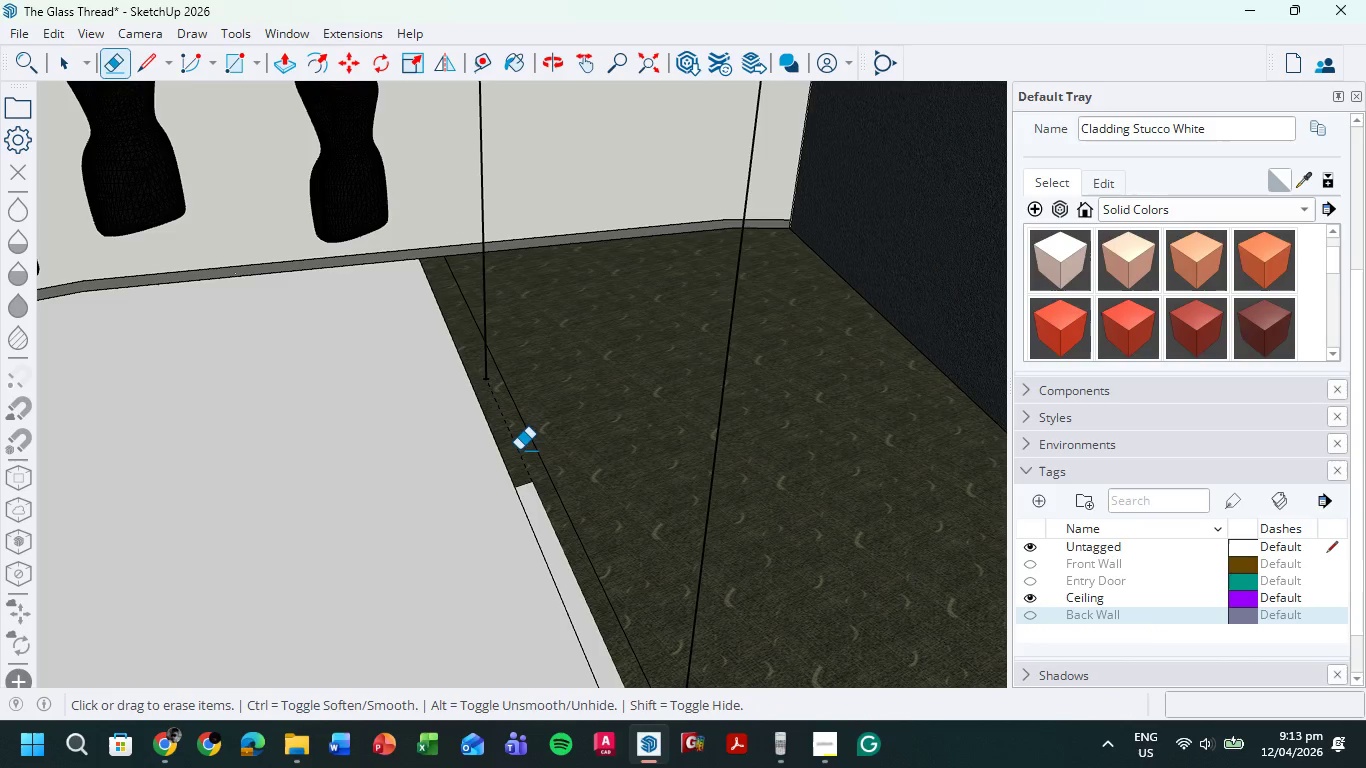 
left_click([517, 449])
 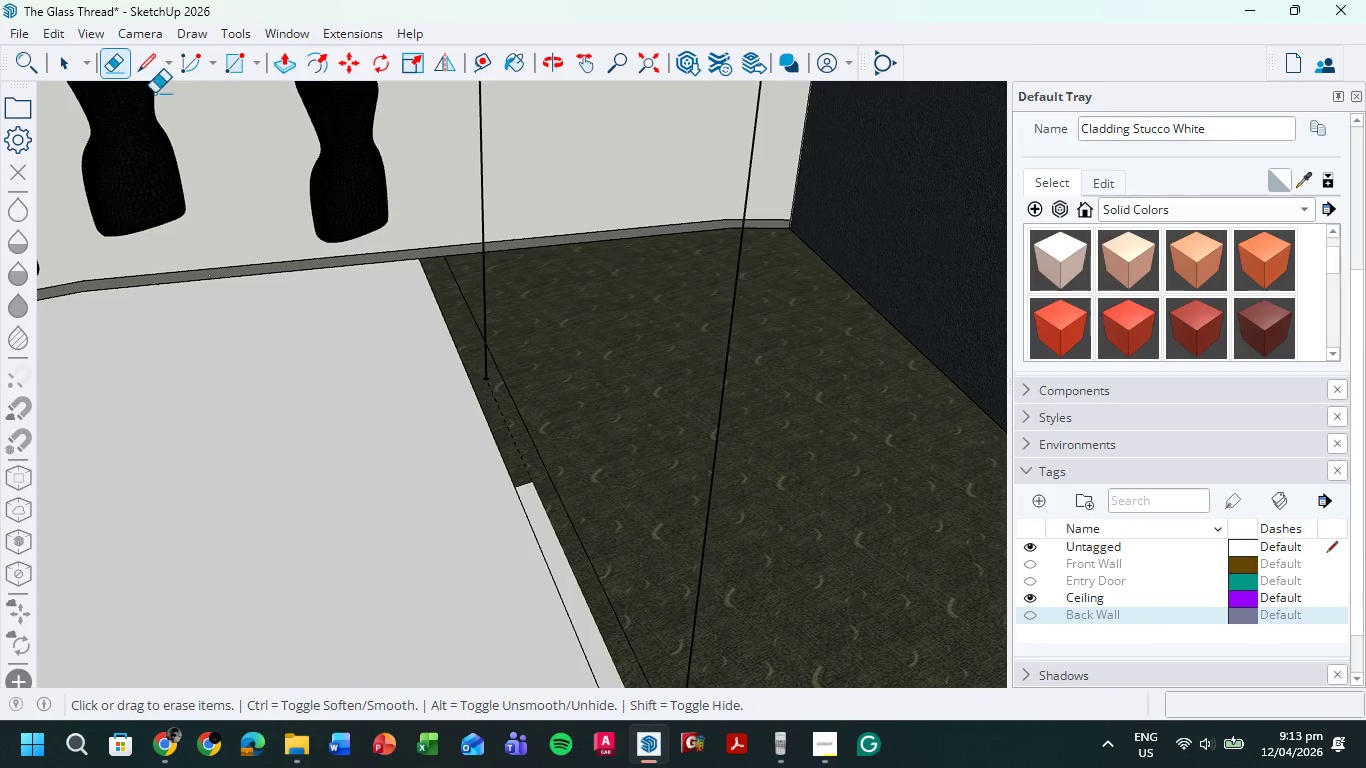 
left_click([69, 59])
 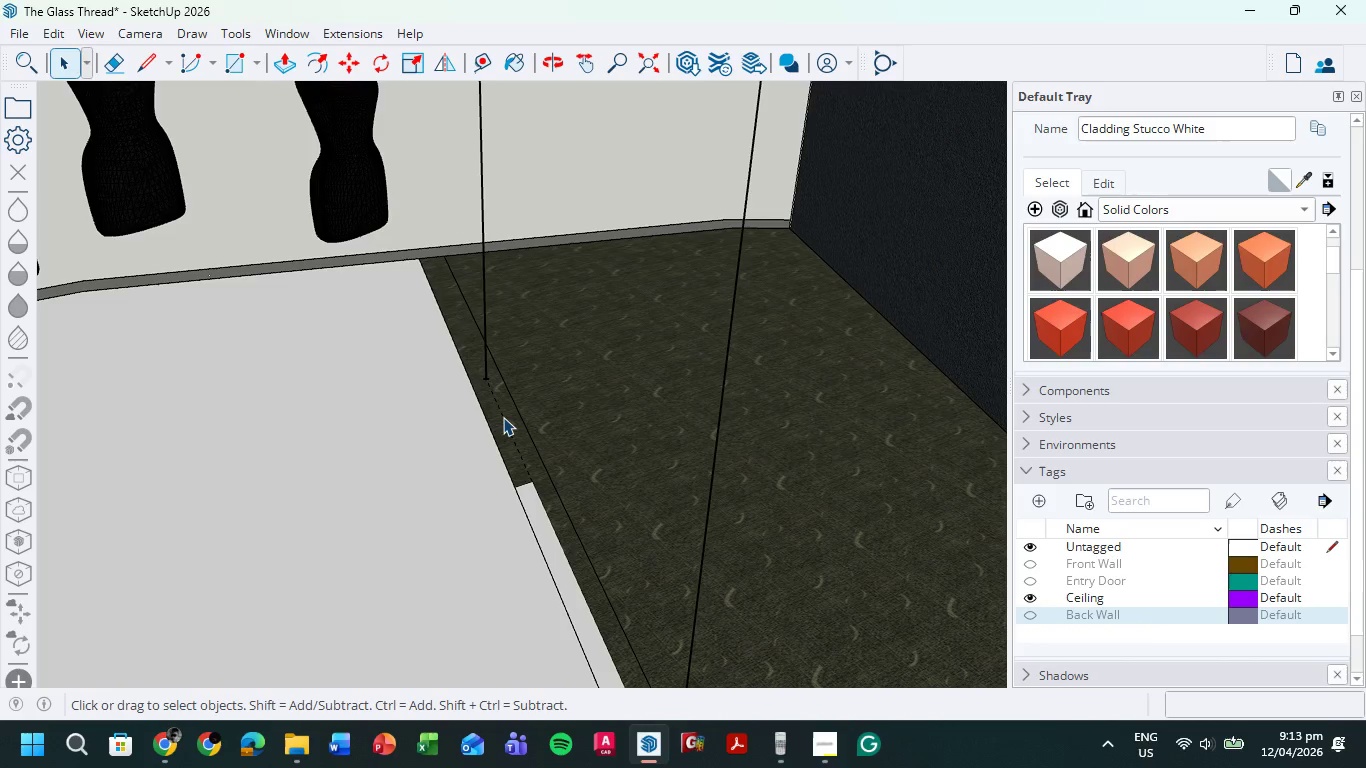 
double_click([502, 417])
 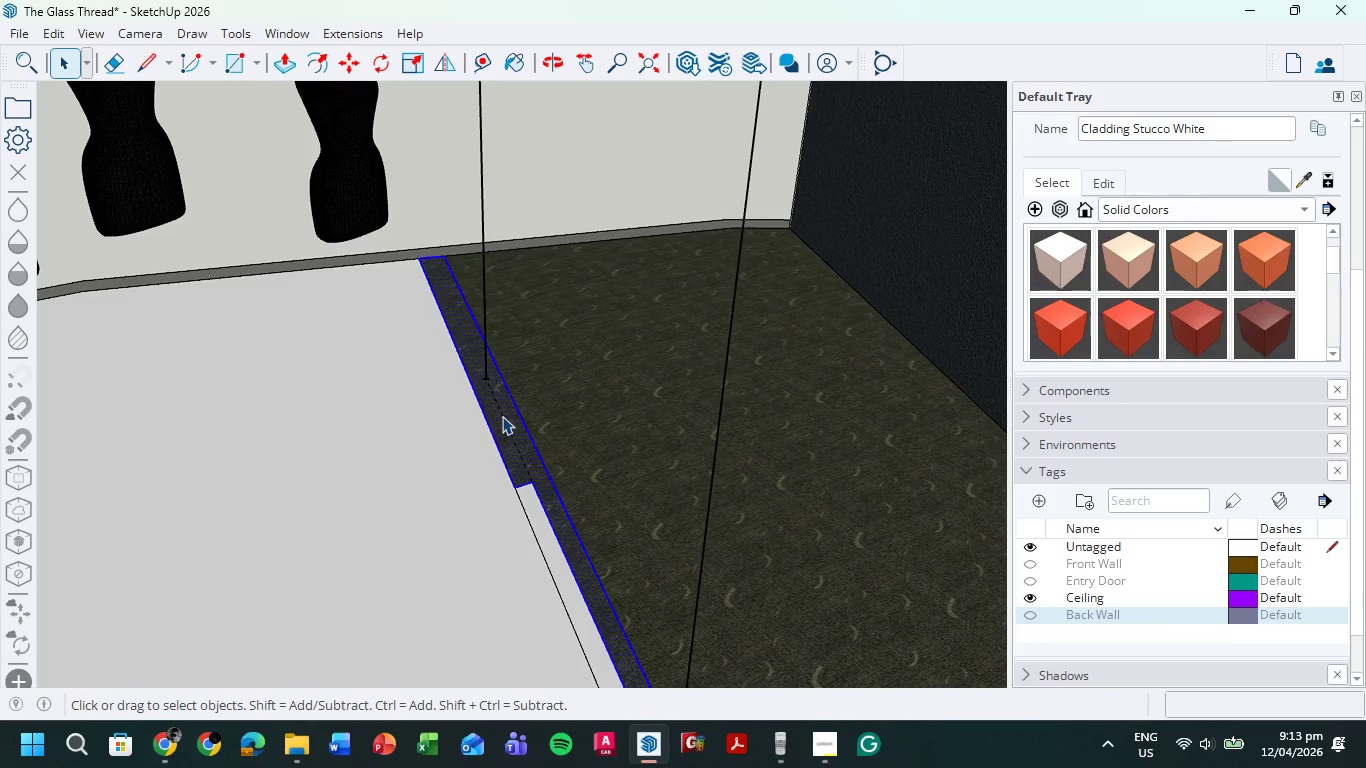 
triple_click([502, 416])
 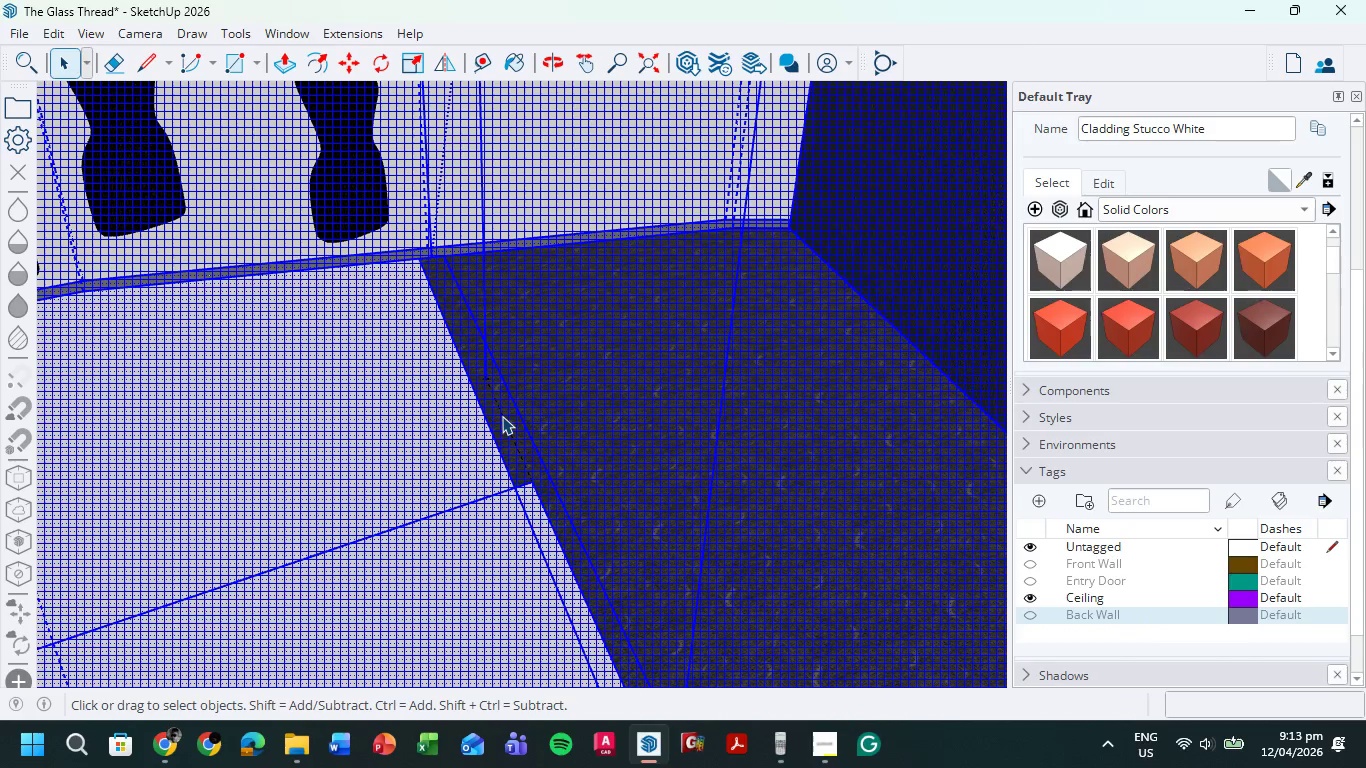 
triple_click([502, 416])
 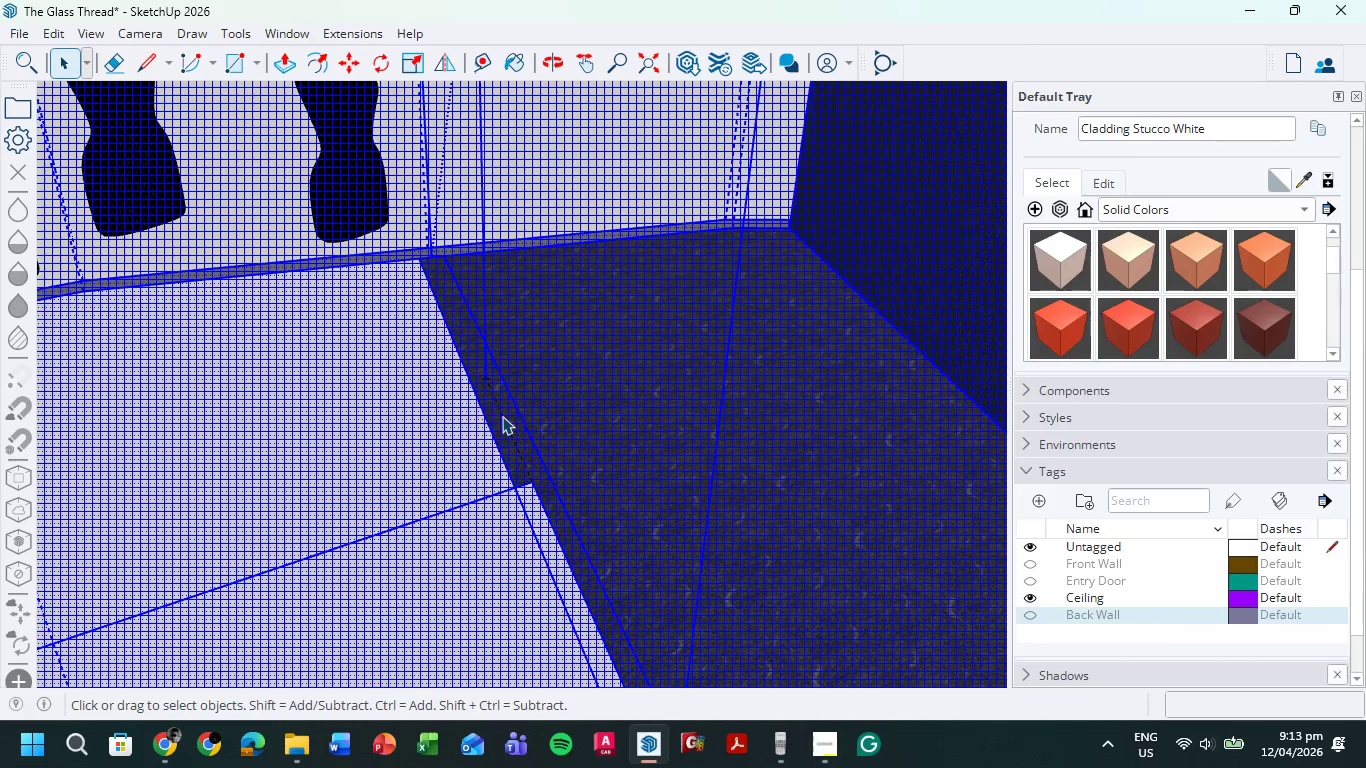 
triple_click([502, 416])
 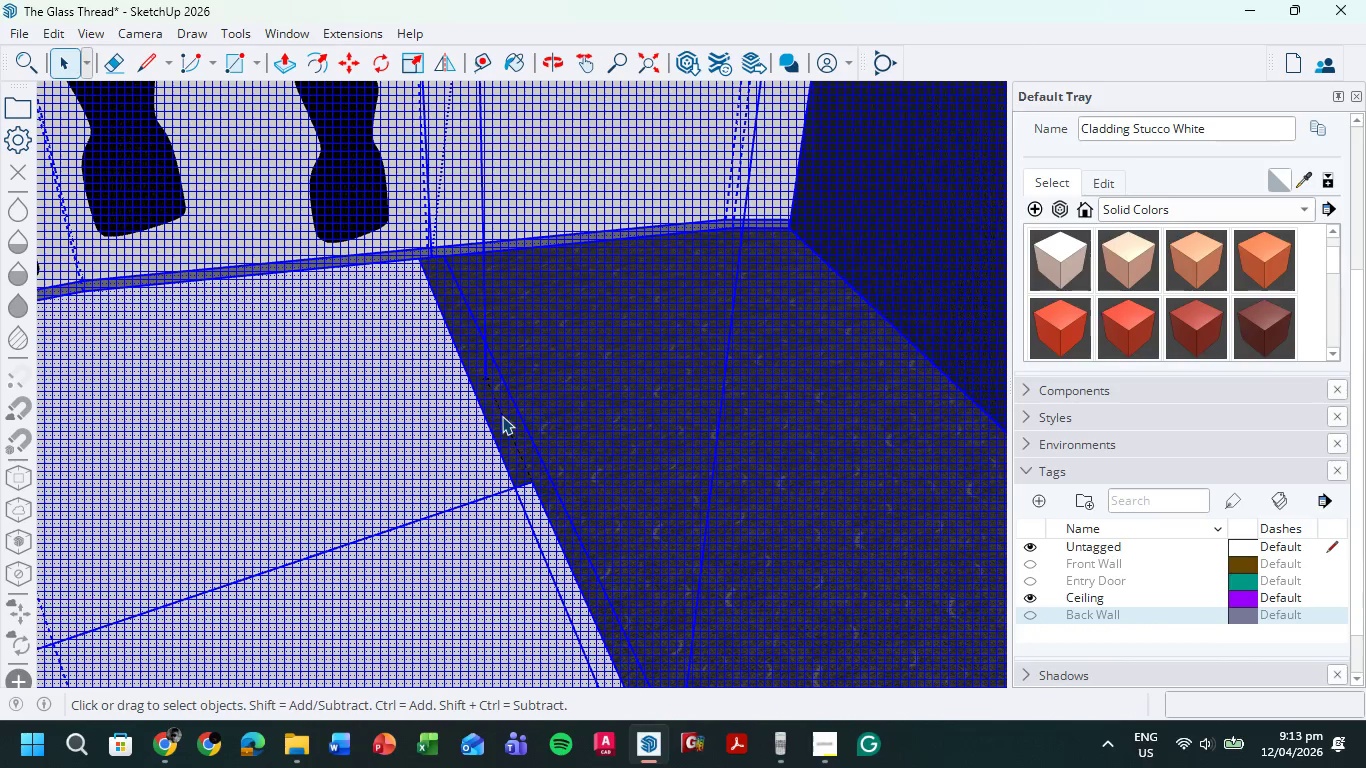 
triple_click([502, 416])
 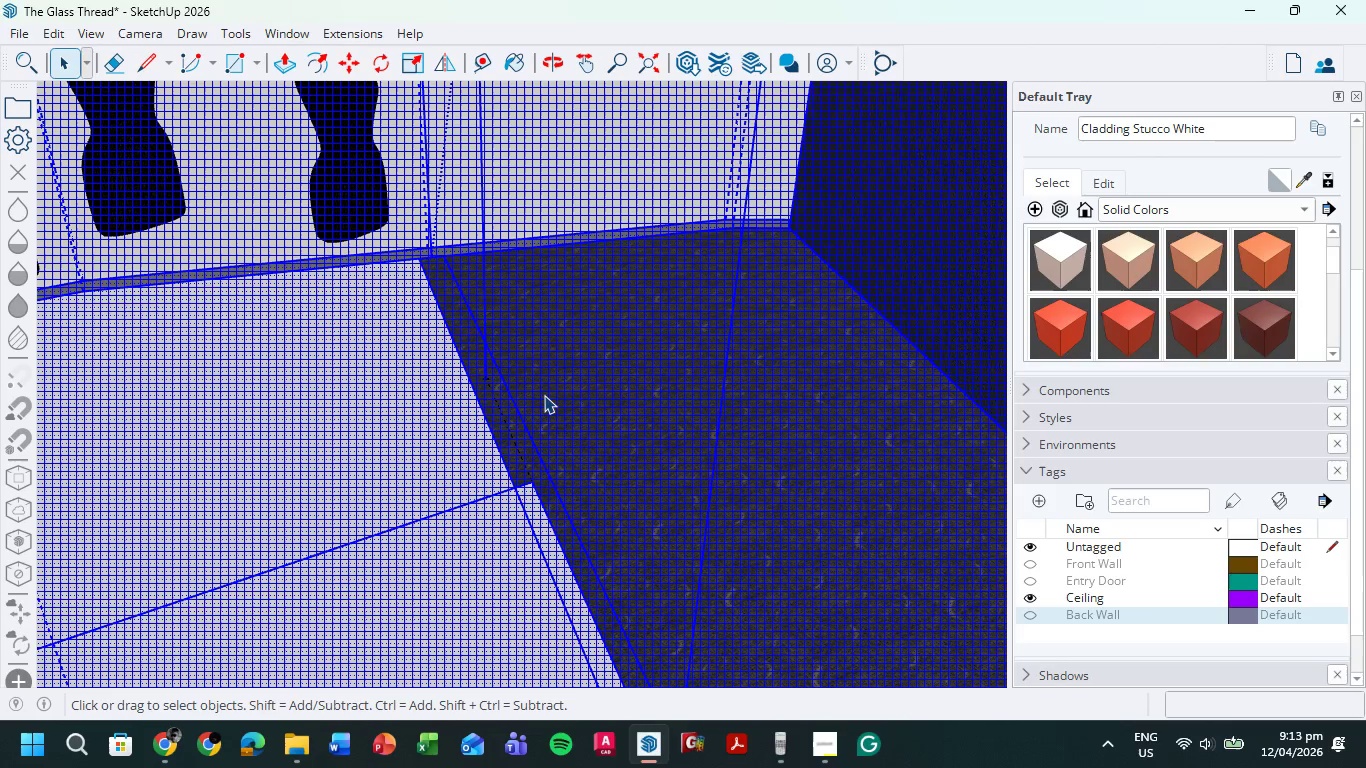 
key(Escape)
 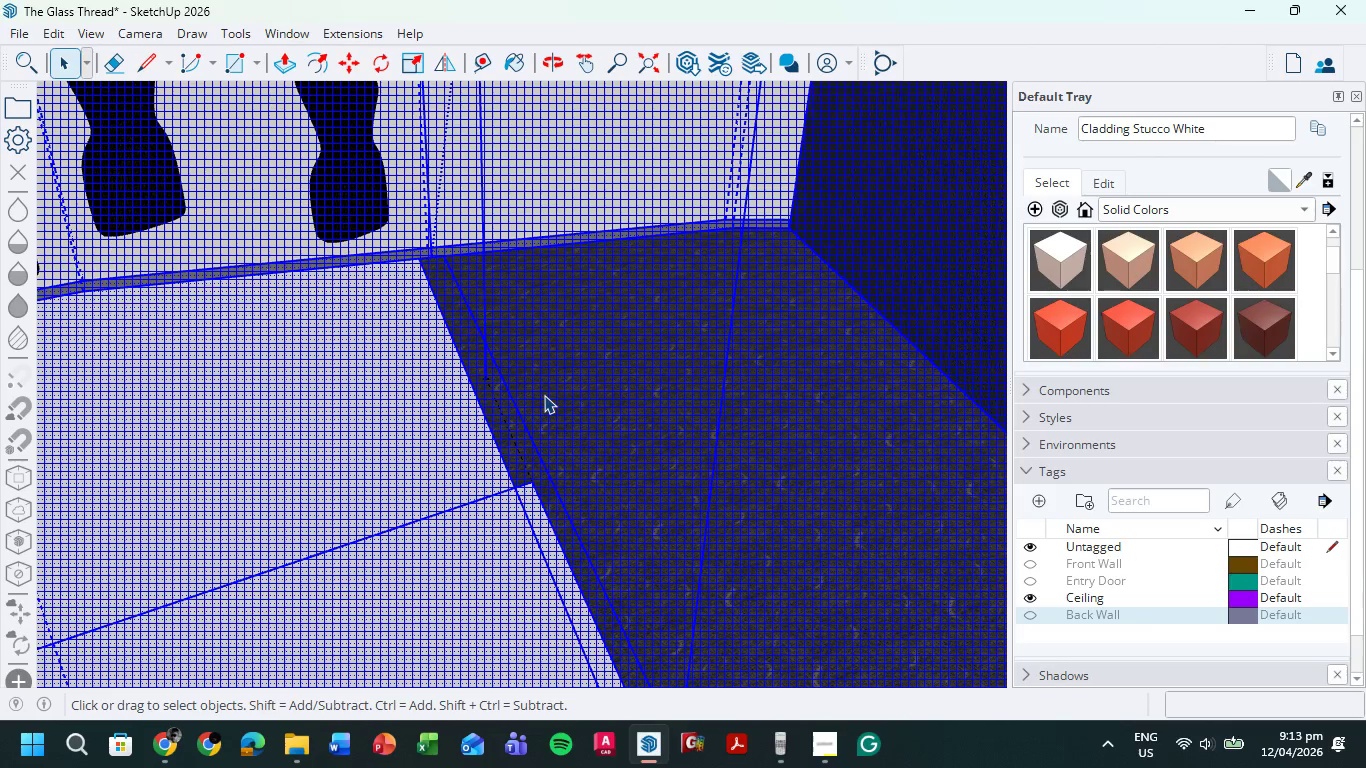 
triple_click([544, 395])
 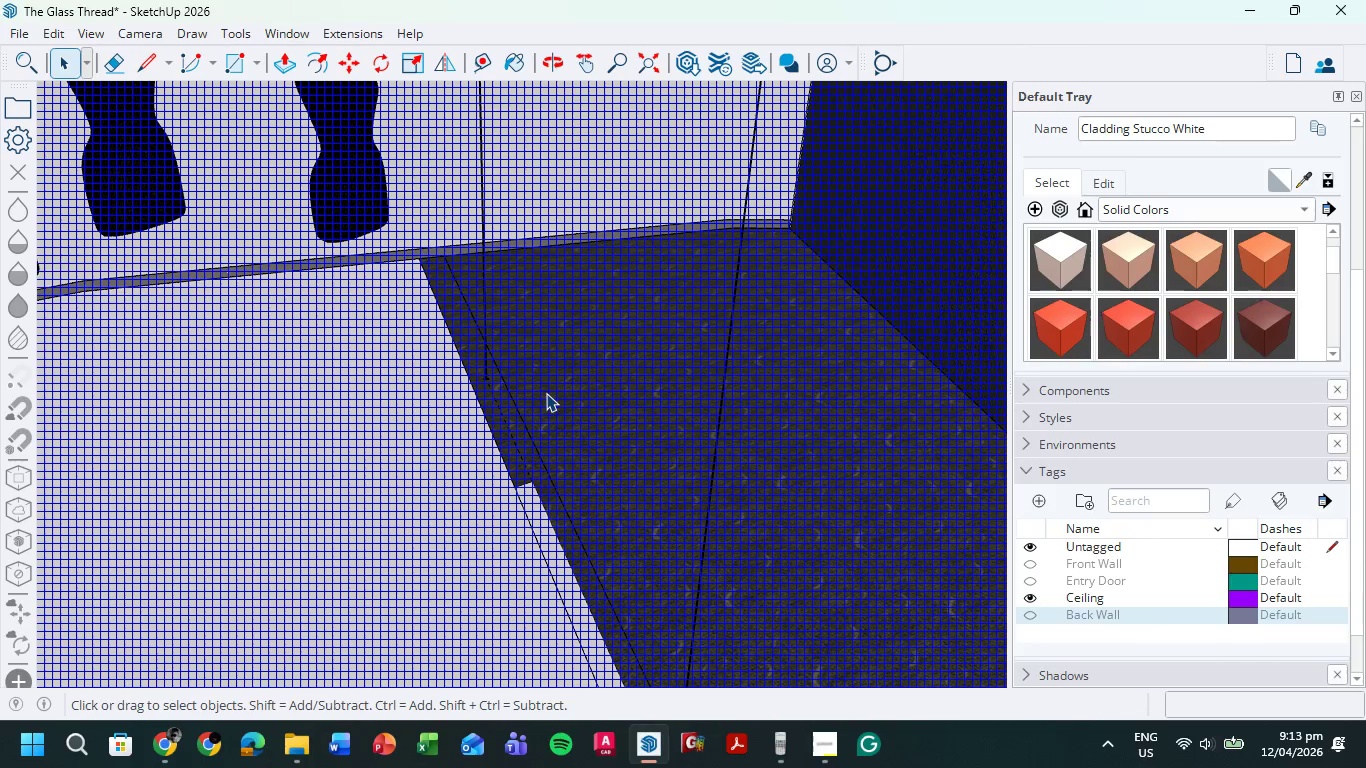 
hold_key(key=ShiftLeft, duration=0.62)
left_click([548, 391])
 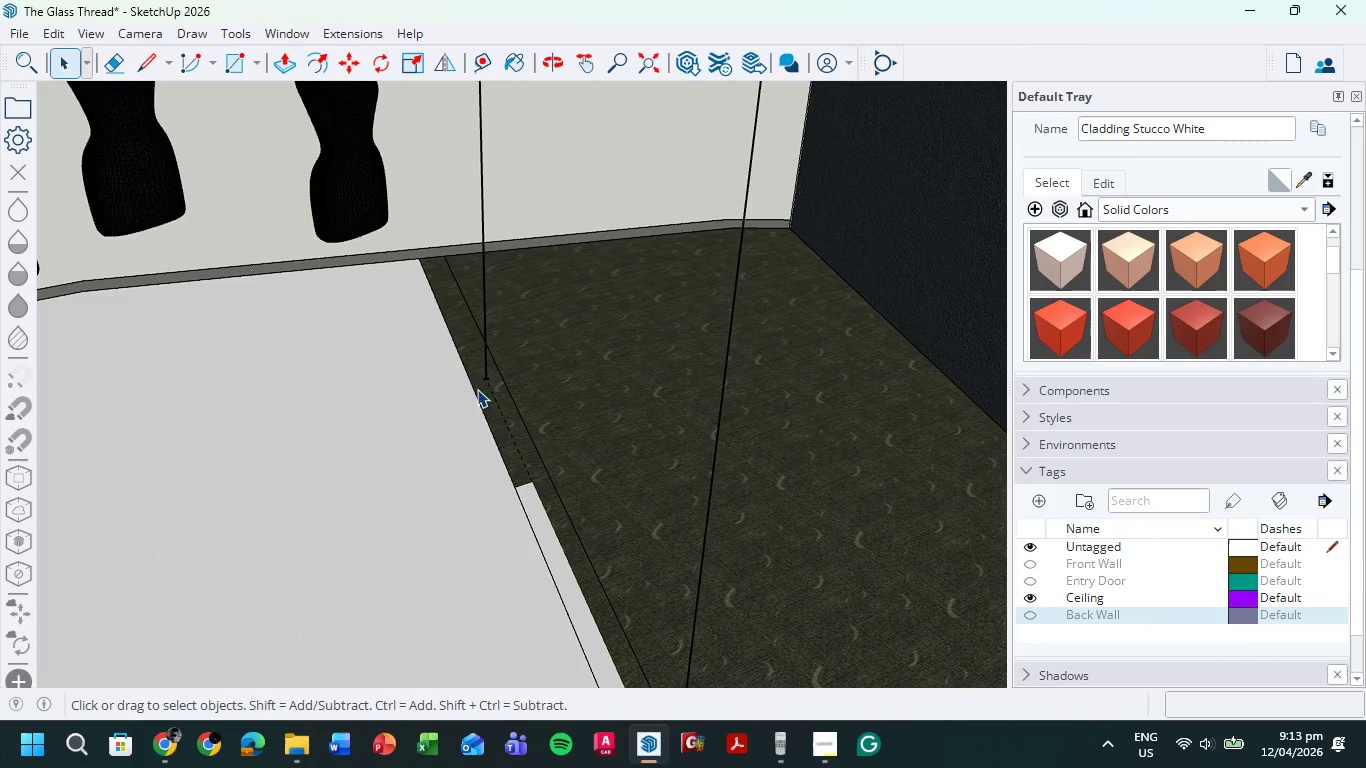 
scroll: coordinate [479, 384], scroll_direction: up, amount: 10.0
 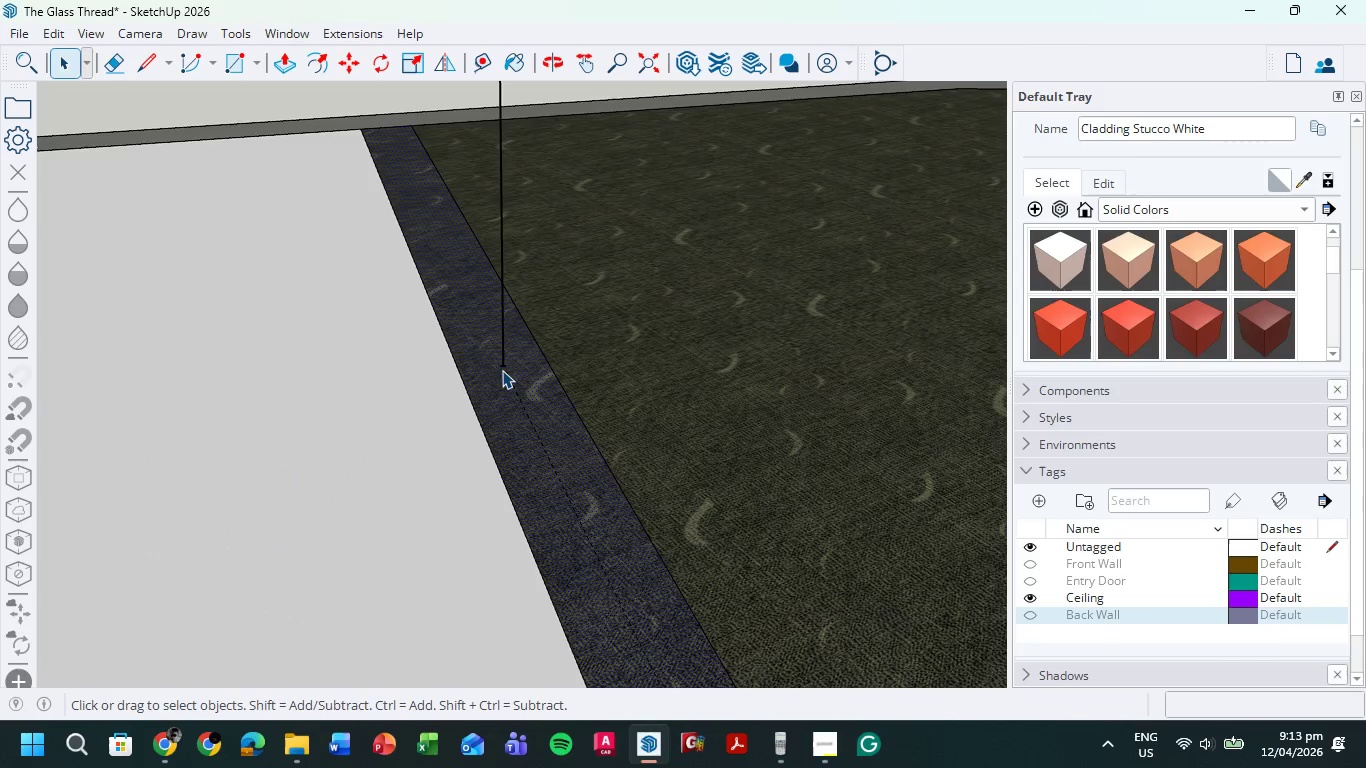 
double_click([503, 368])
 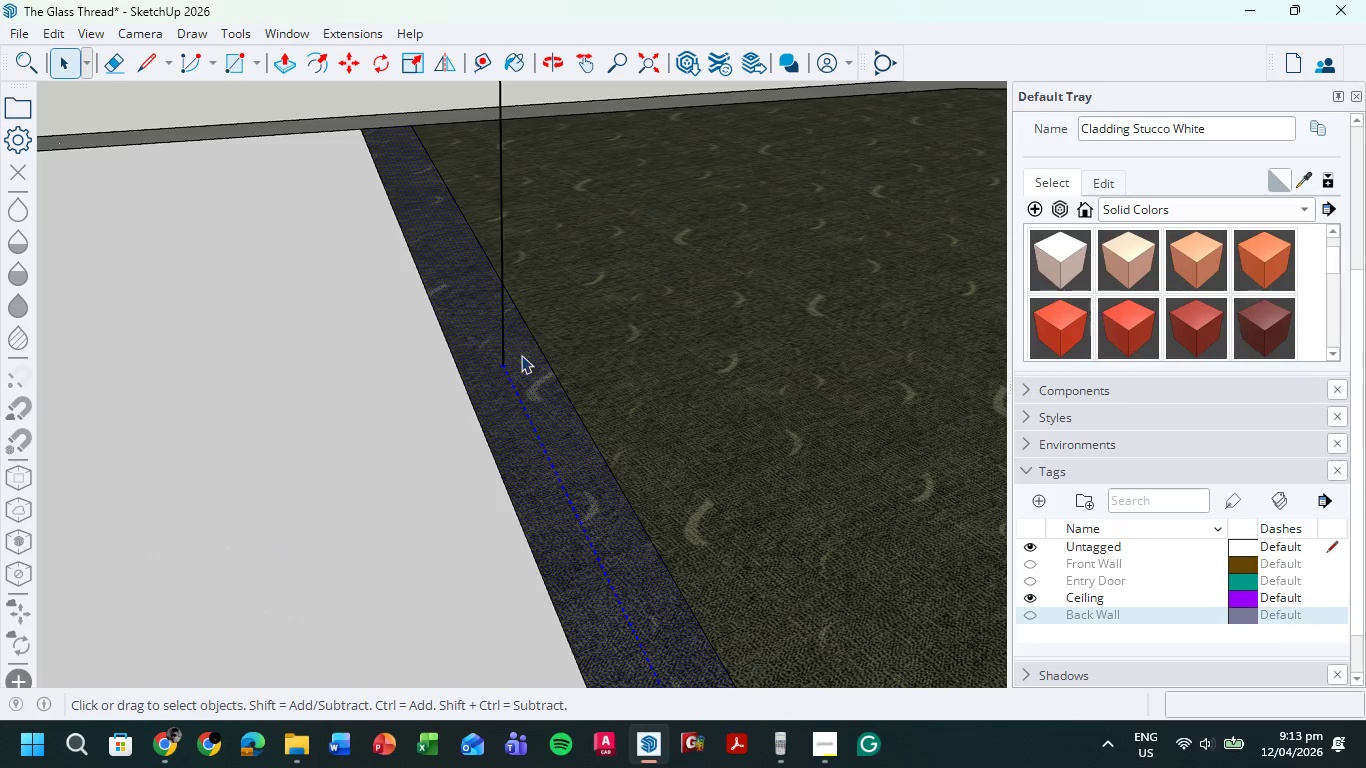 
key(Shift+ShiftLeft)
 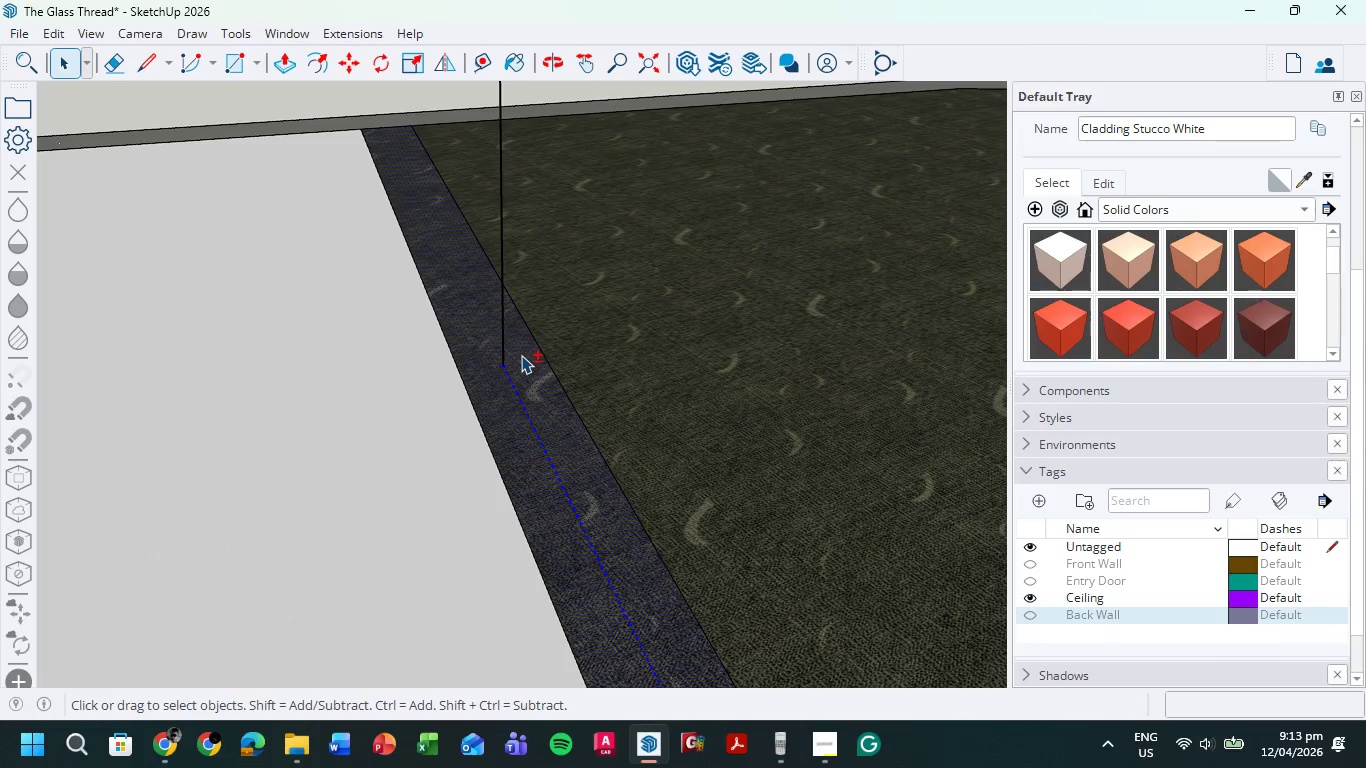 
left_click([521, 355])
 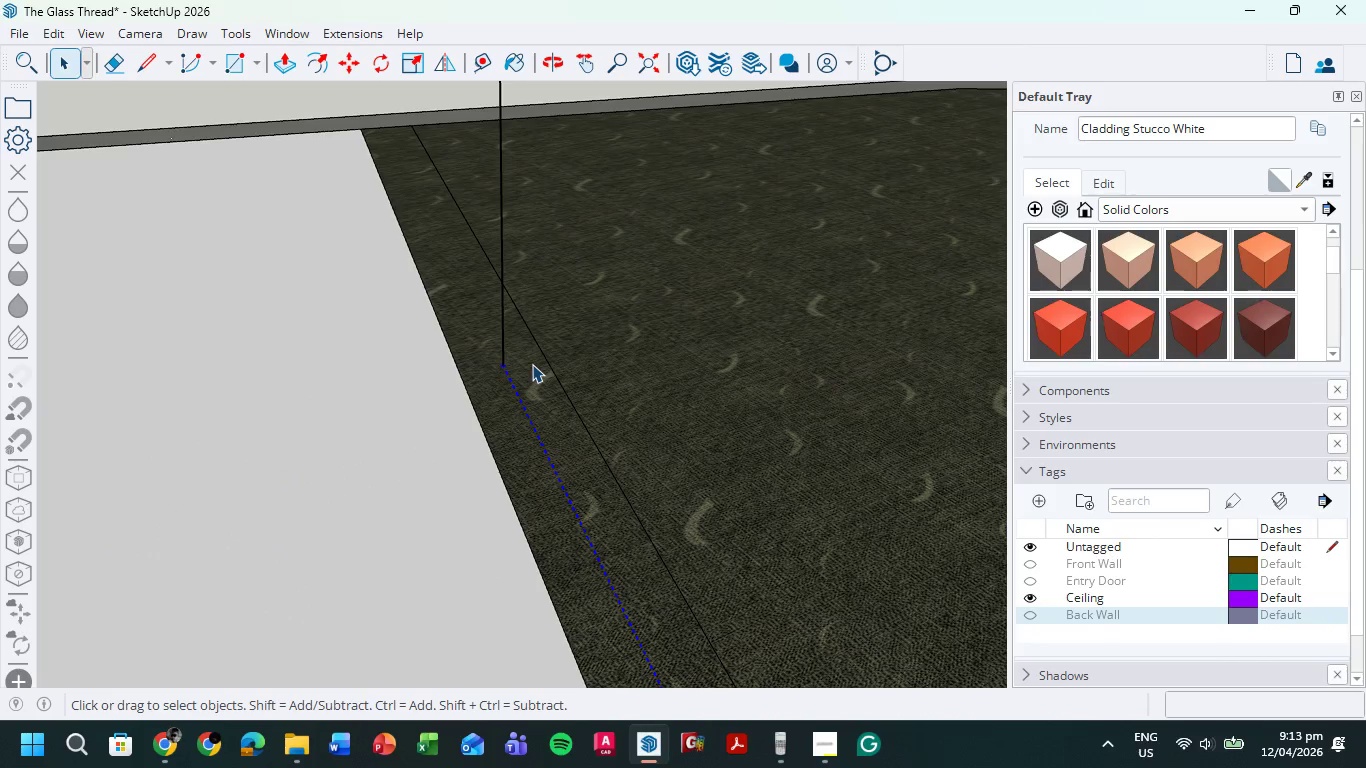 
key(Delete)
 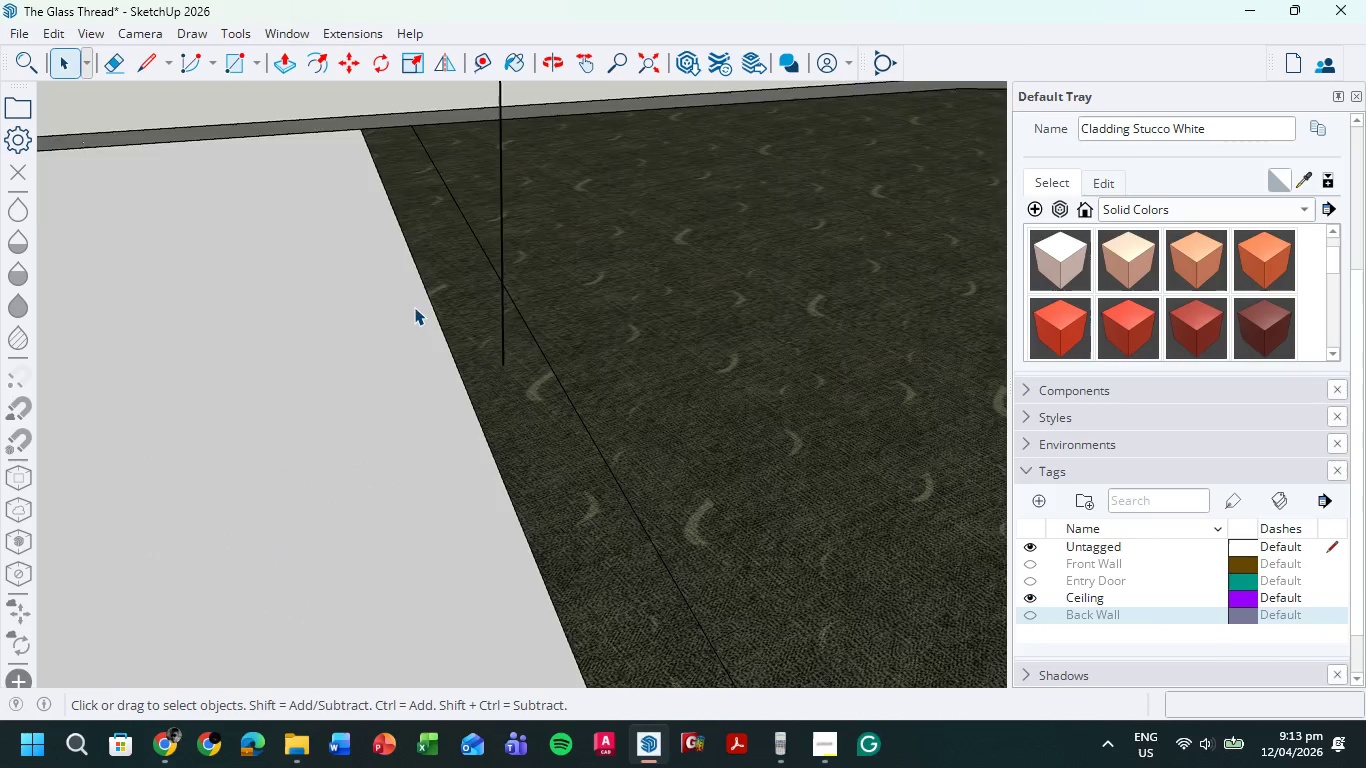 
scroll: coordinate [451, 349], scroll_direction: down, amount: 13.0
 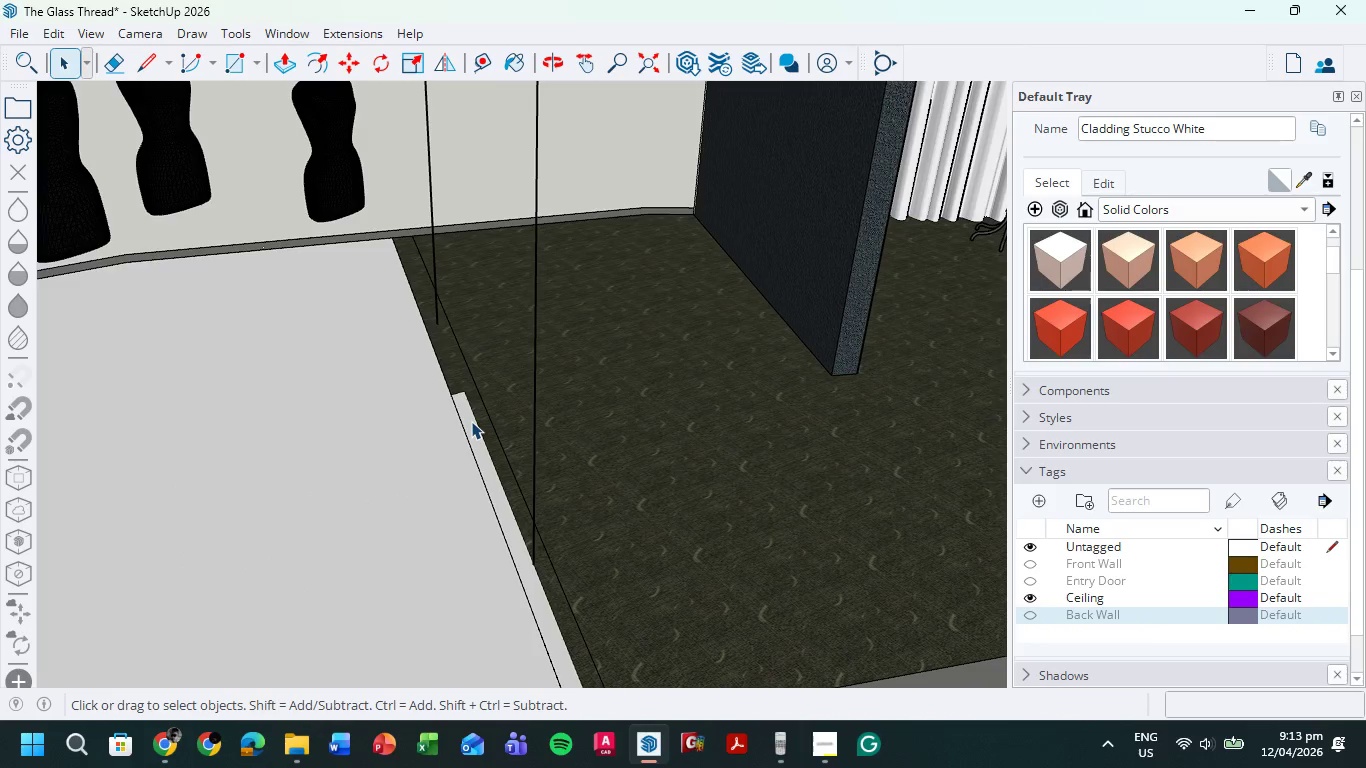 
key(E)
 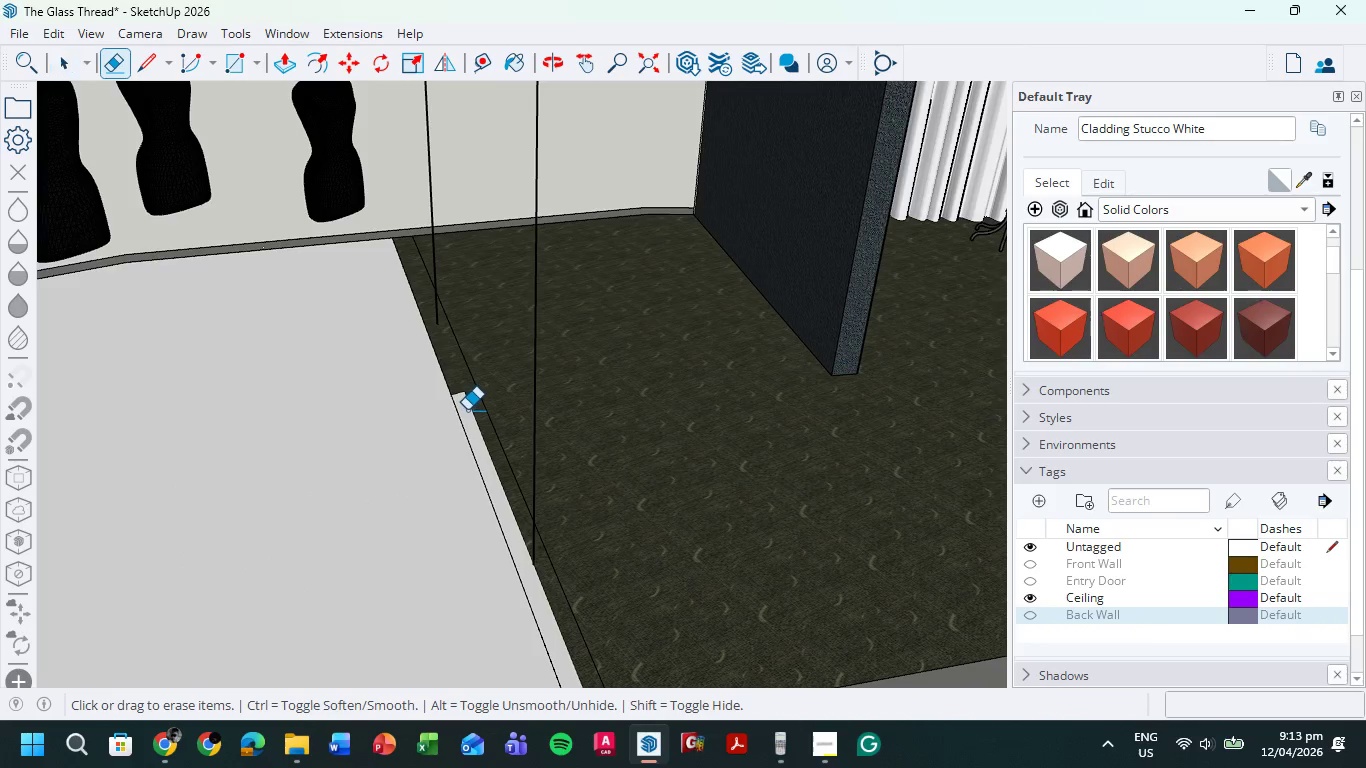 
left_click_drag(start_coordinate=[467, 410], to_coordinate=[456, 390])
 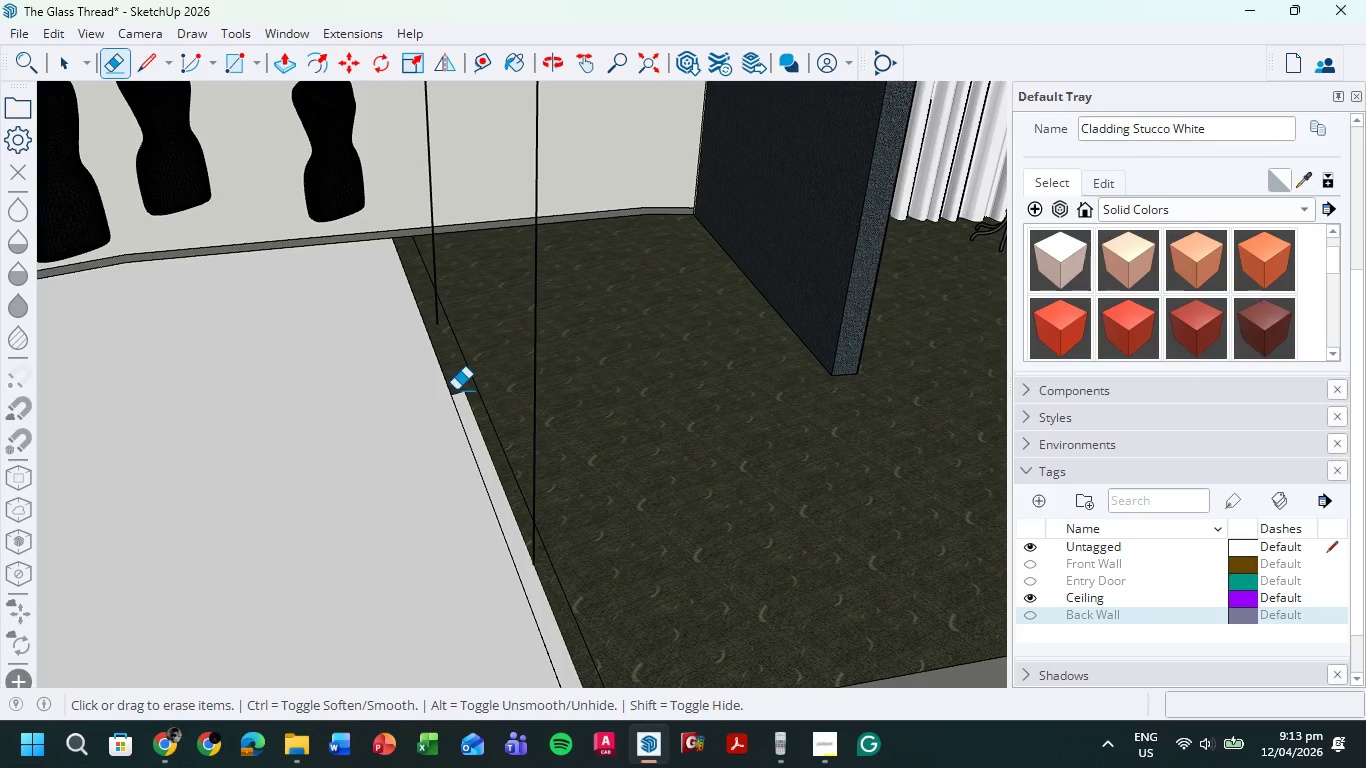 
left_click_drag(start_coordinate=[456, 390], to_coordinate=[457, 398])
 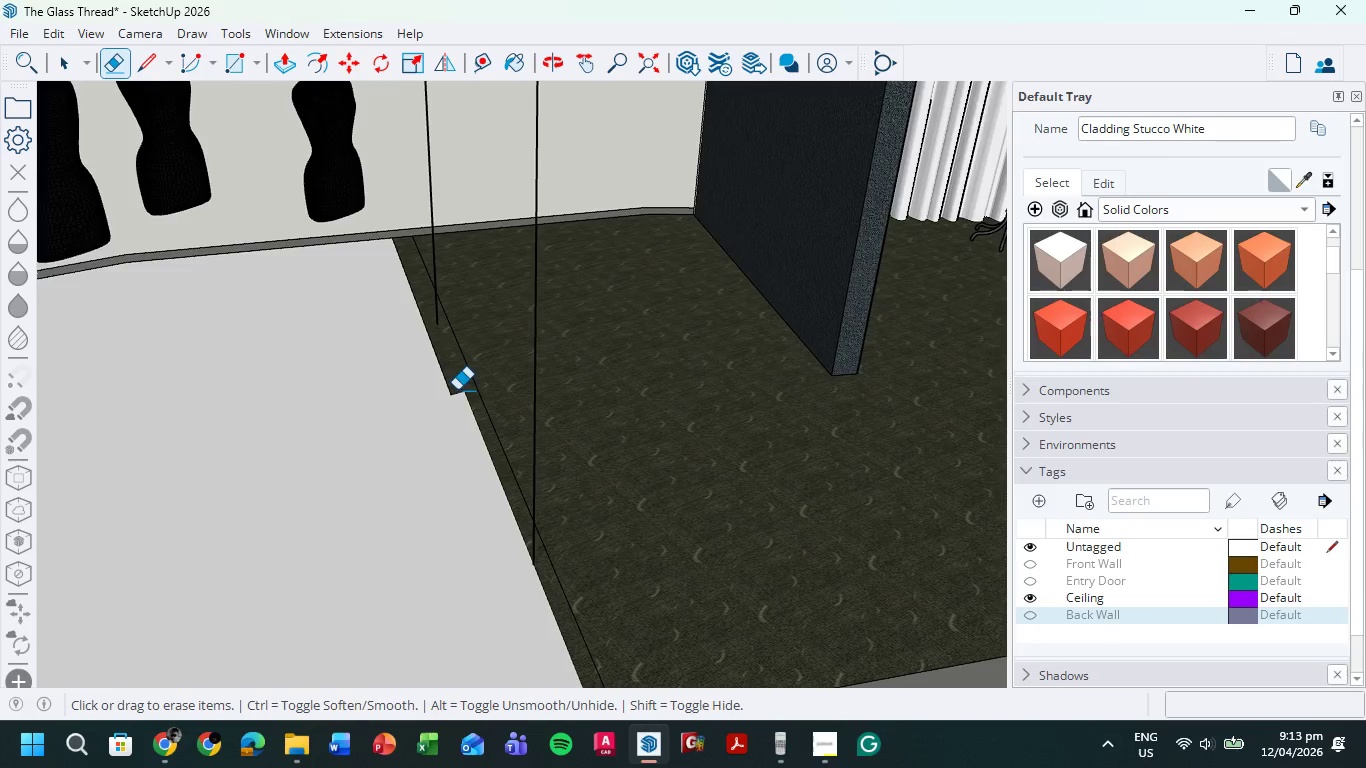 
key(Control+ControlLeft)
 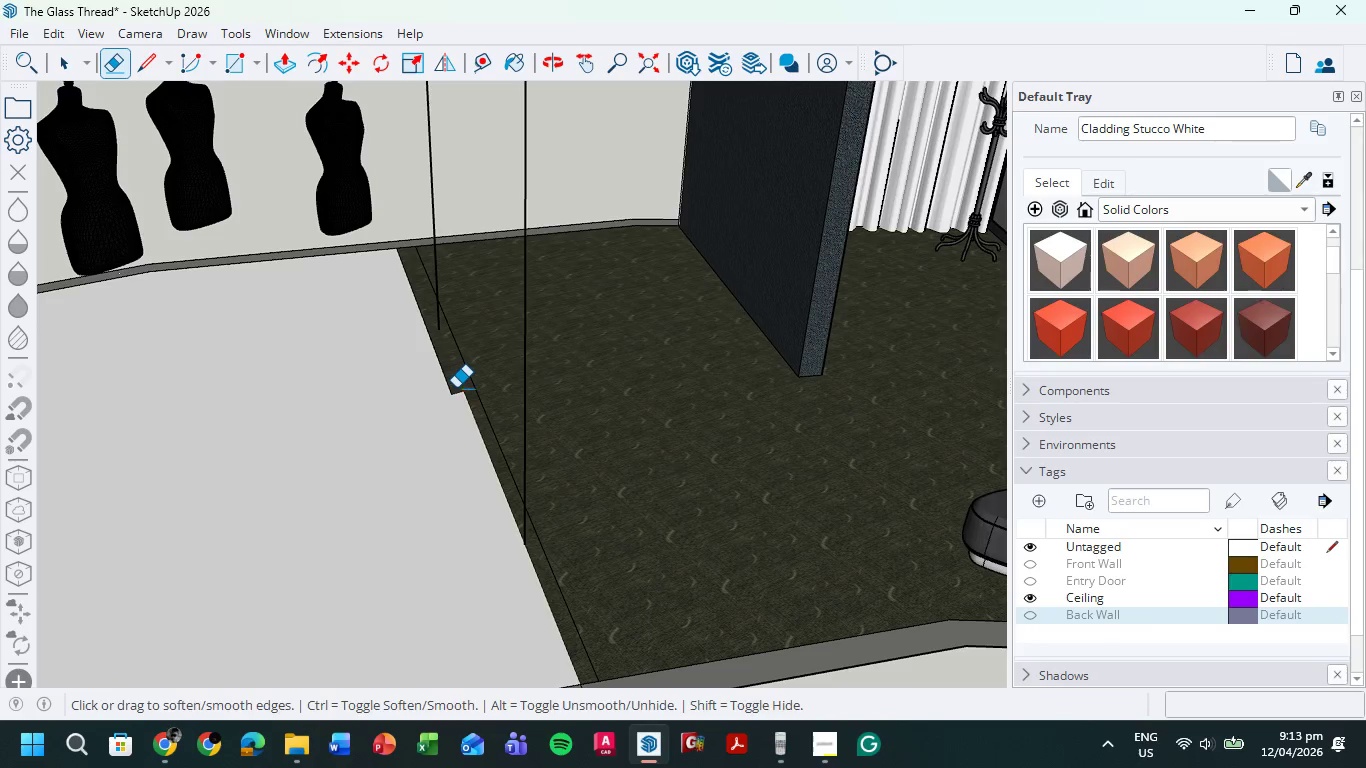 
scroll: coordinate [457, 390], scroll_direction: down, amount: 1.0
 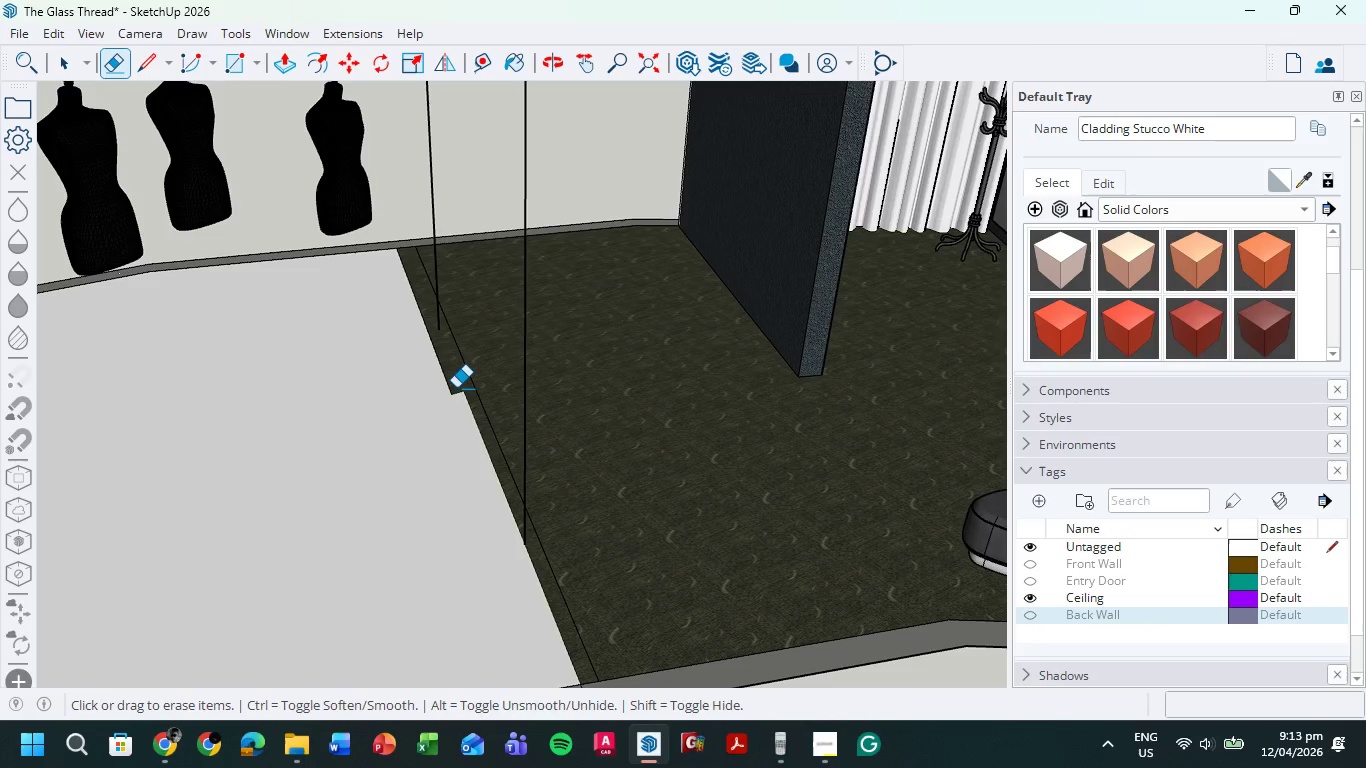 
key(Control+Z)
 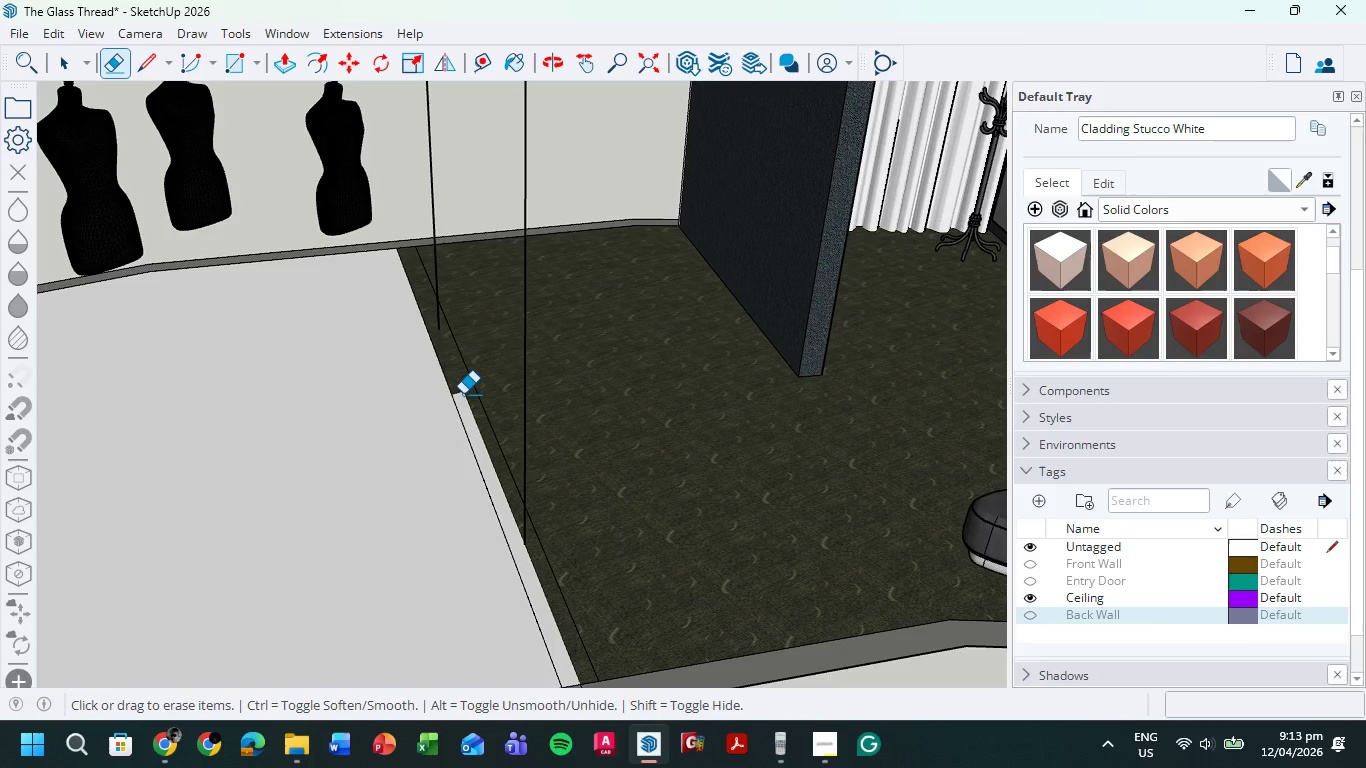 
double_click([464, 395])
 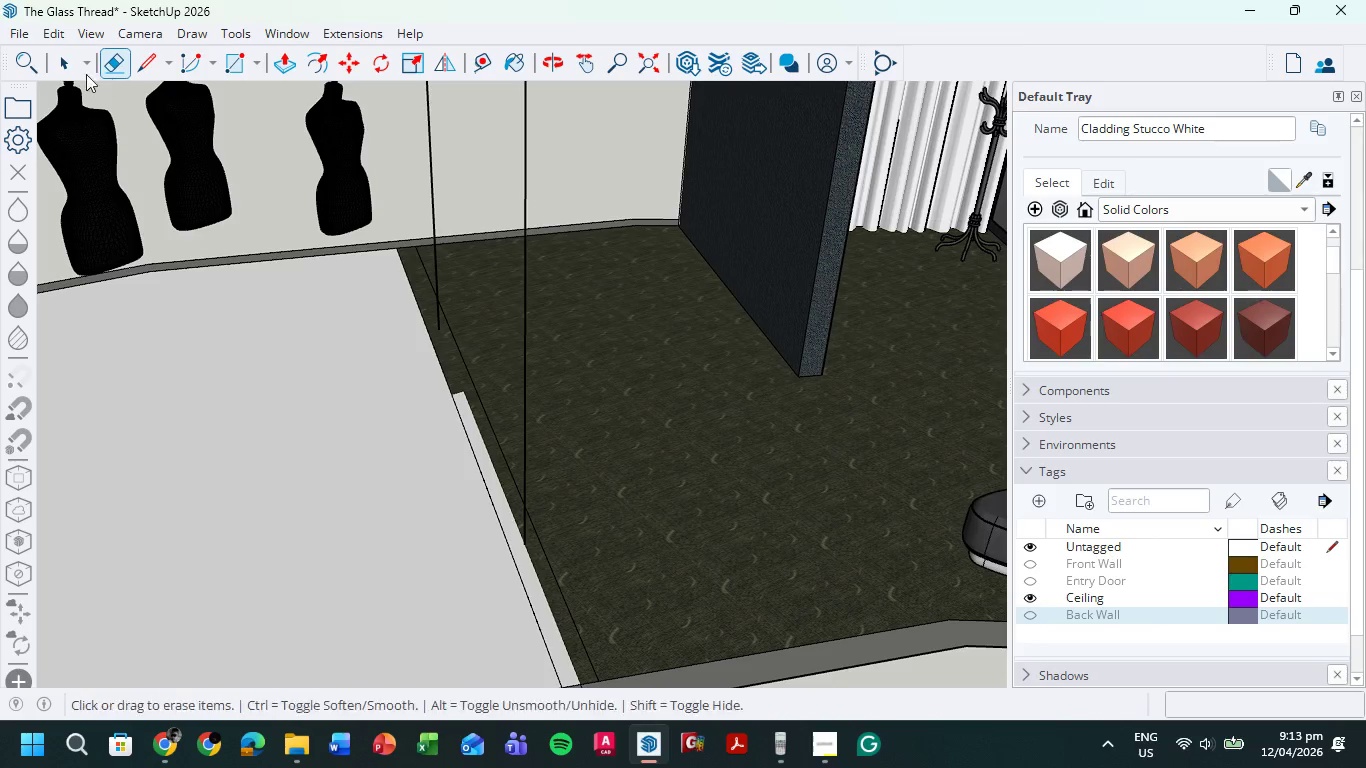 
left_click([75, 68])
 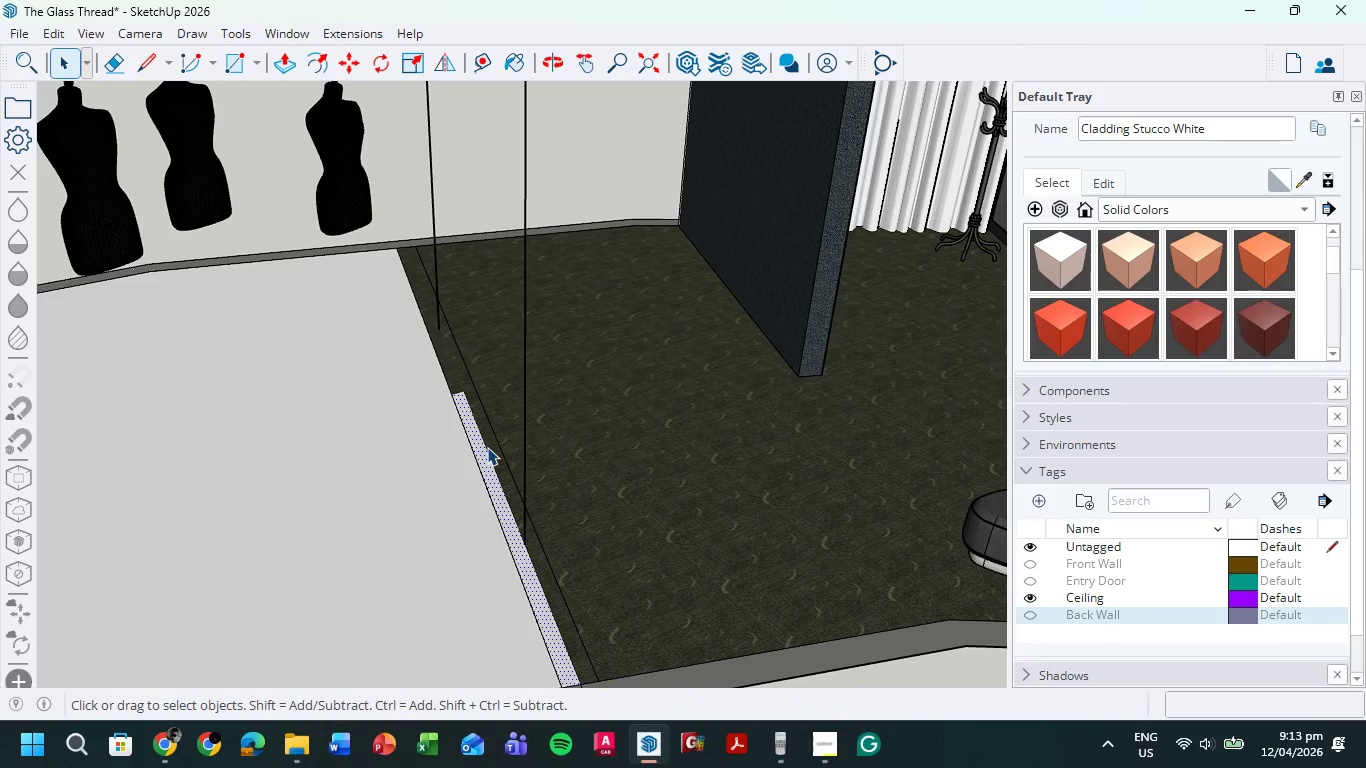 
double_click([487, 447])
 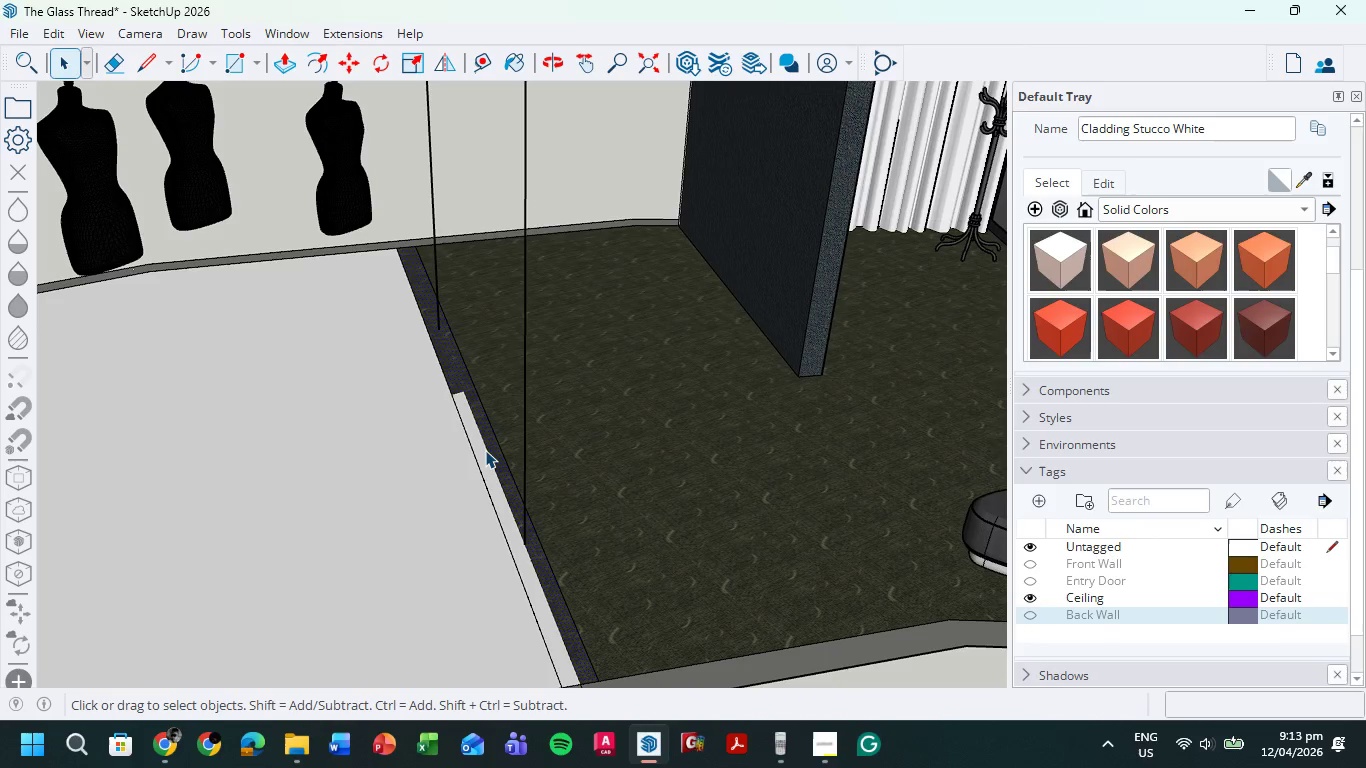 
double_click([485, 450])
 